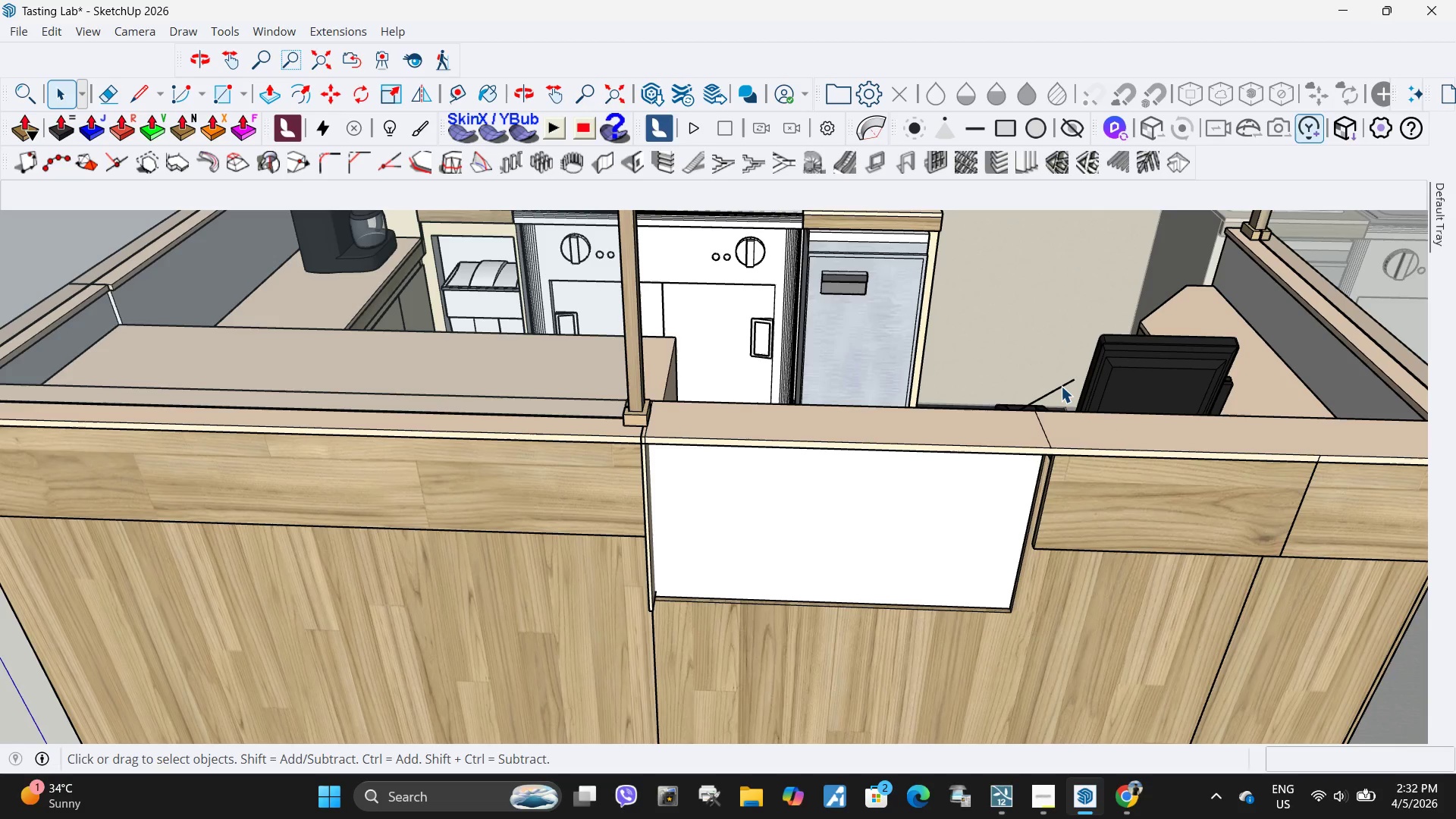 
left_click([1061, 386])
 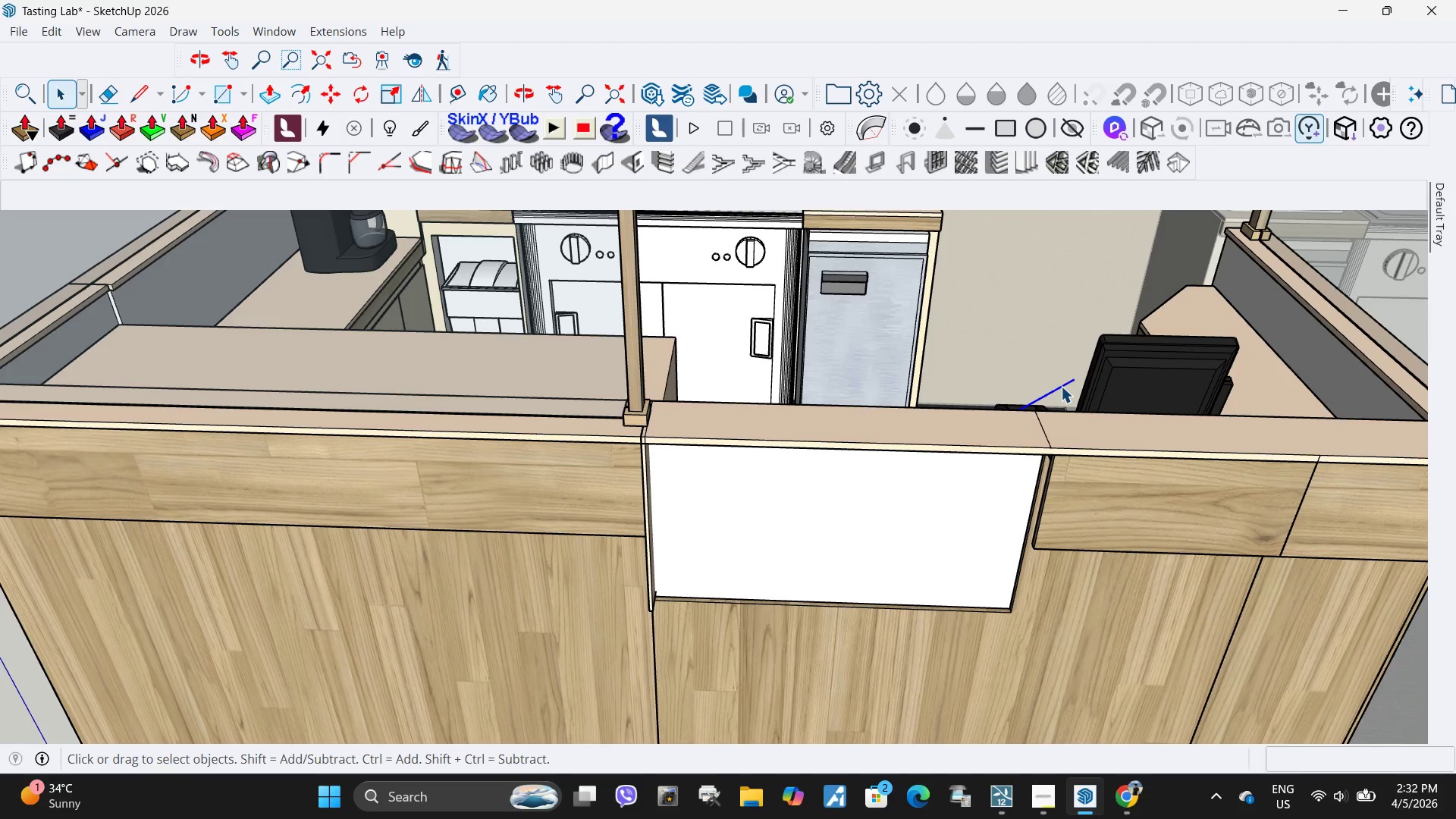 
key(Delete)
 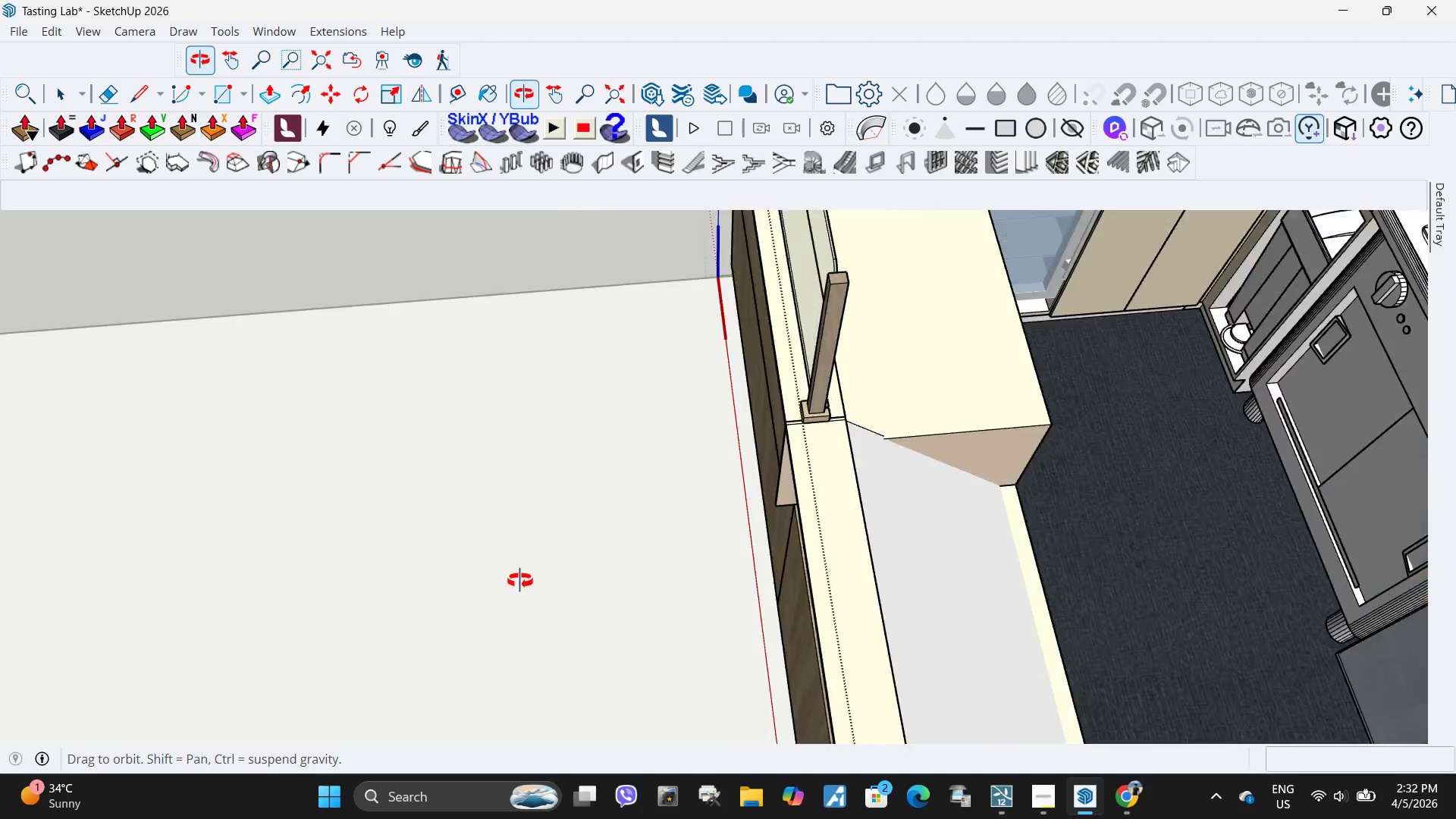 
scroll: coordinate [844, 410], scroll_direction: down, amount: 10.0
 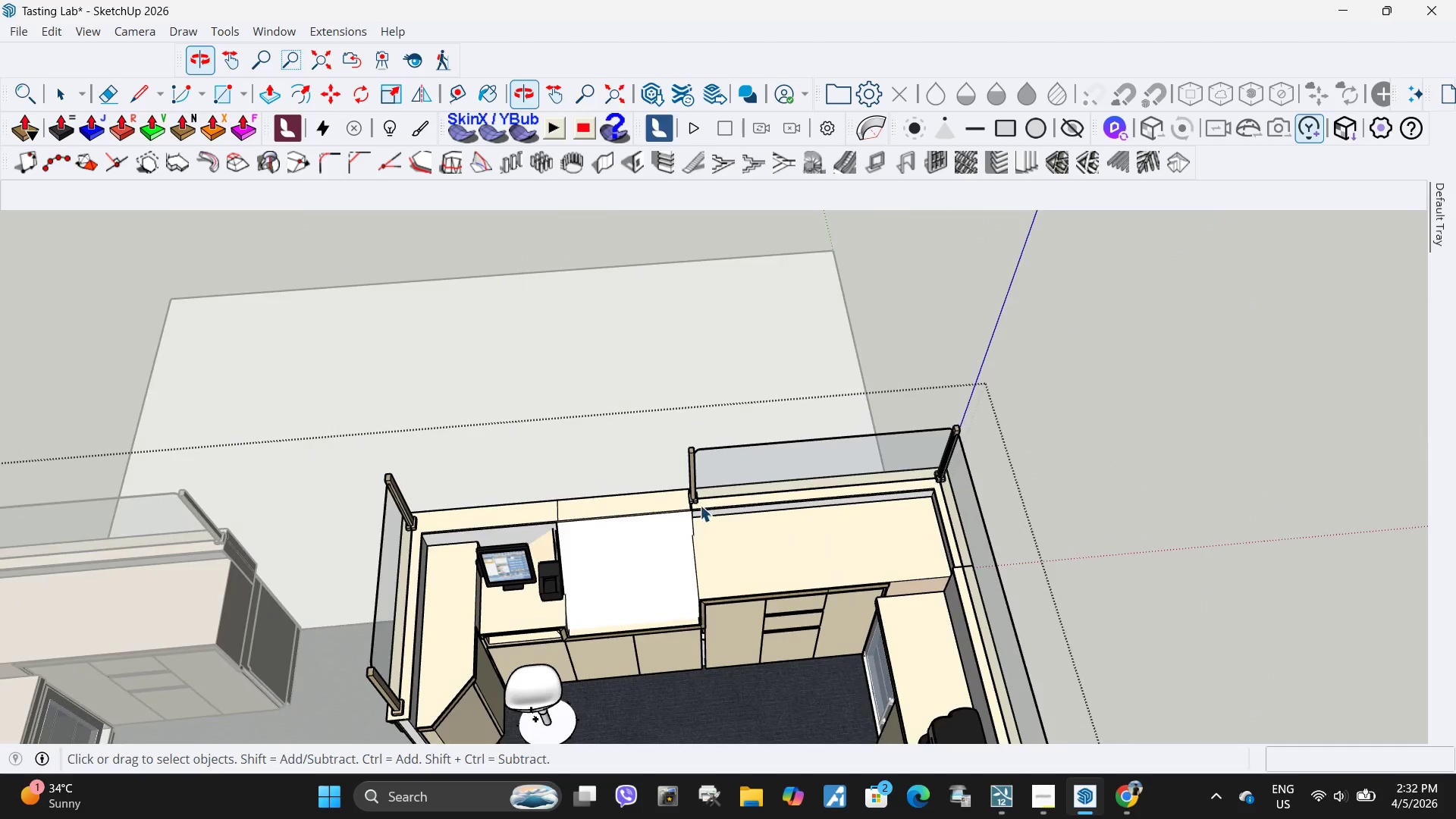 
left_click([644, 569])
 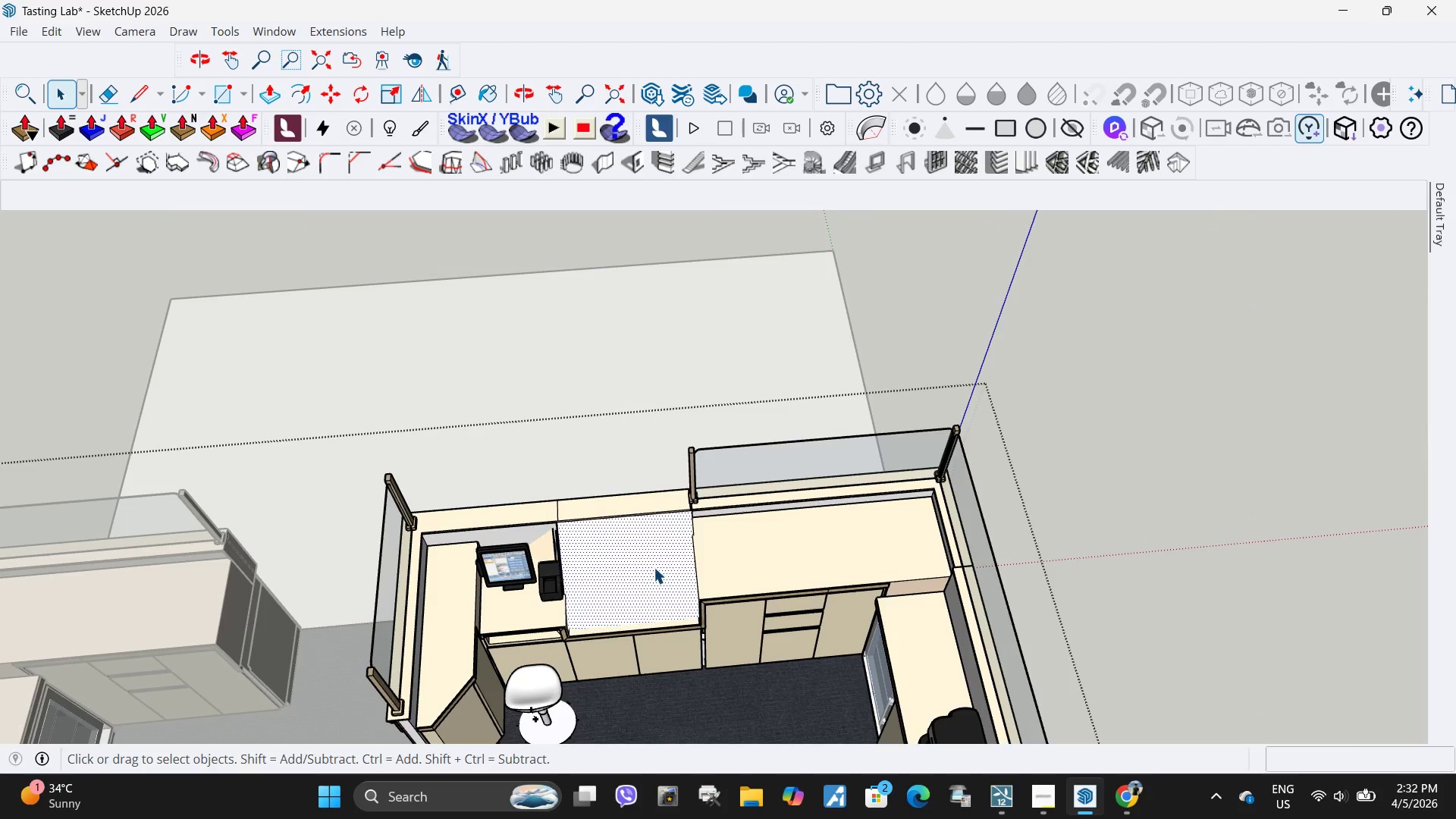 
key(Delete)
 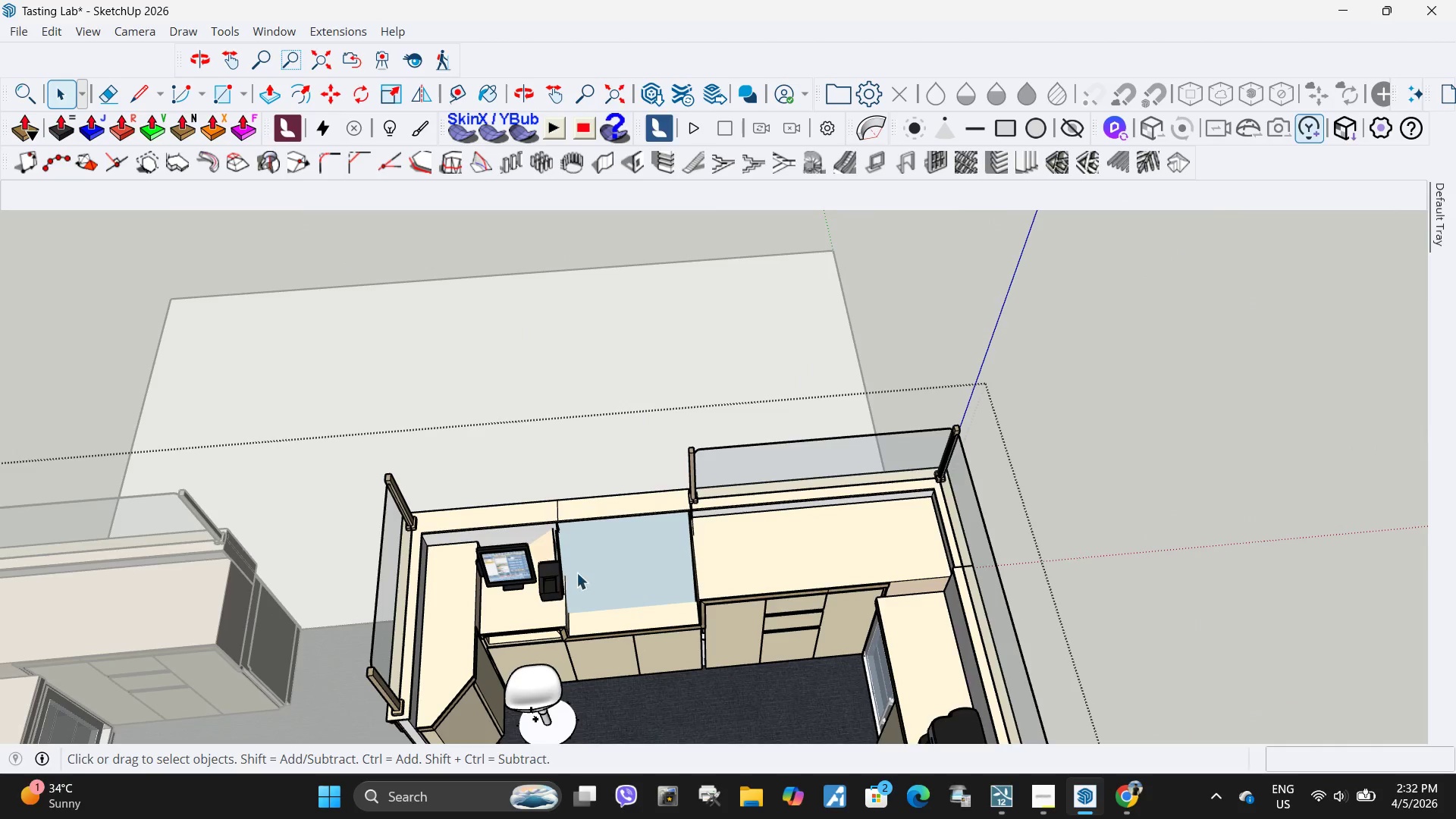 
left_click([620, 560])
 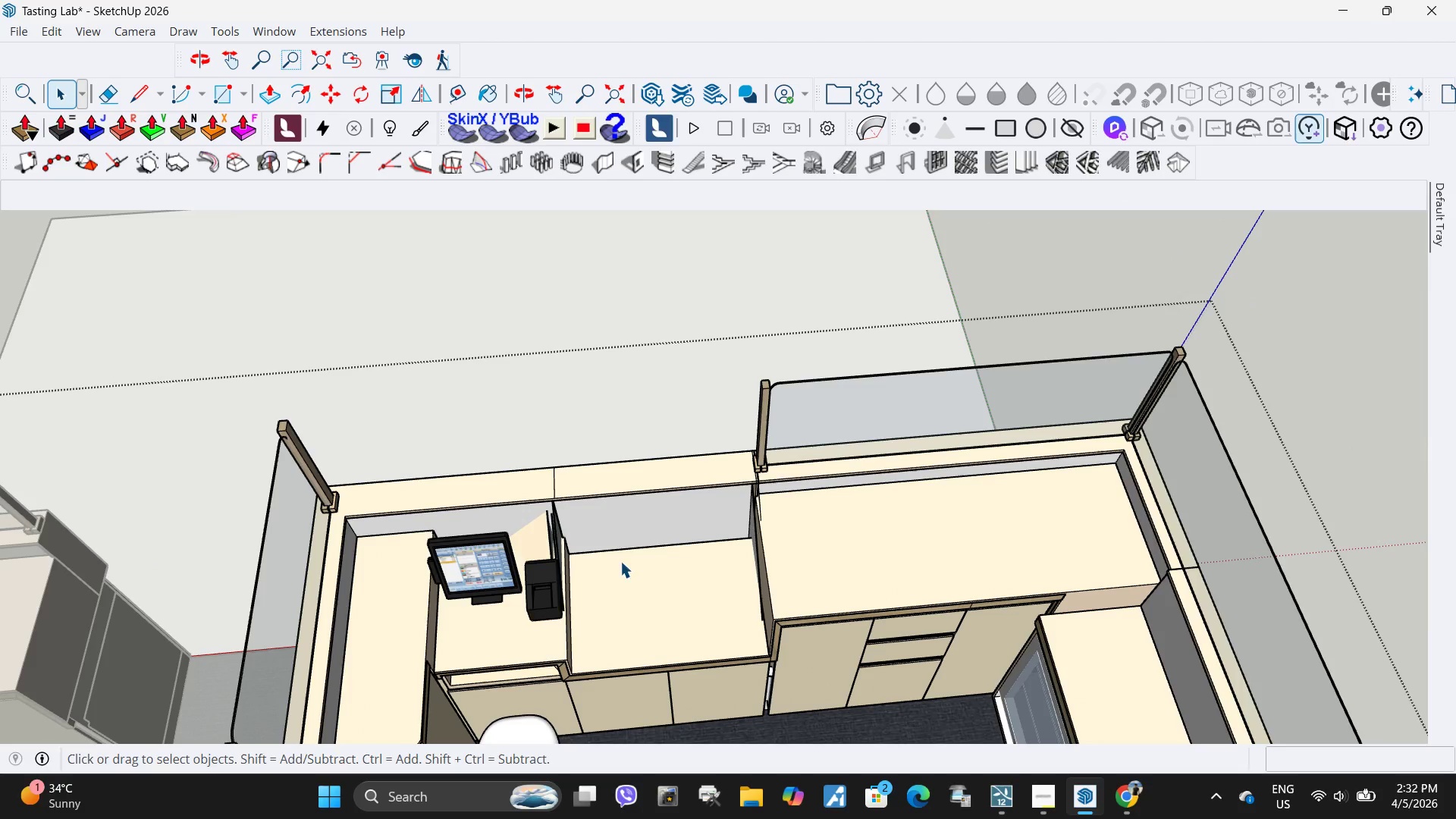 
key(Delete)
 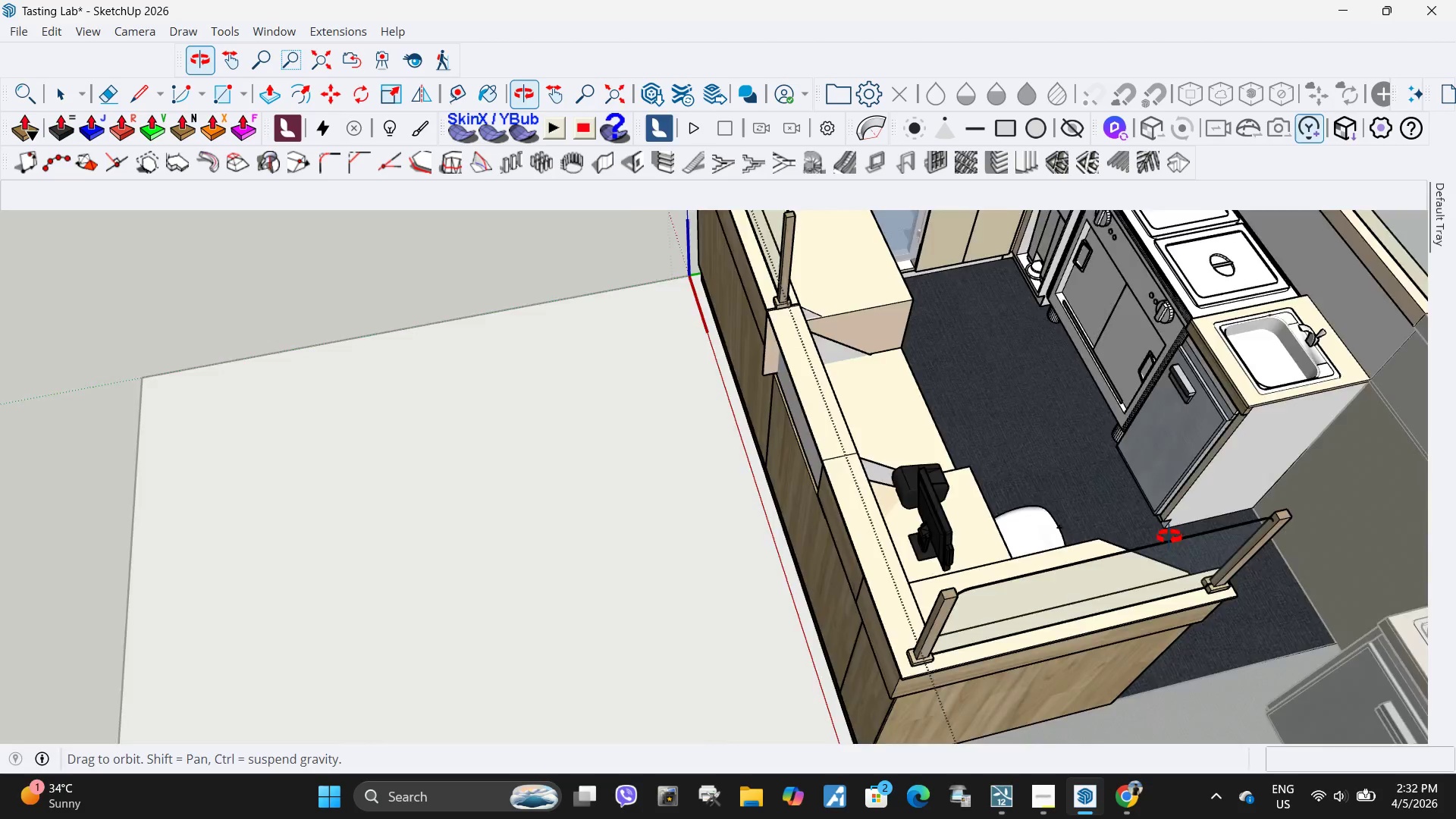 
scroll: coordinate [761, 541], scroll_direction: up, amount: 16.0
 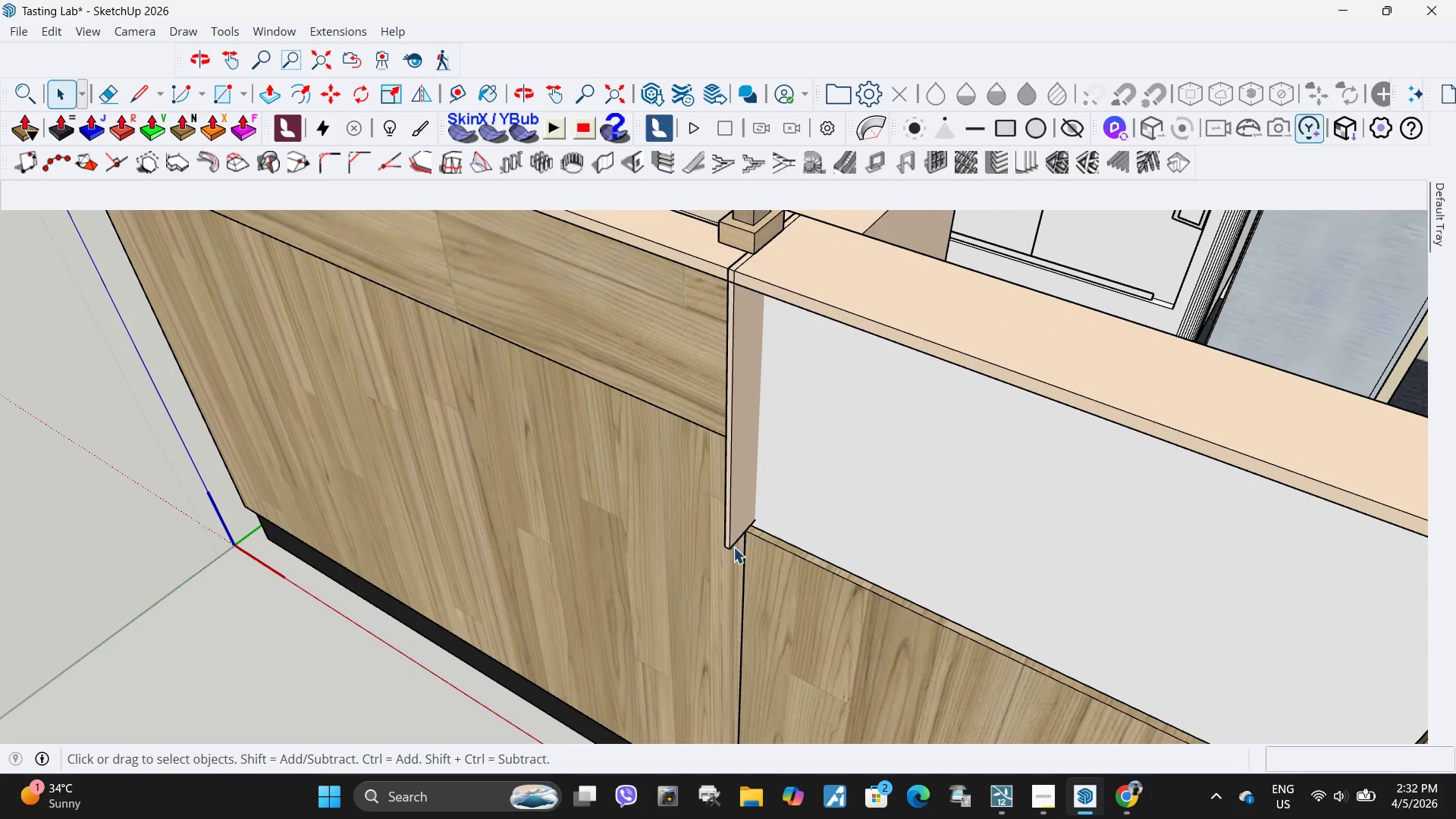 
scroll: coordinate [650, 706], scroll_direction: down, amount: 8.0
 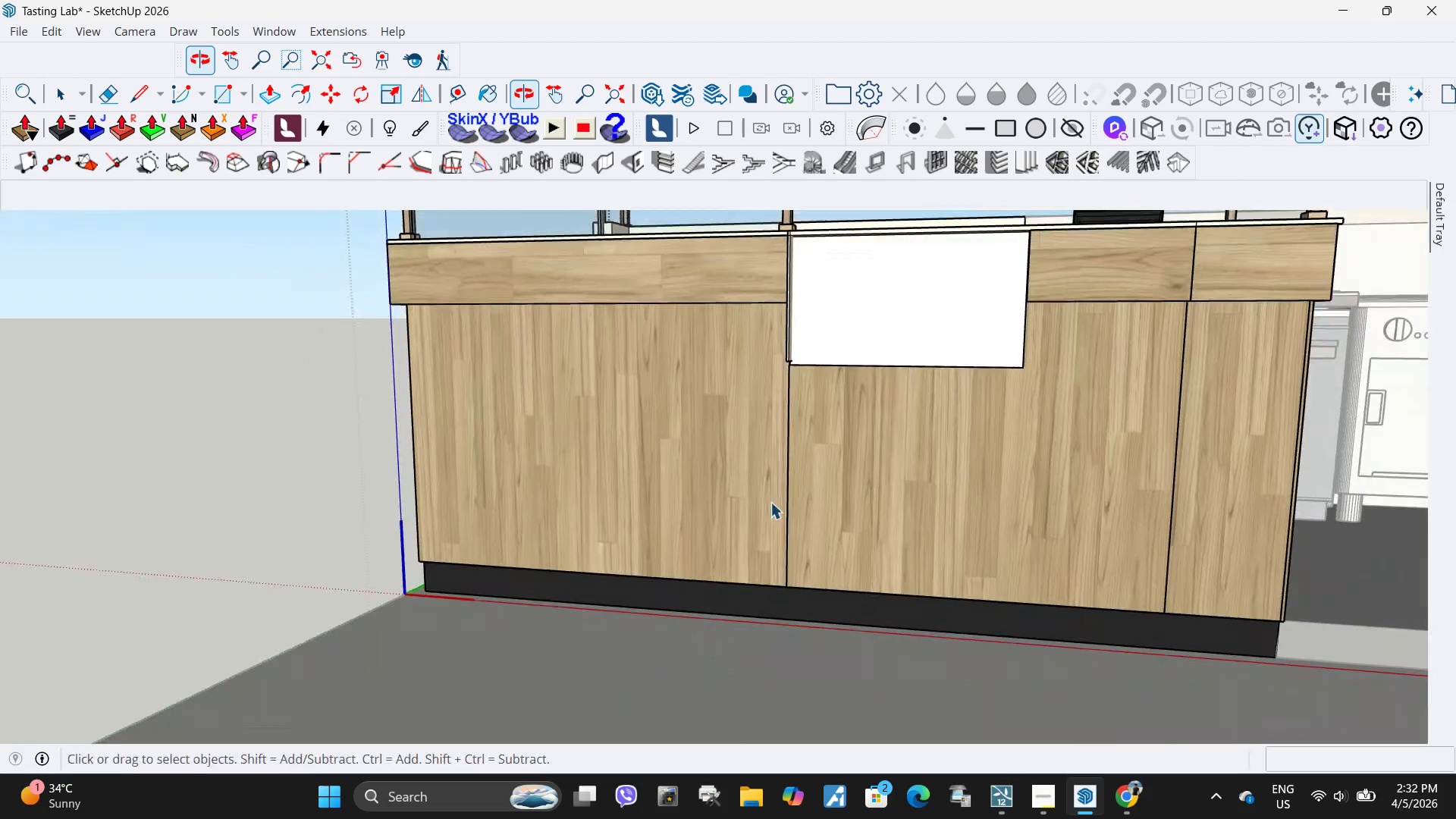 
scroll: coordinate [811, 421], scroll_direction: up, amount: 12.0
 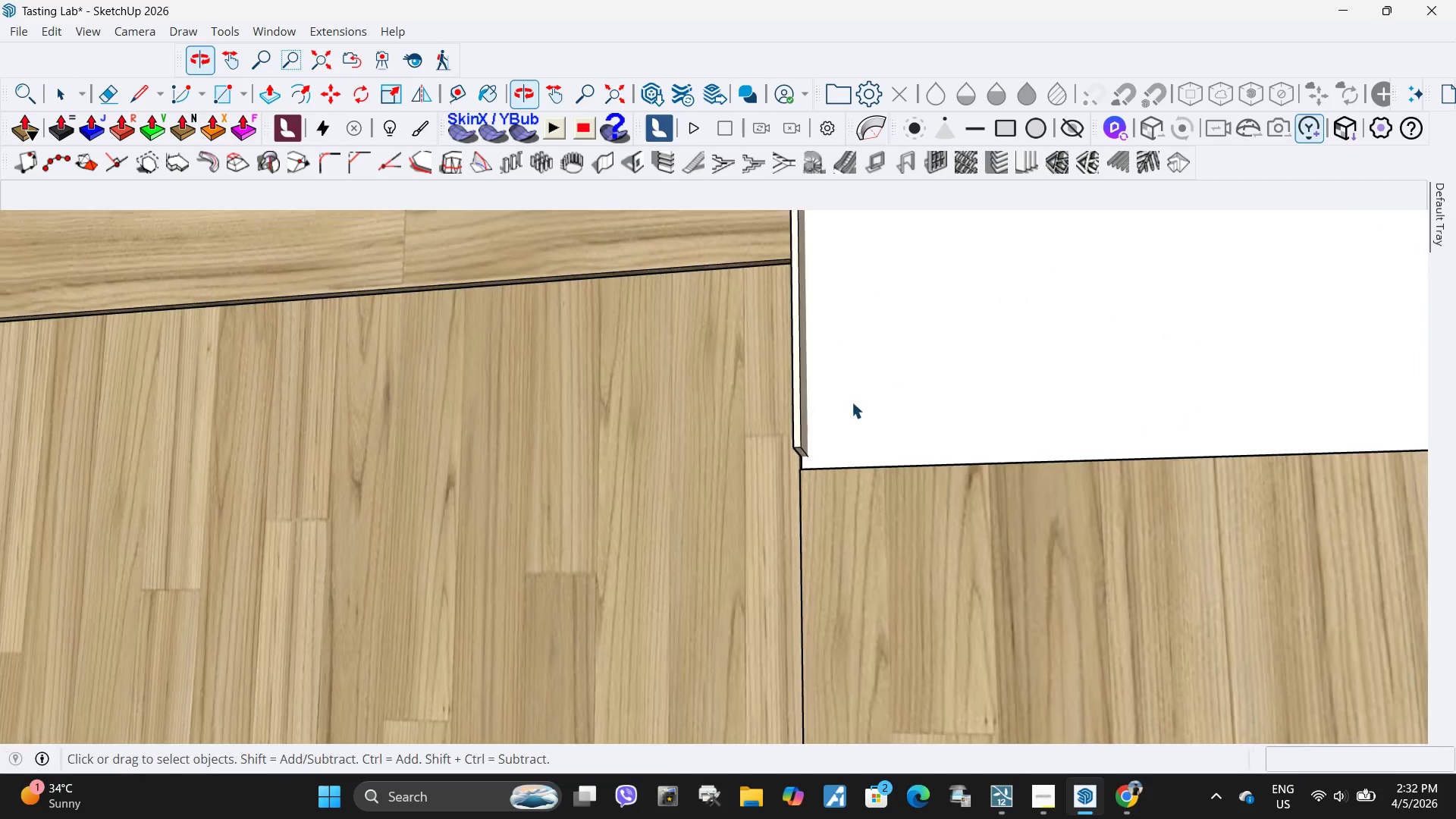 
middle_click([852, 301])
 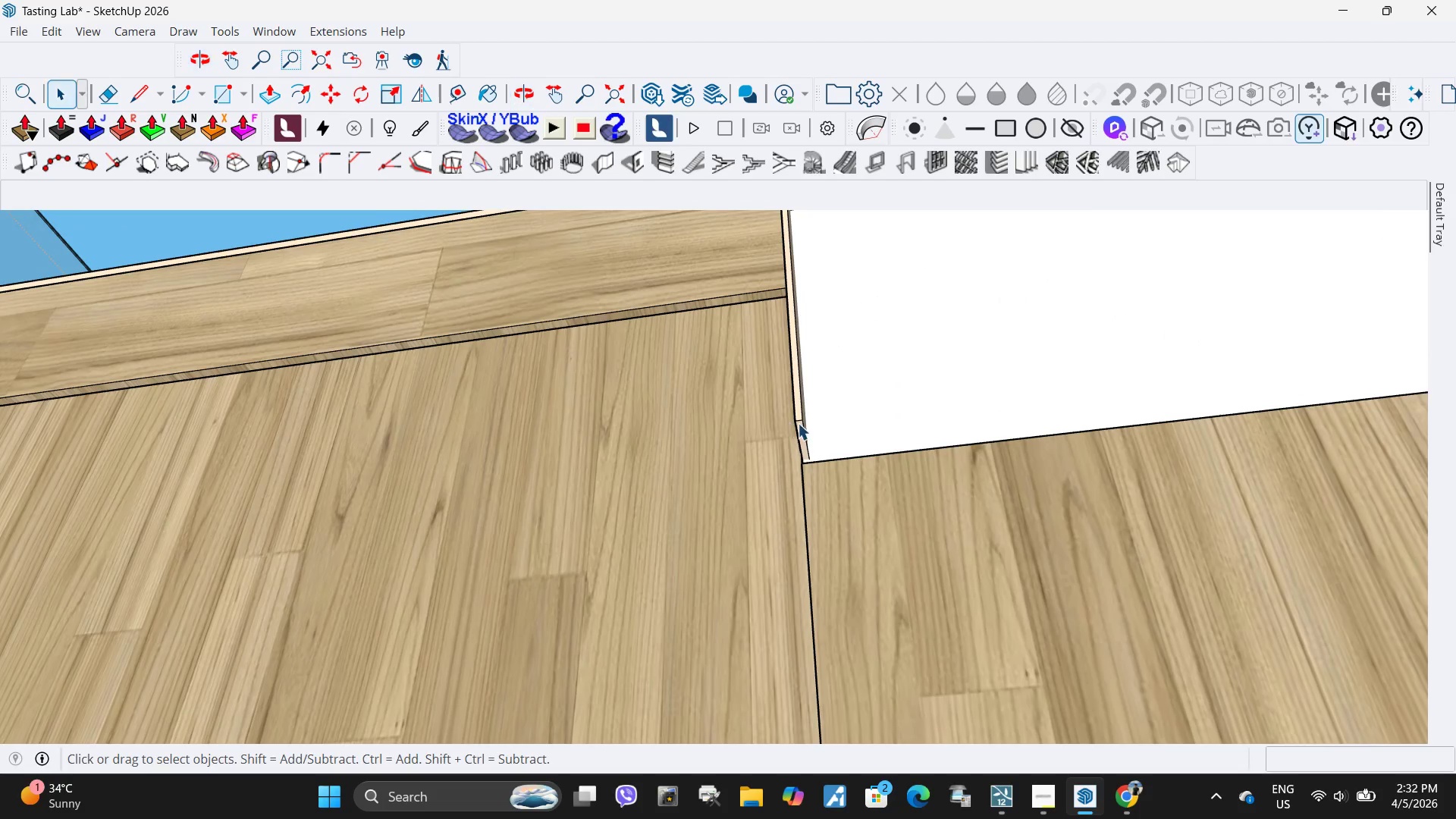 
double_click([800, 428])
 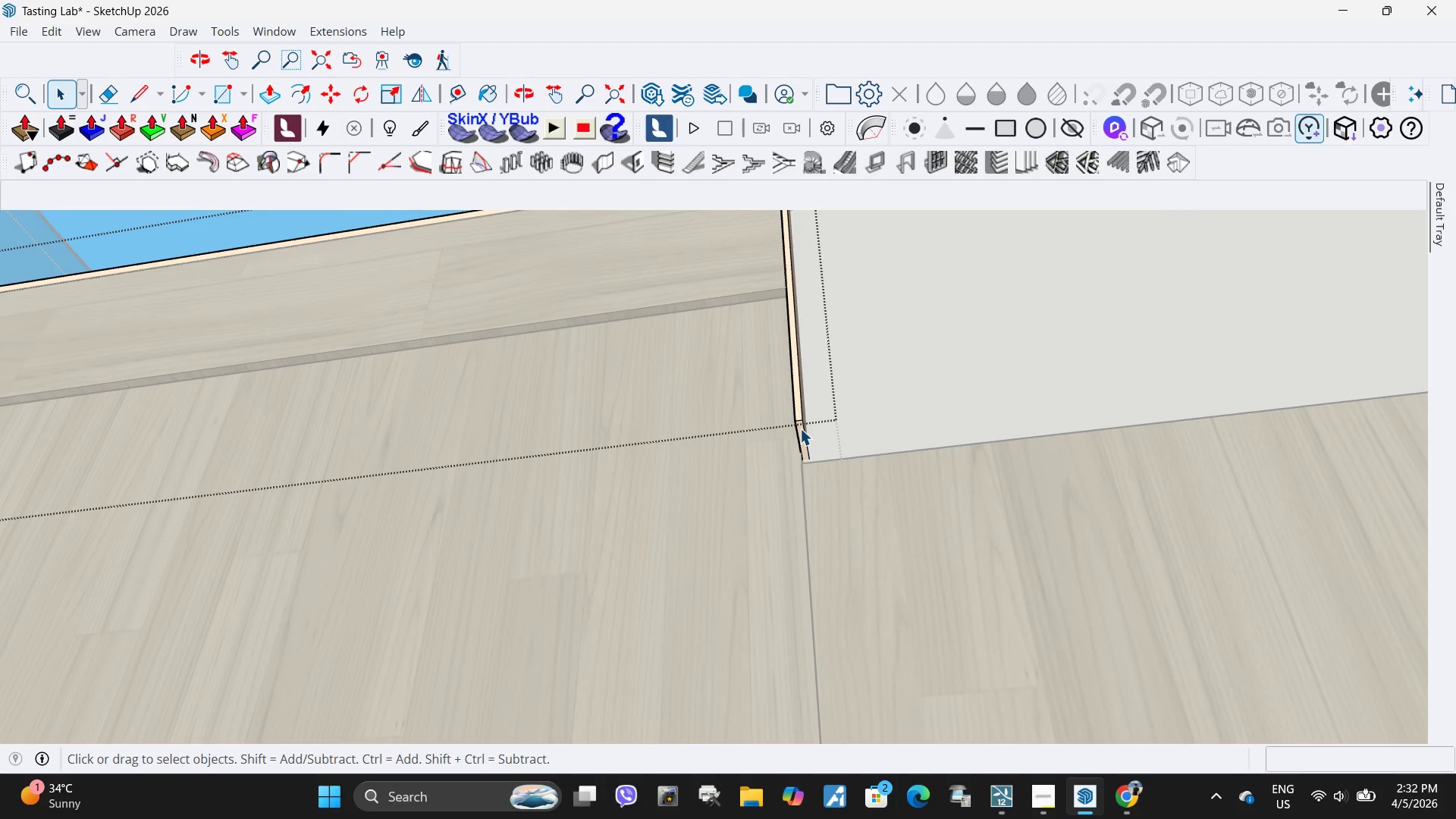 
triple_click([800, 428])
 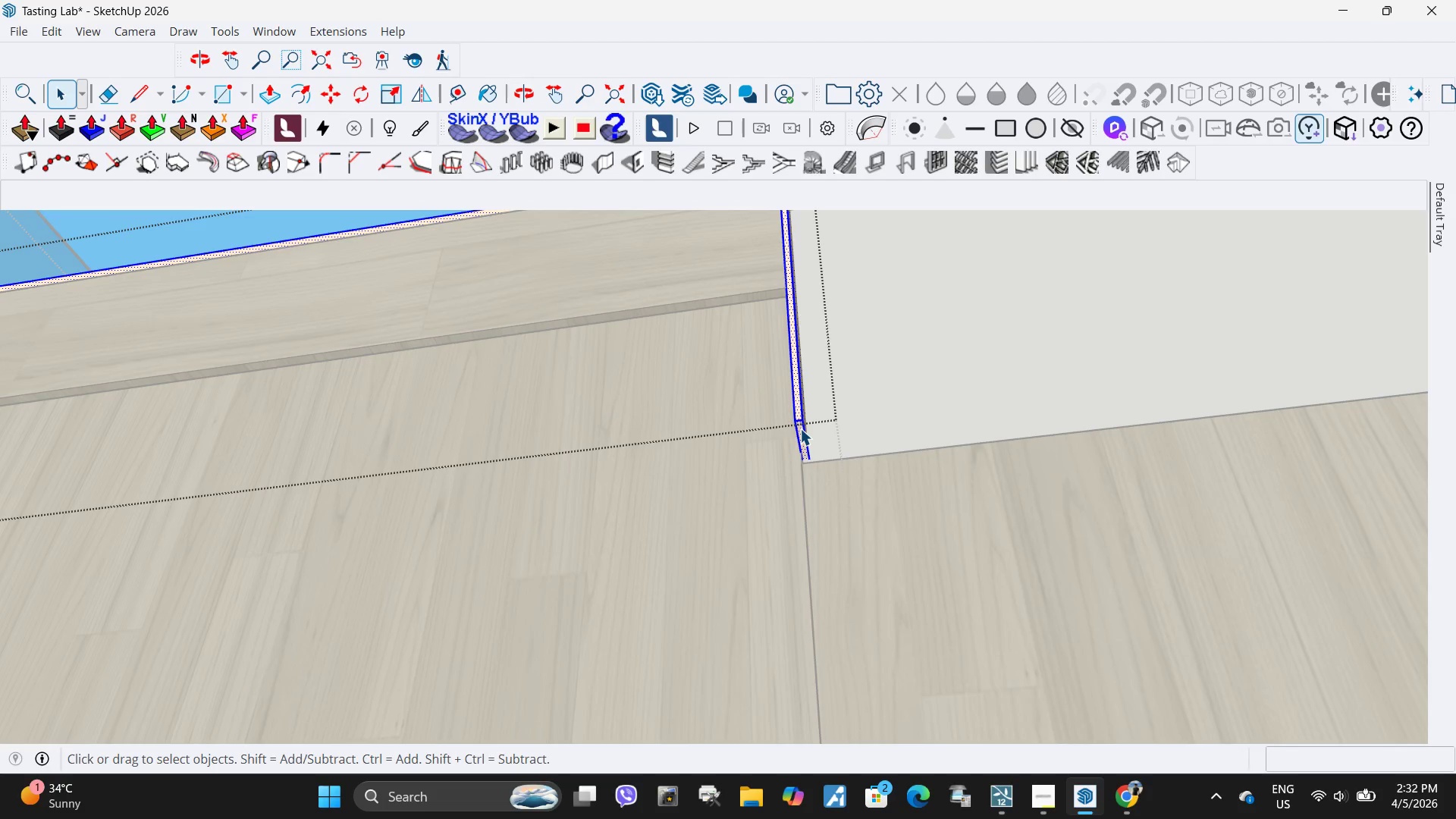 
triple_click([800, 428])
 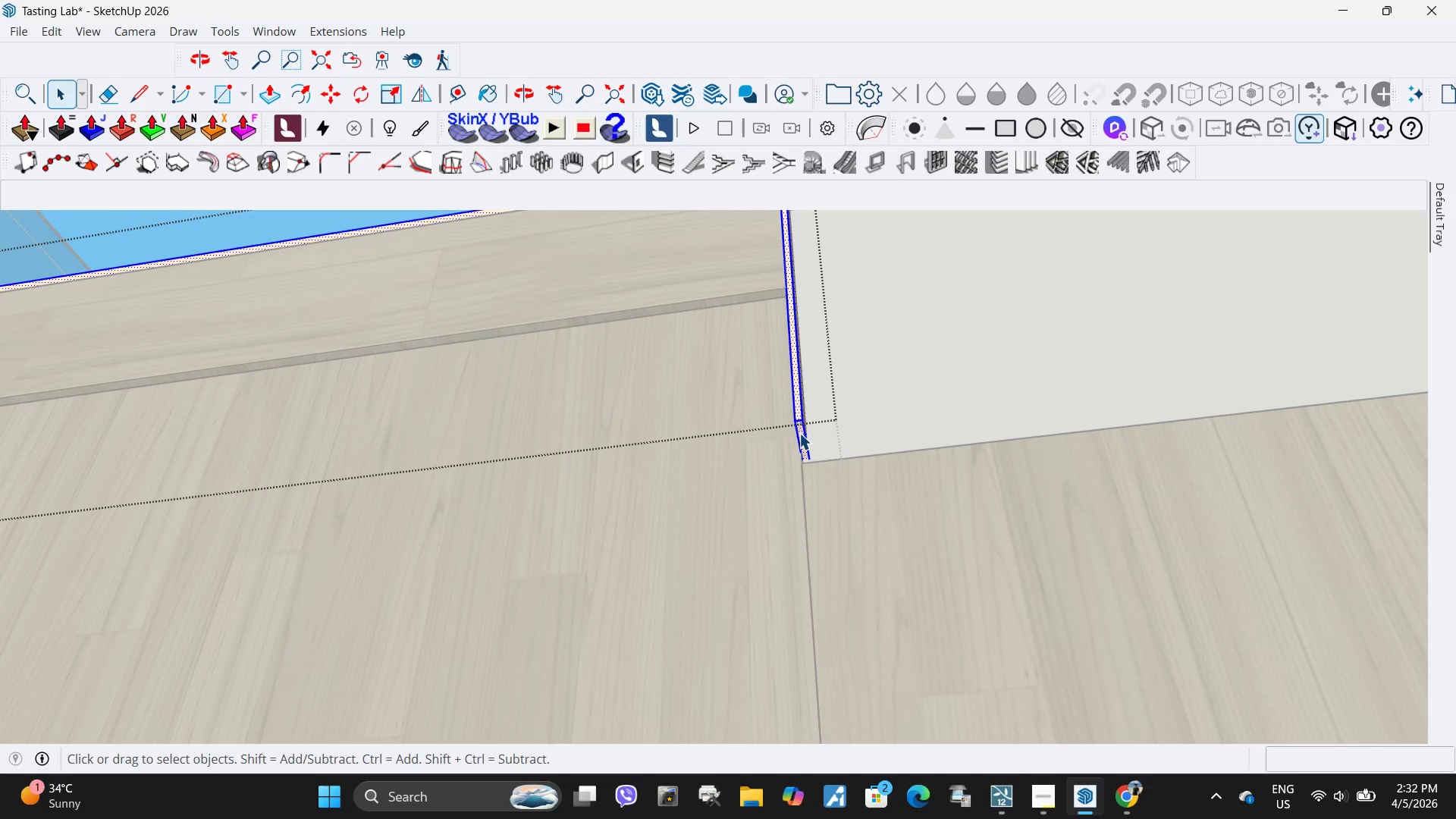 
triple_click([799, 433])
 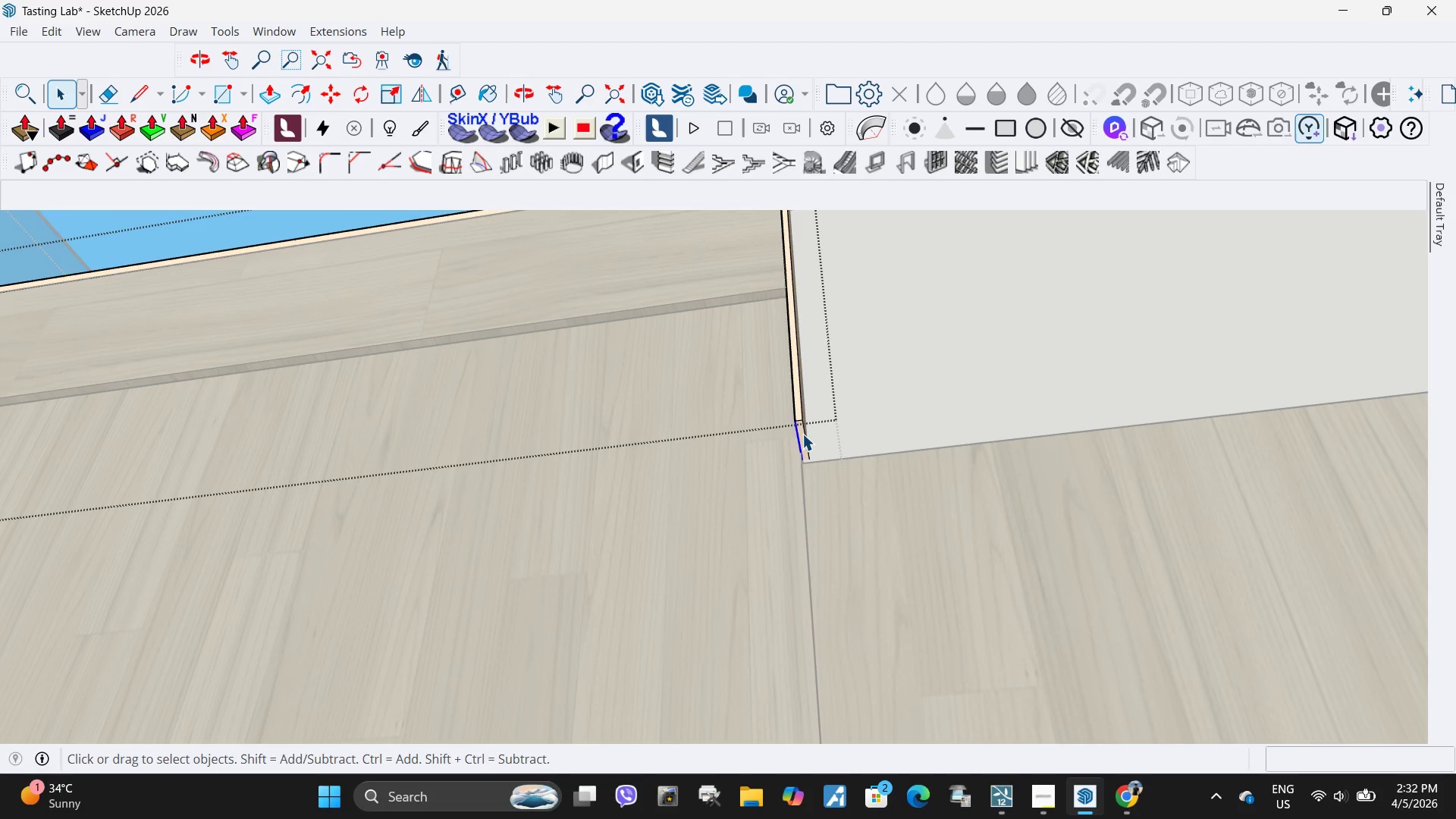 
left_click([802, 434])
 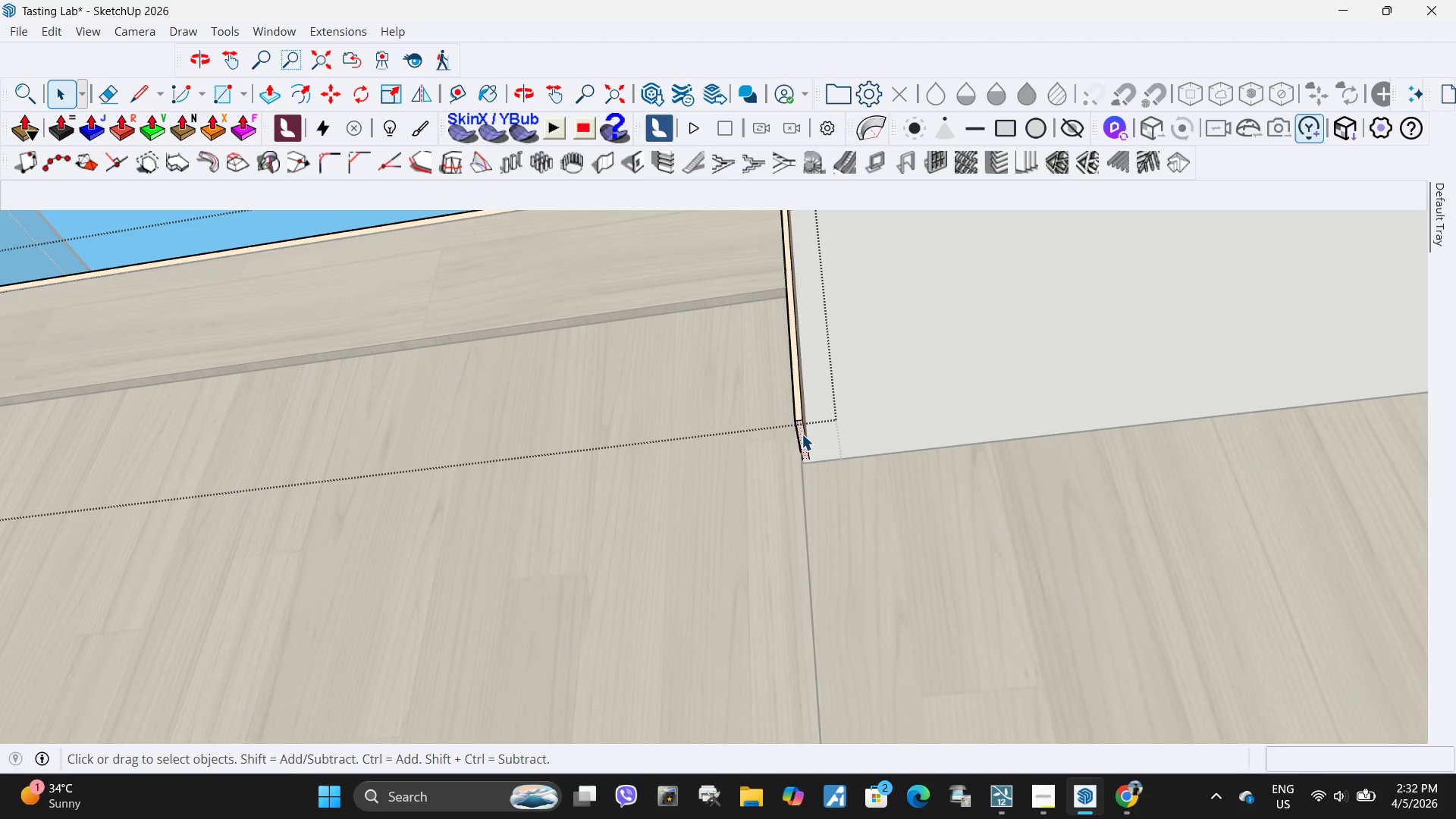 
key(P)
 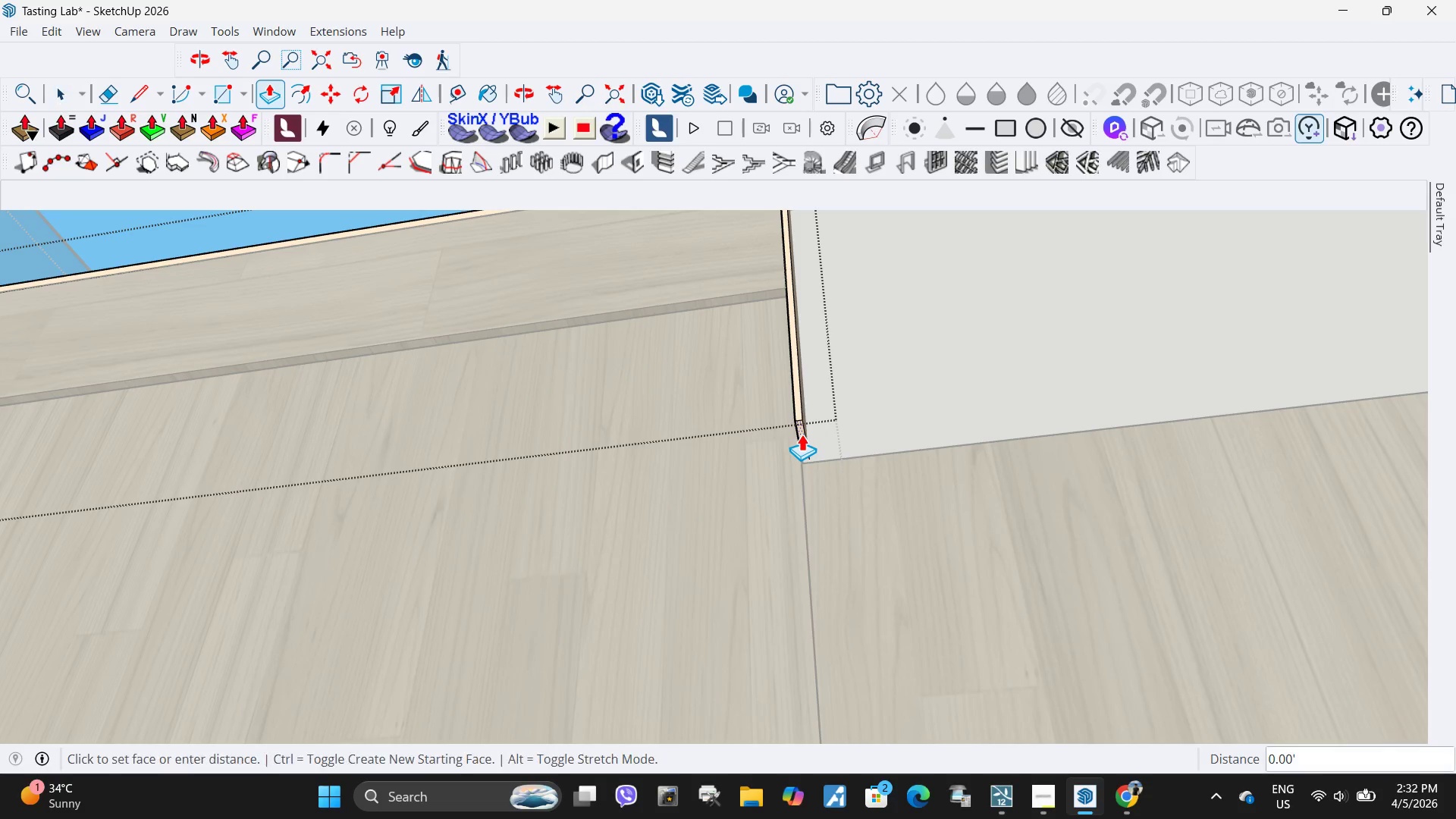 
left_click([802, 434])
 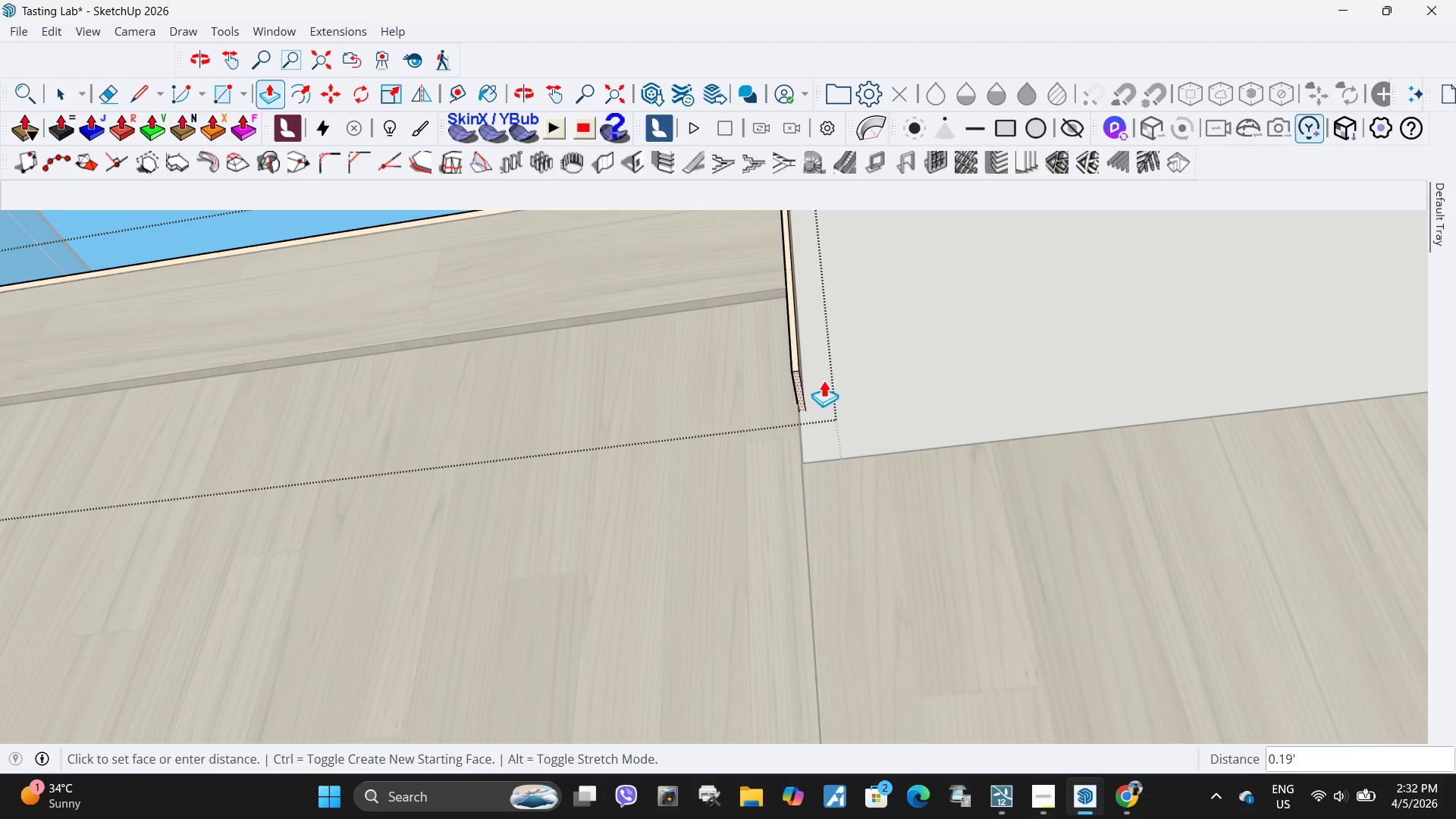 
middle_click([824, 380])
 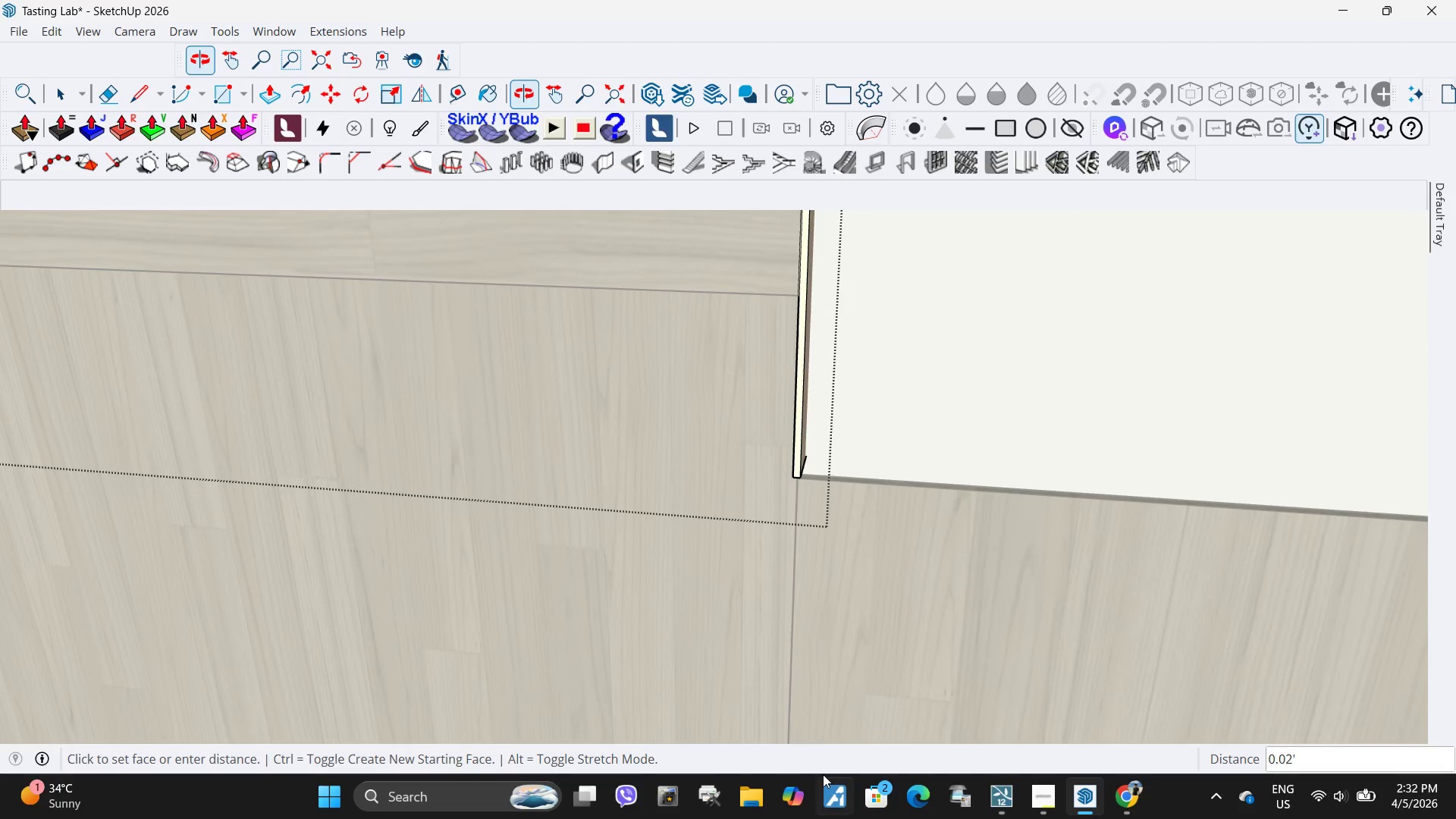 
scroll: coordinate [795, 419], scroll_direction: down, amount: 3.0
 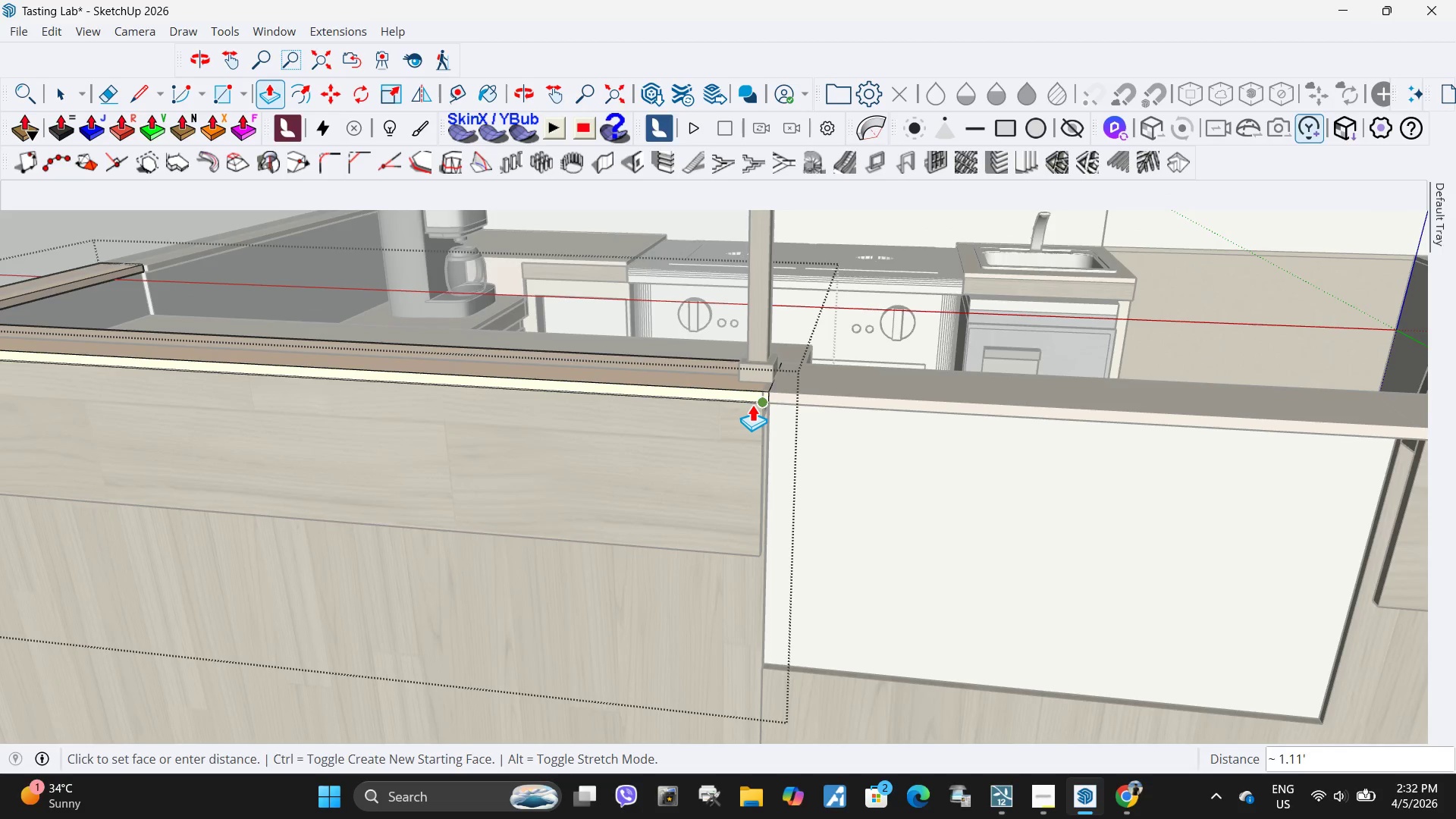 
left_click([752, 404])
 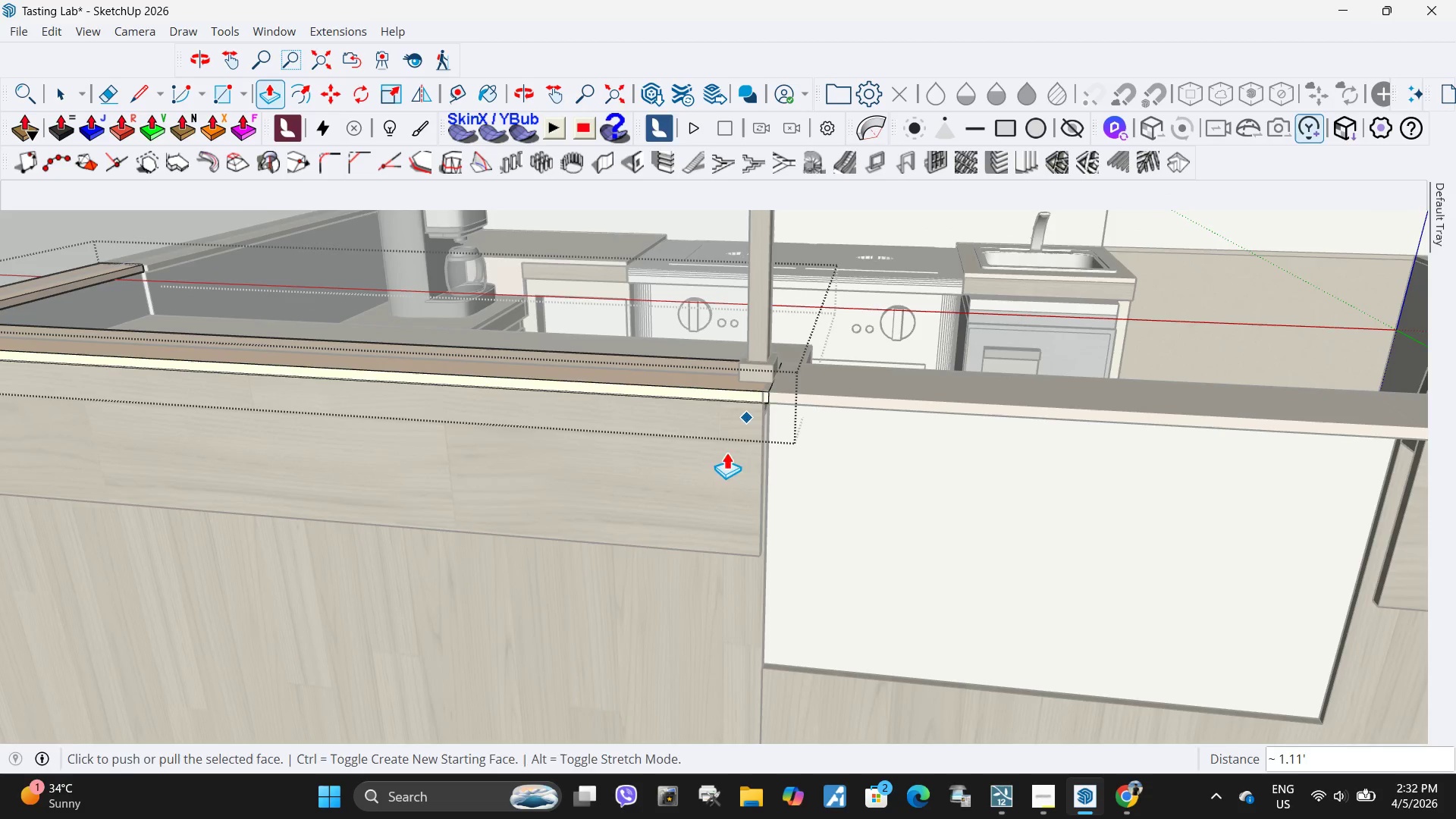 
key(Space)
 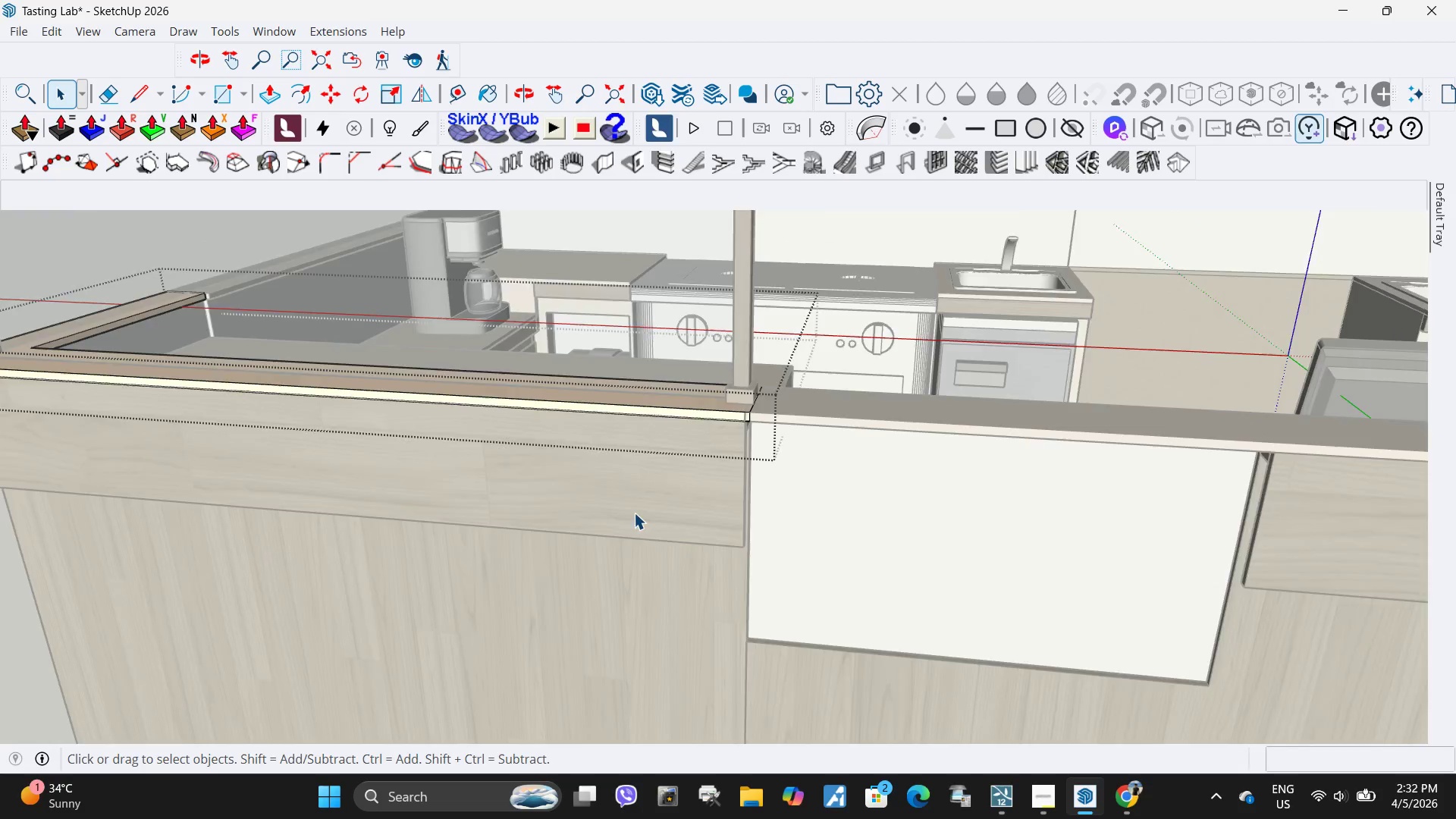 
key(Escape)
 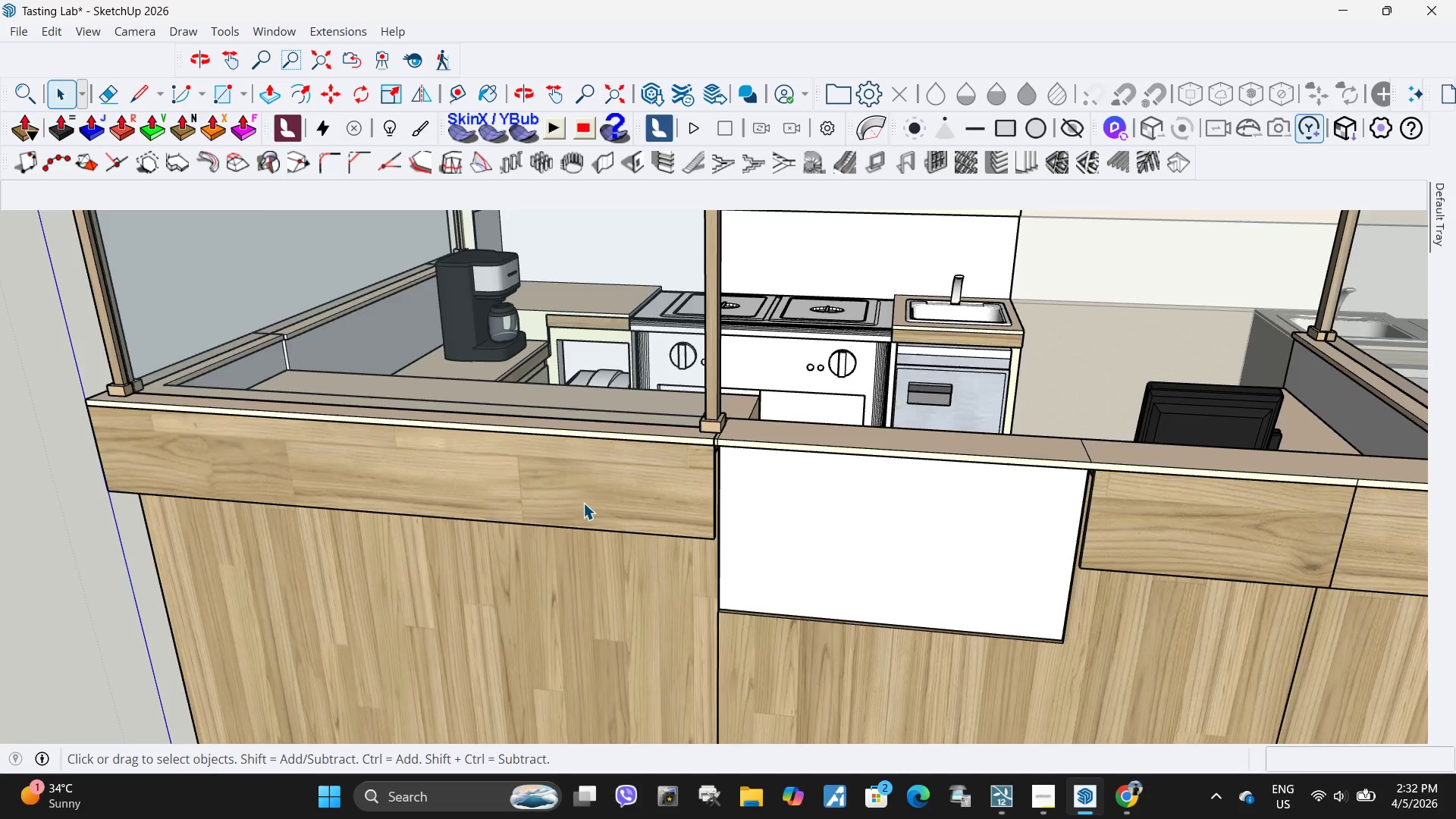 
scroll: coordinate [518, 513], scroll_direction: down, amount: 8.0
 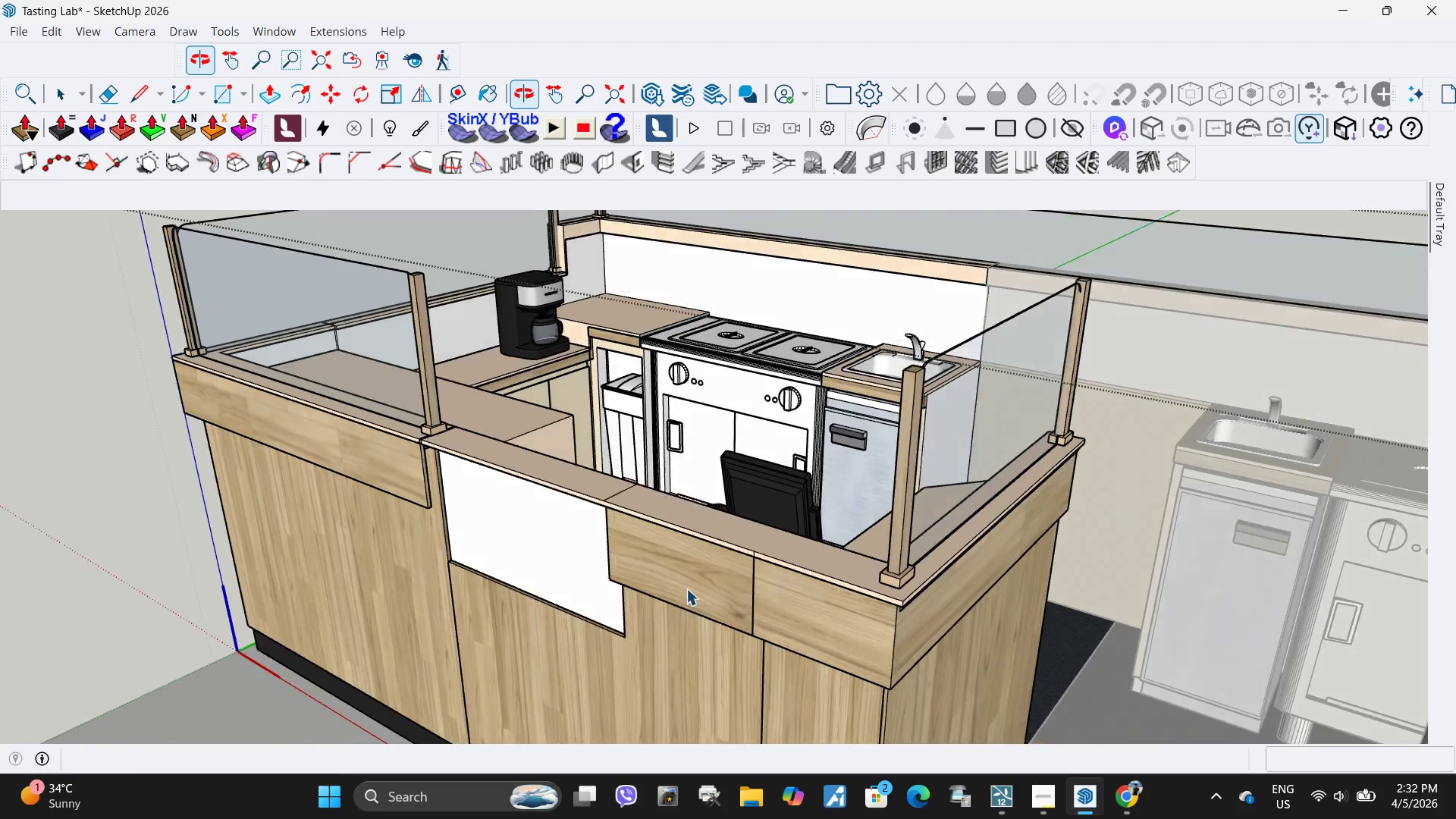 
left_click([419, 395])
 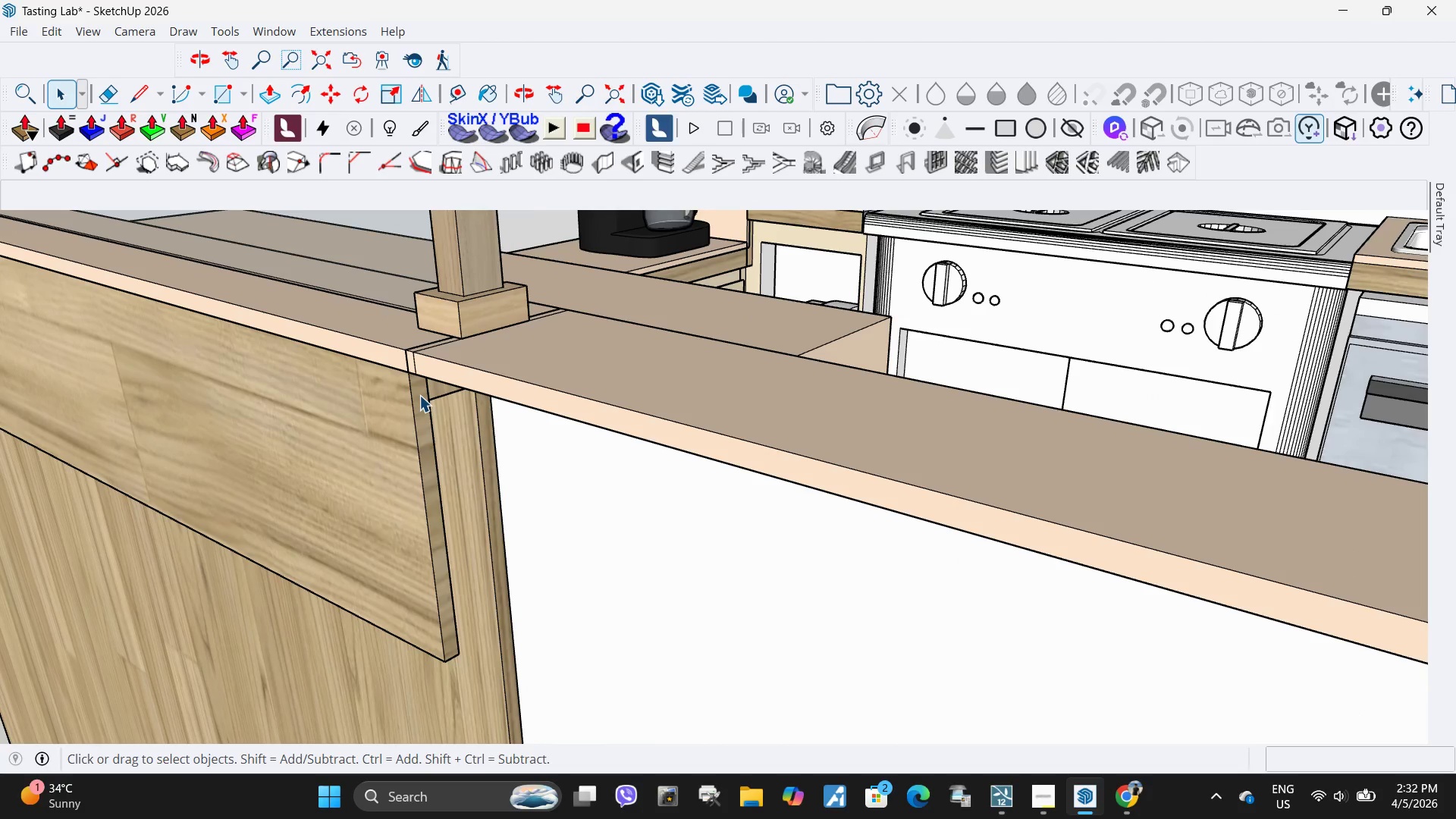 
scroll: coordinate [429, 375], scroll_direction: up, amount: 15.0
 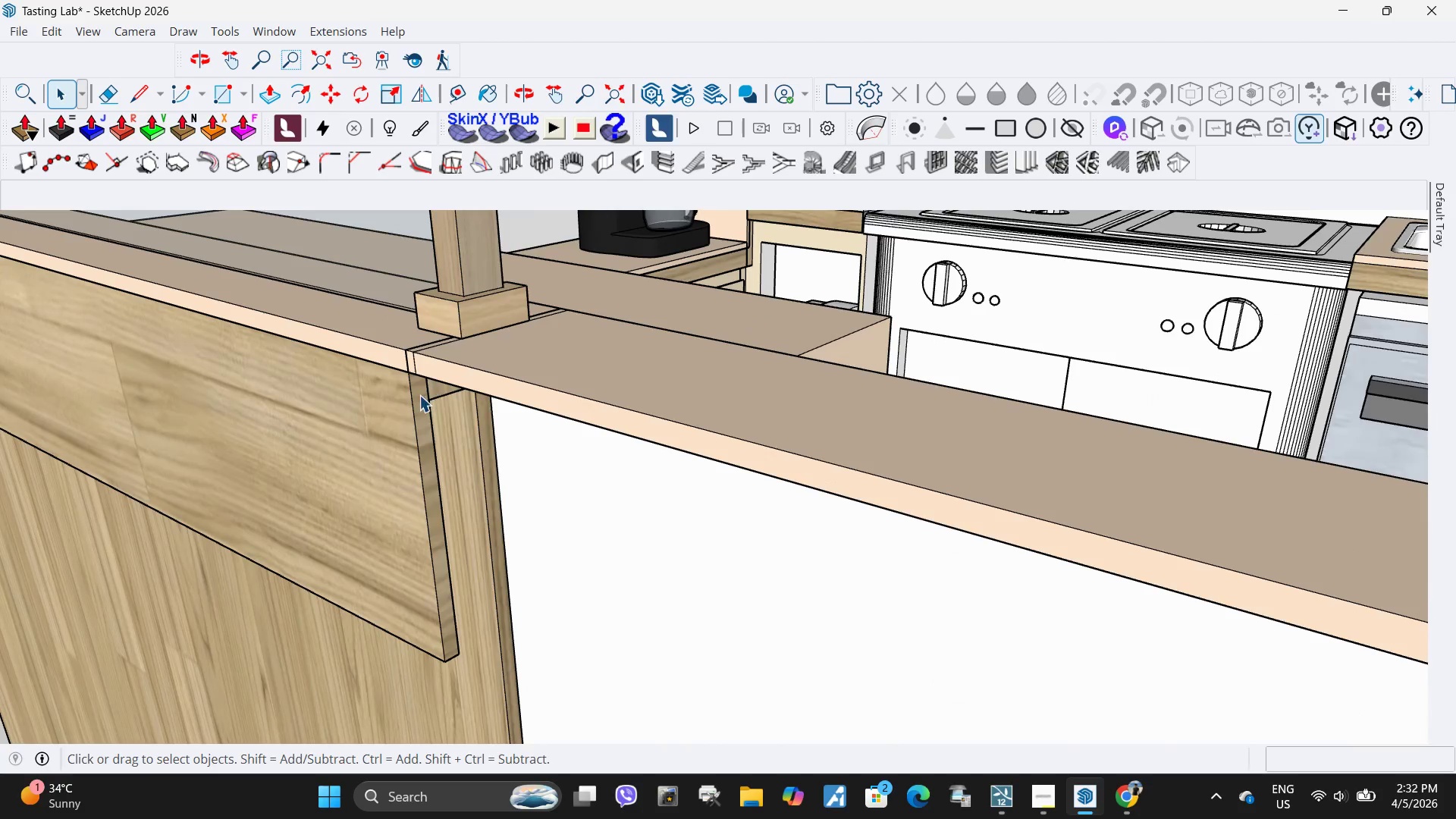 
double_click([419, 395])
 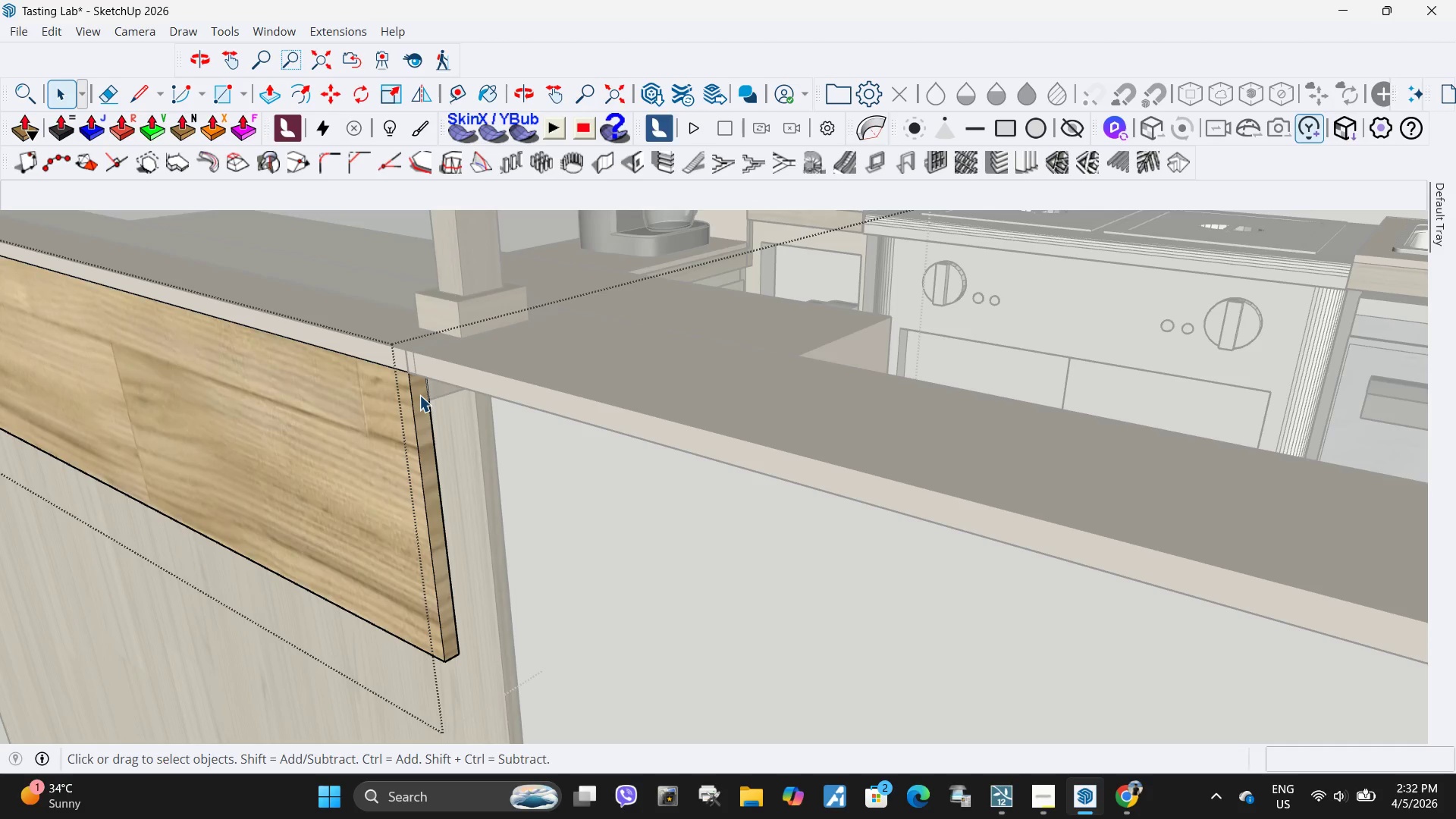 
triple_click([419, 395])
 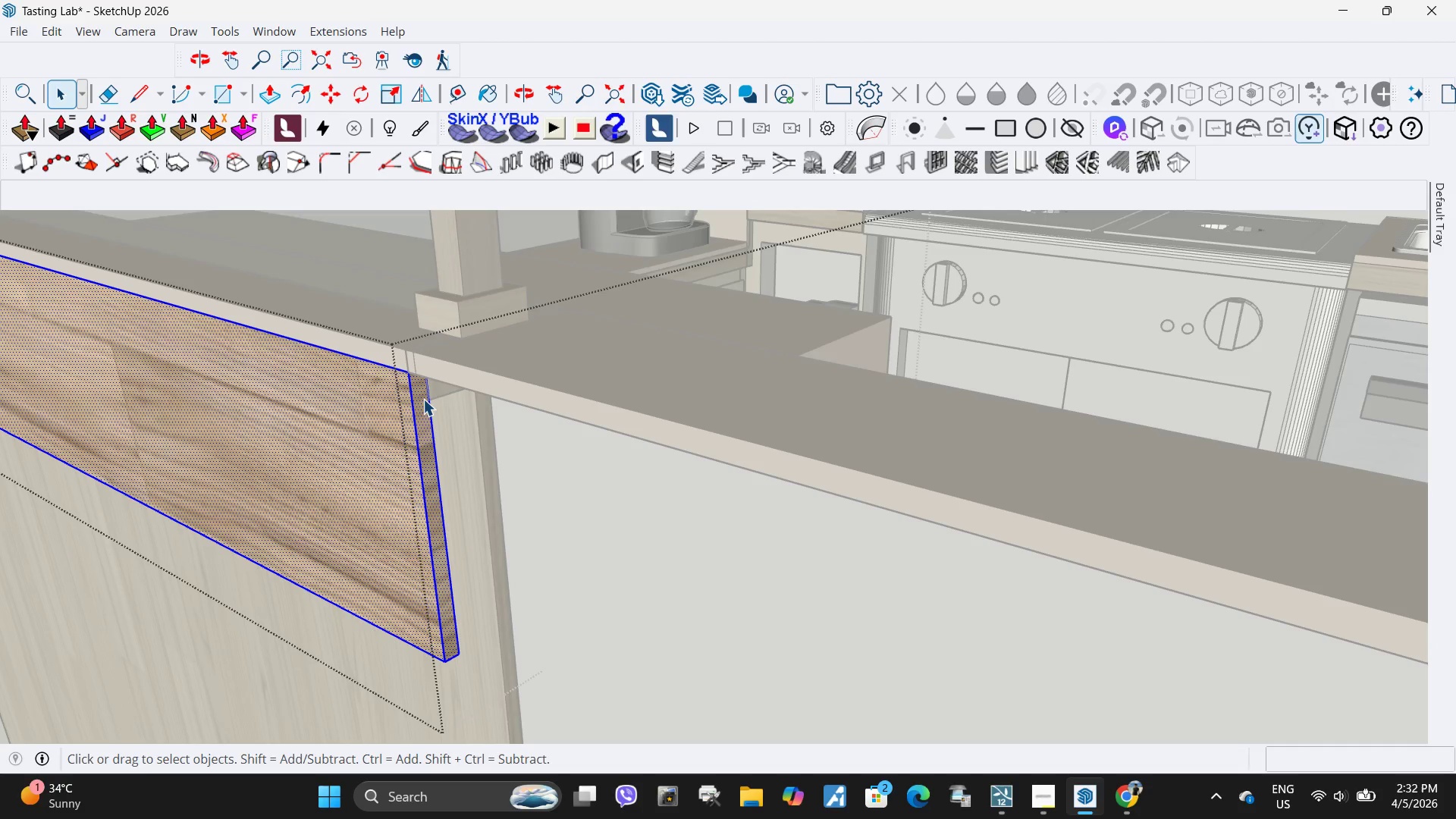 
left_click([422, 399])
 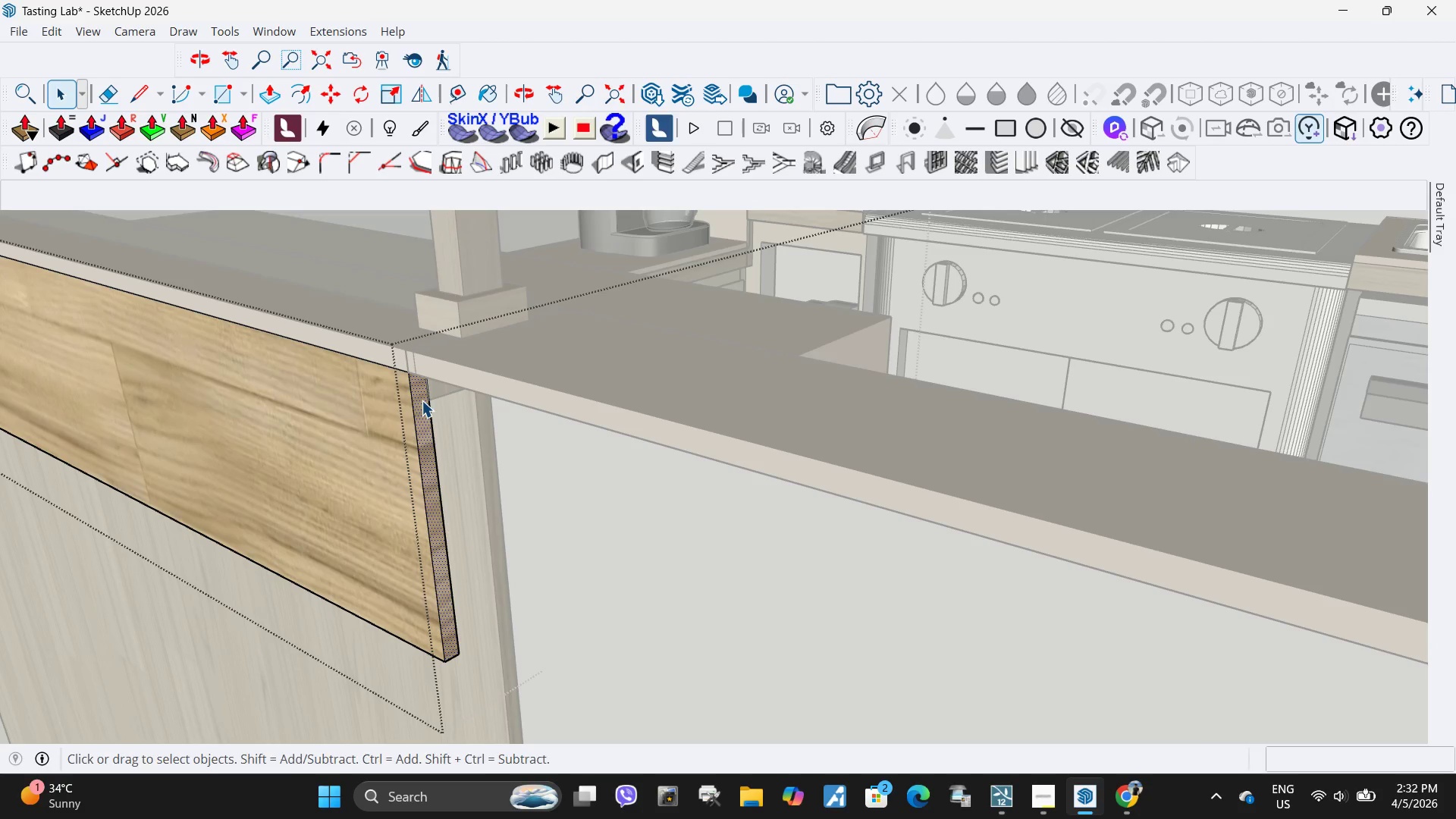 
key(P)
 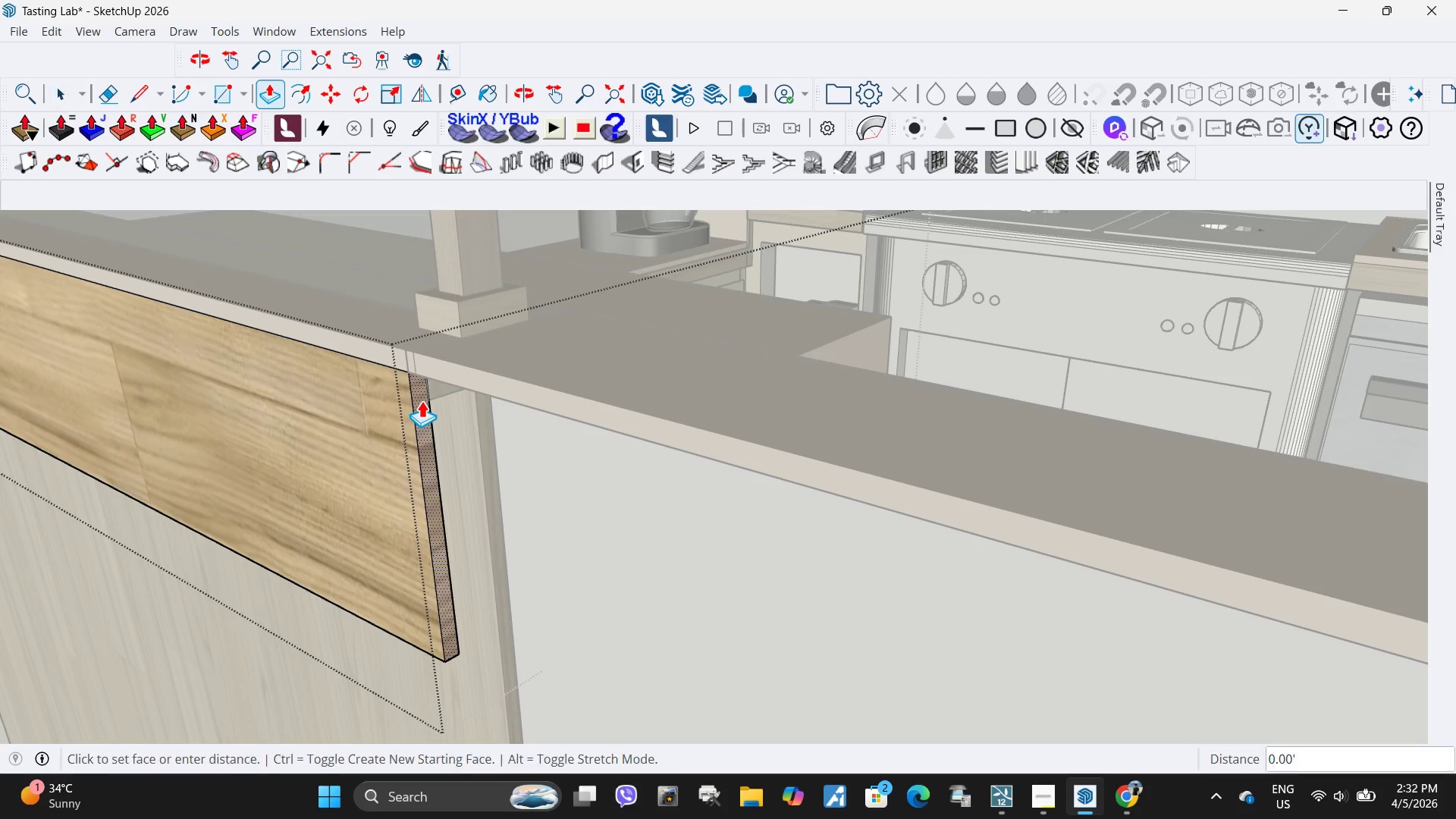 
left_click([422, 400])
 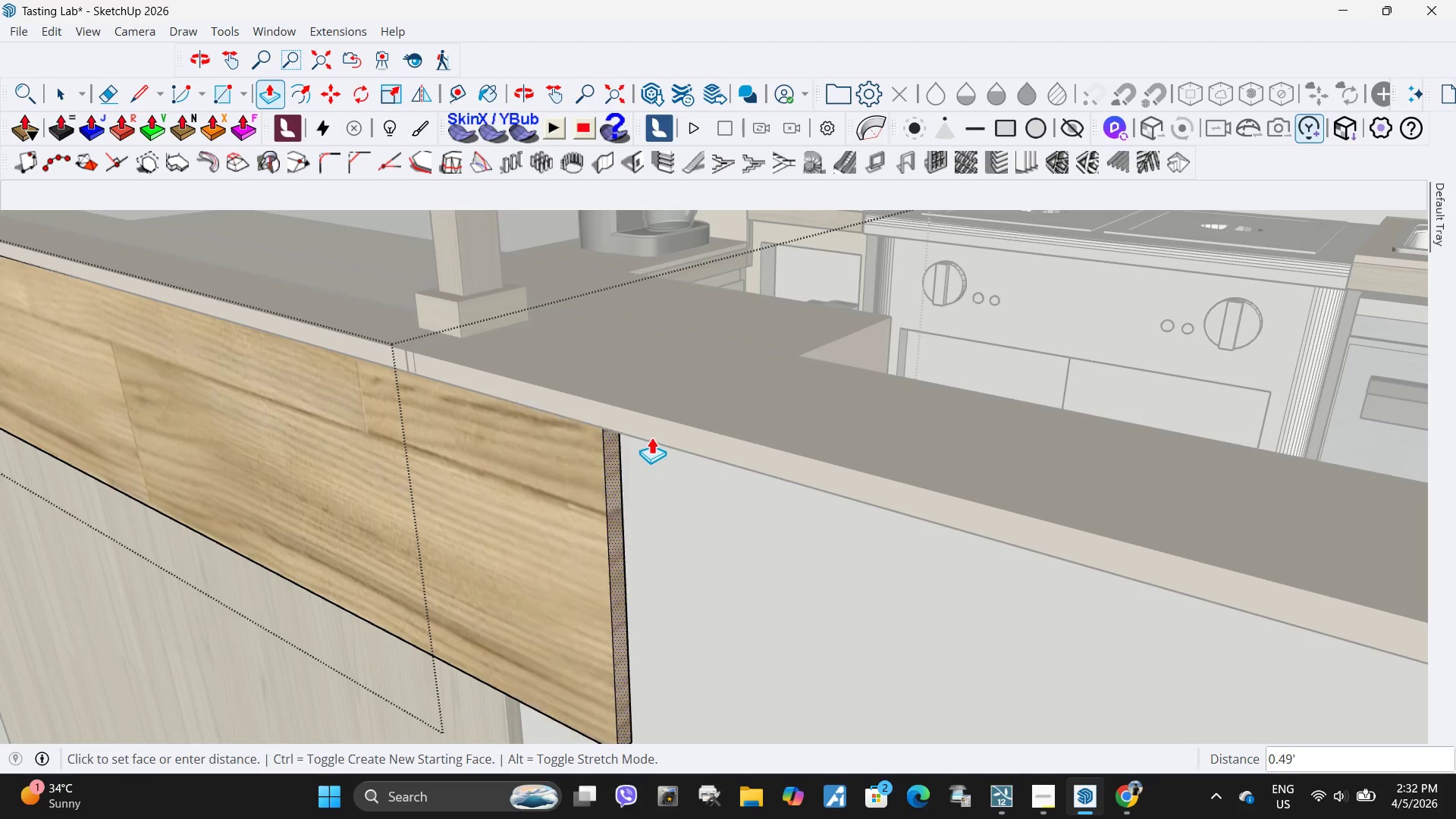 
scroll: coordinate [651, 437], scroll_direction: down, amount: 11.0
 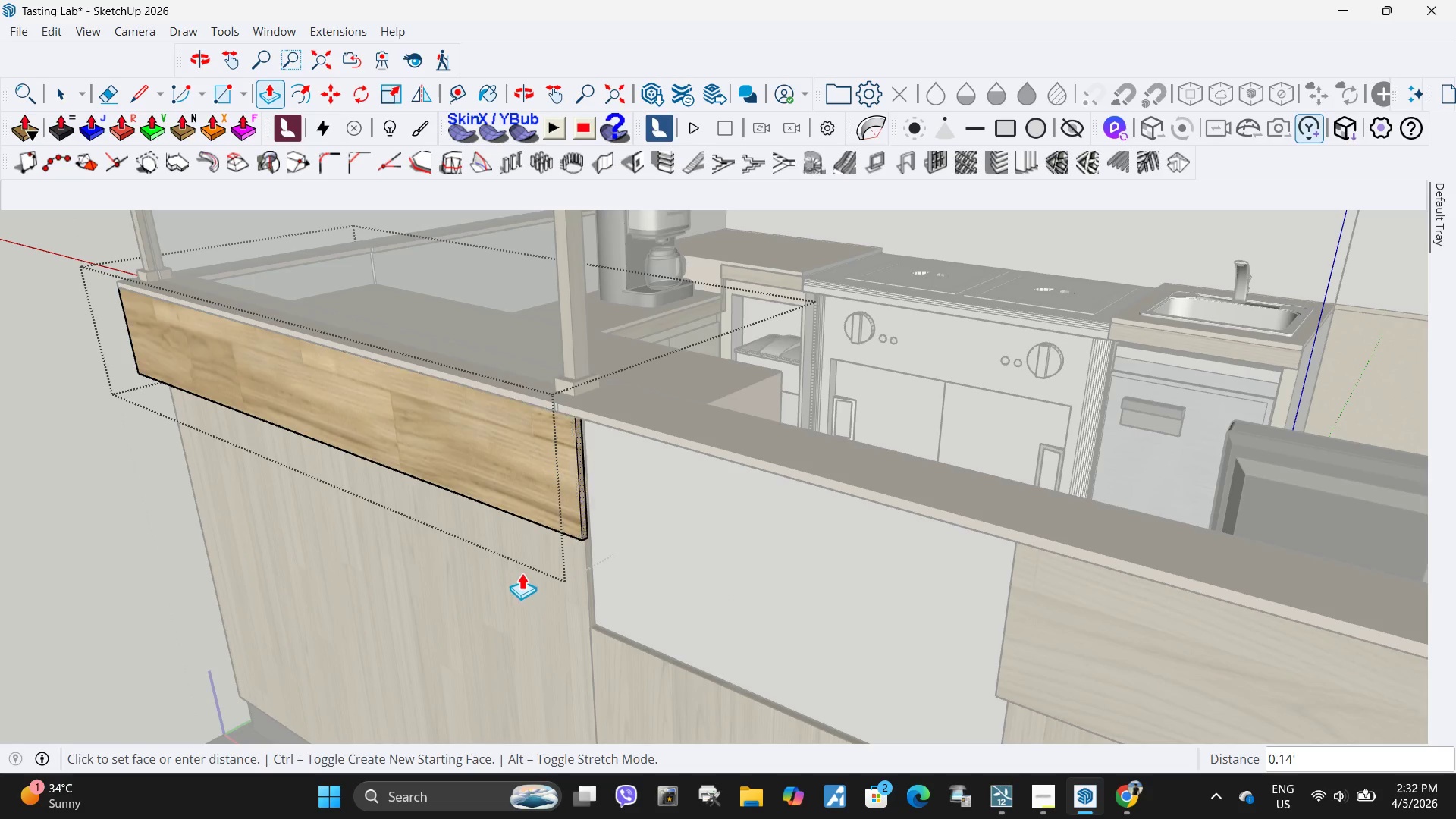 
left_click([488, 555])
 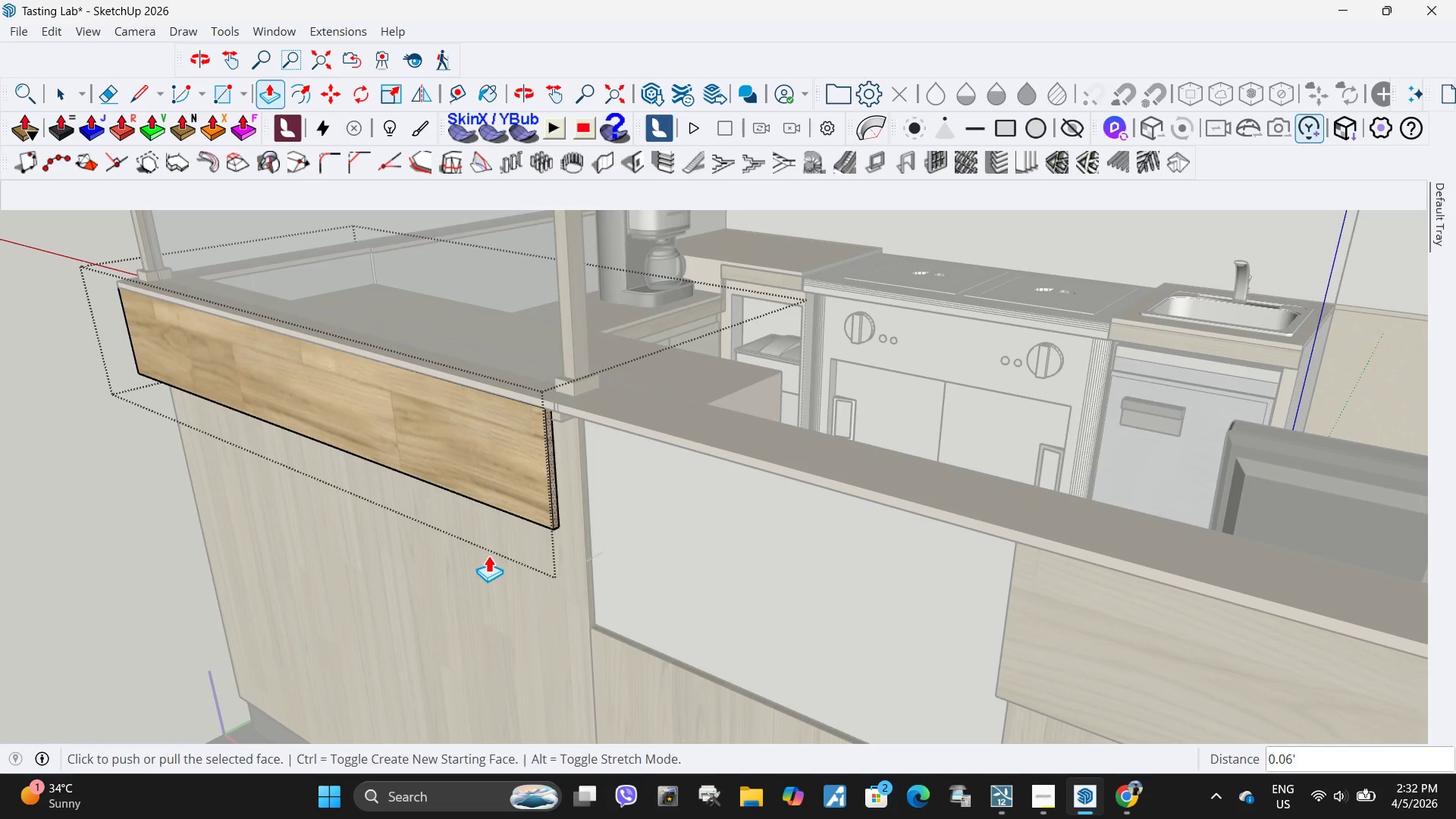 
key(Space)
 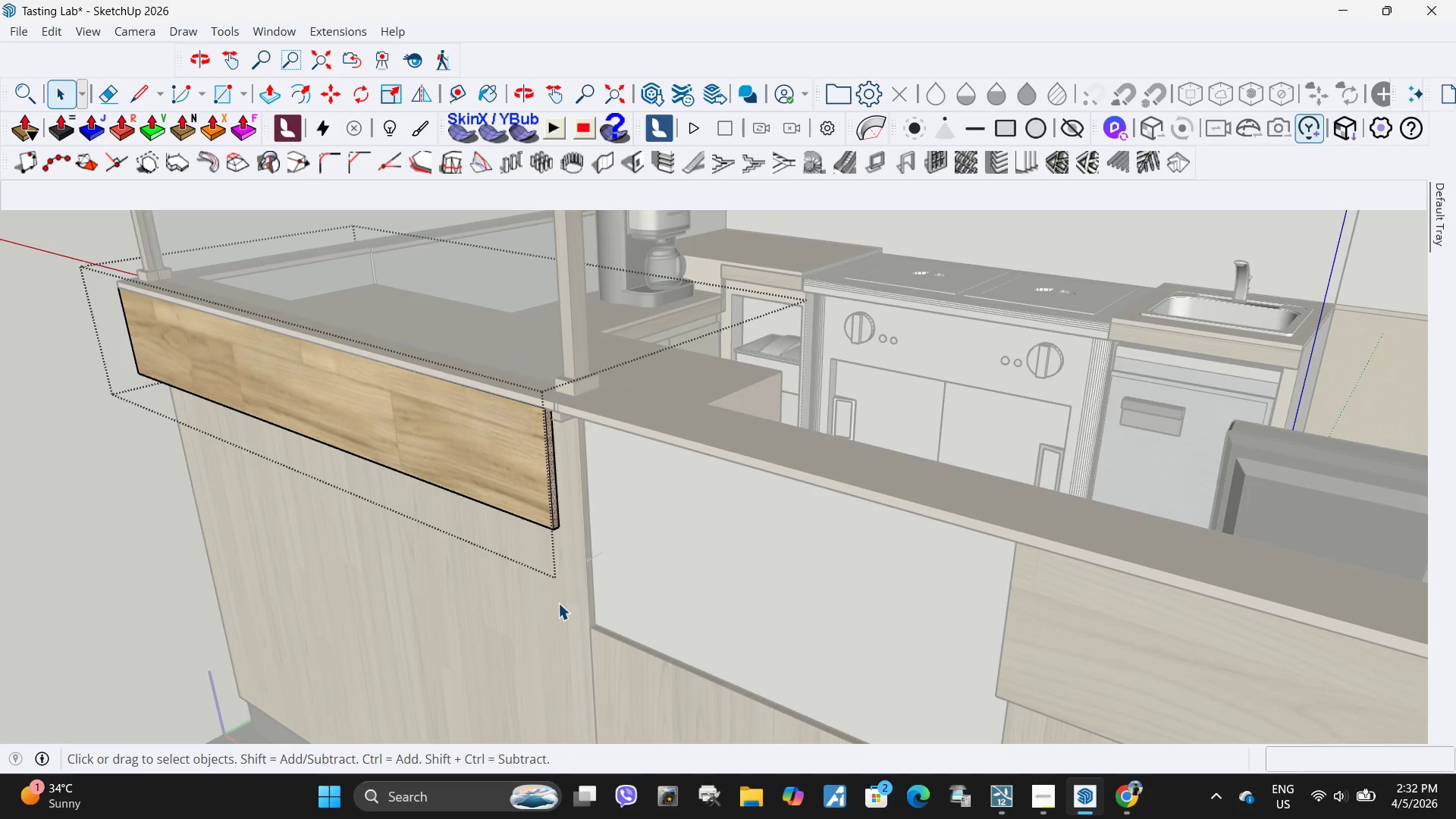 
key(Escape)
 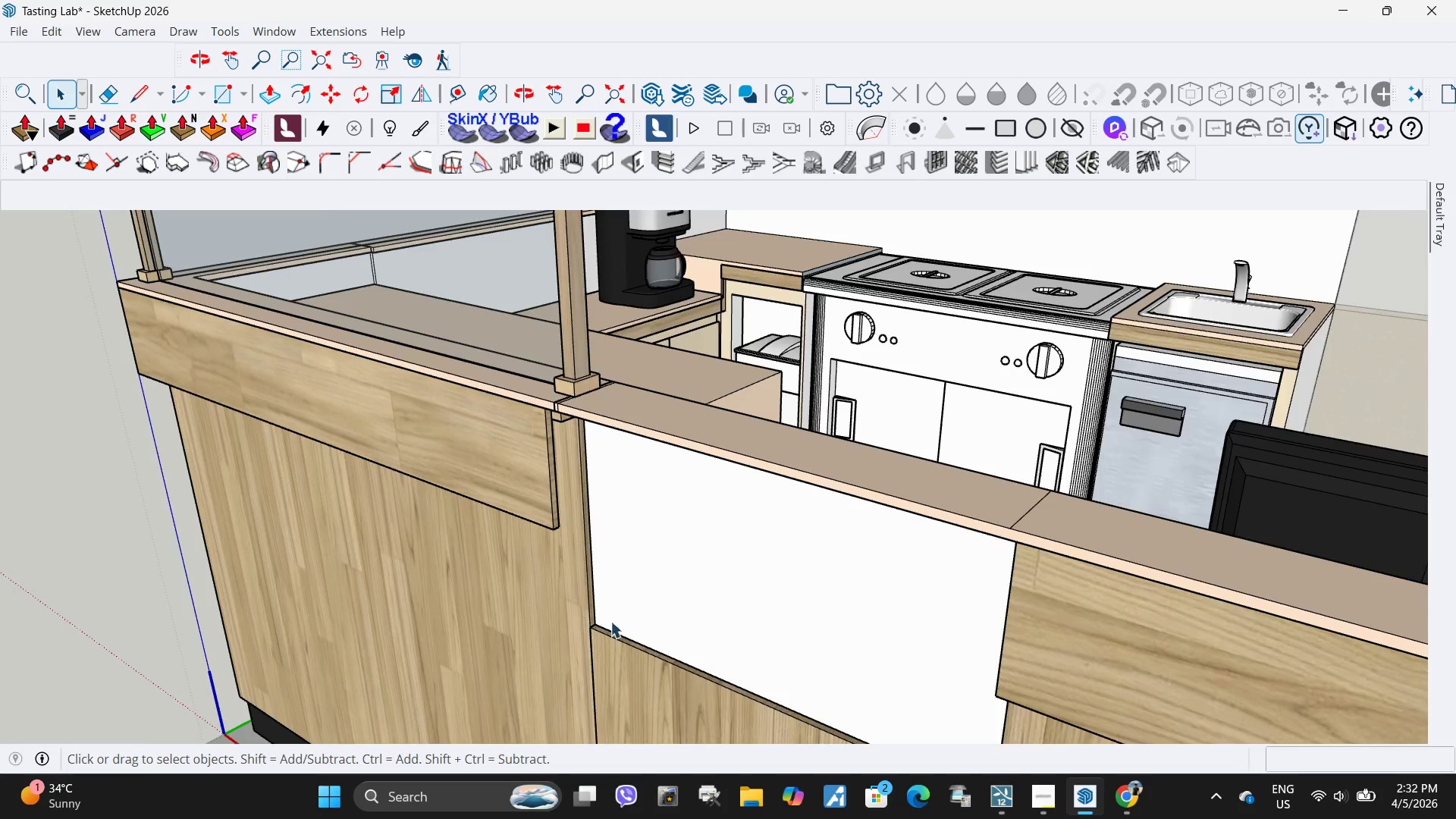 
scroll: coordinate [623, 621], scroll_direction: up, amount: 4.0
 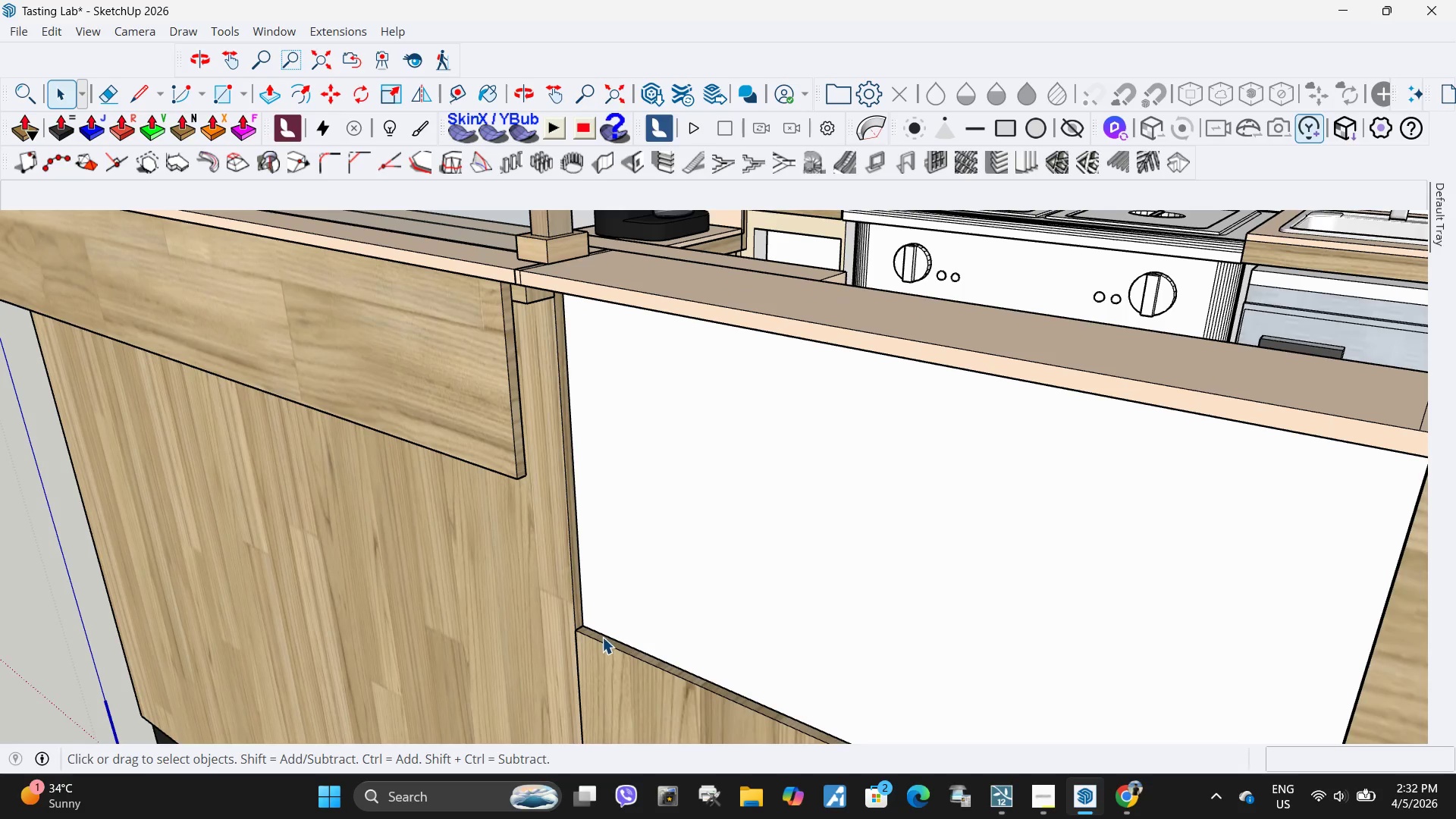 
double_click([602, 637])
 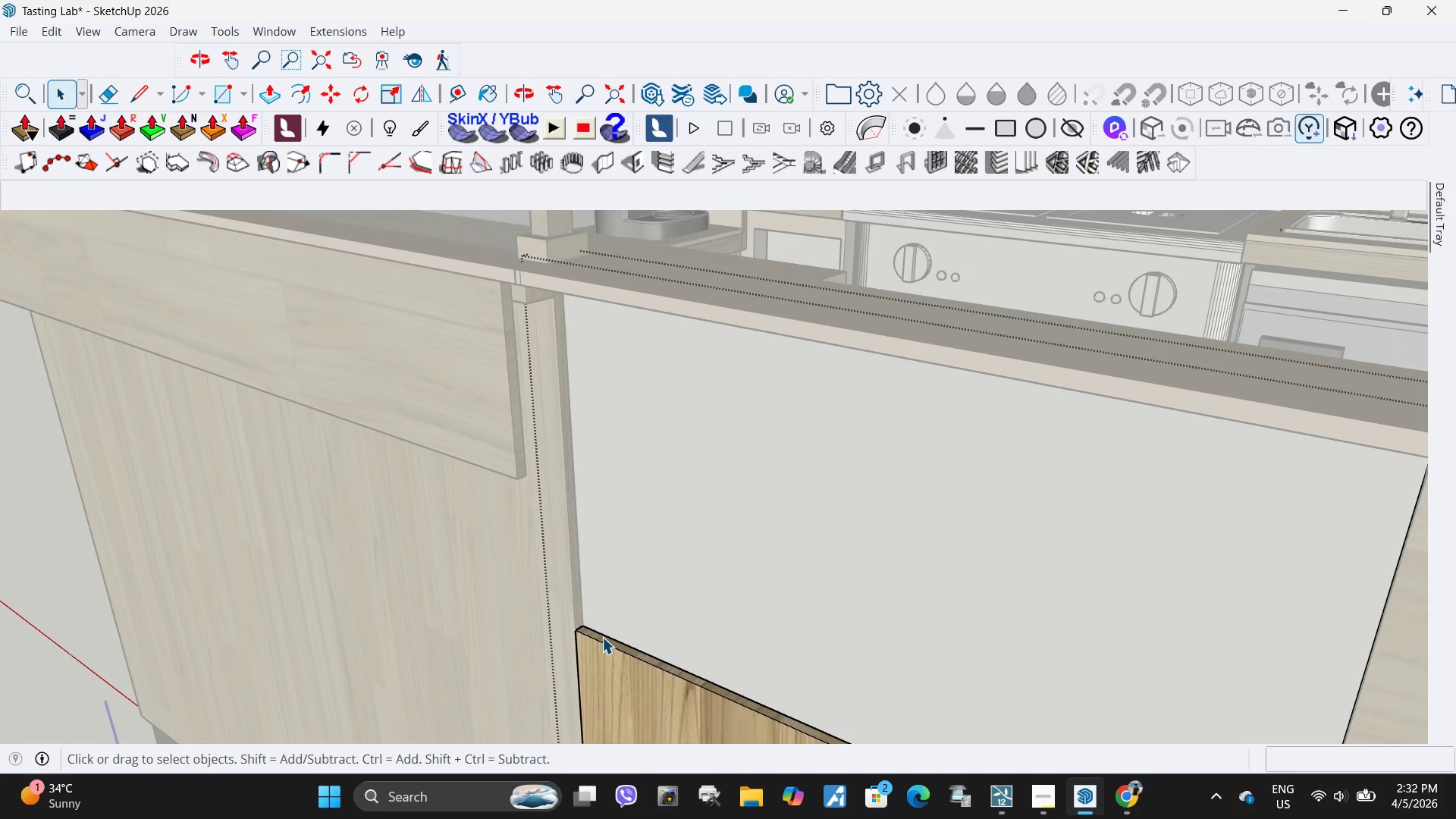 
triple_click([602, 637])
 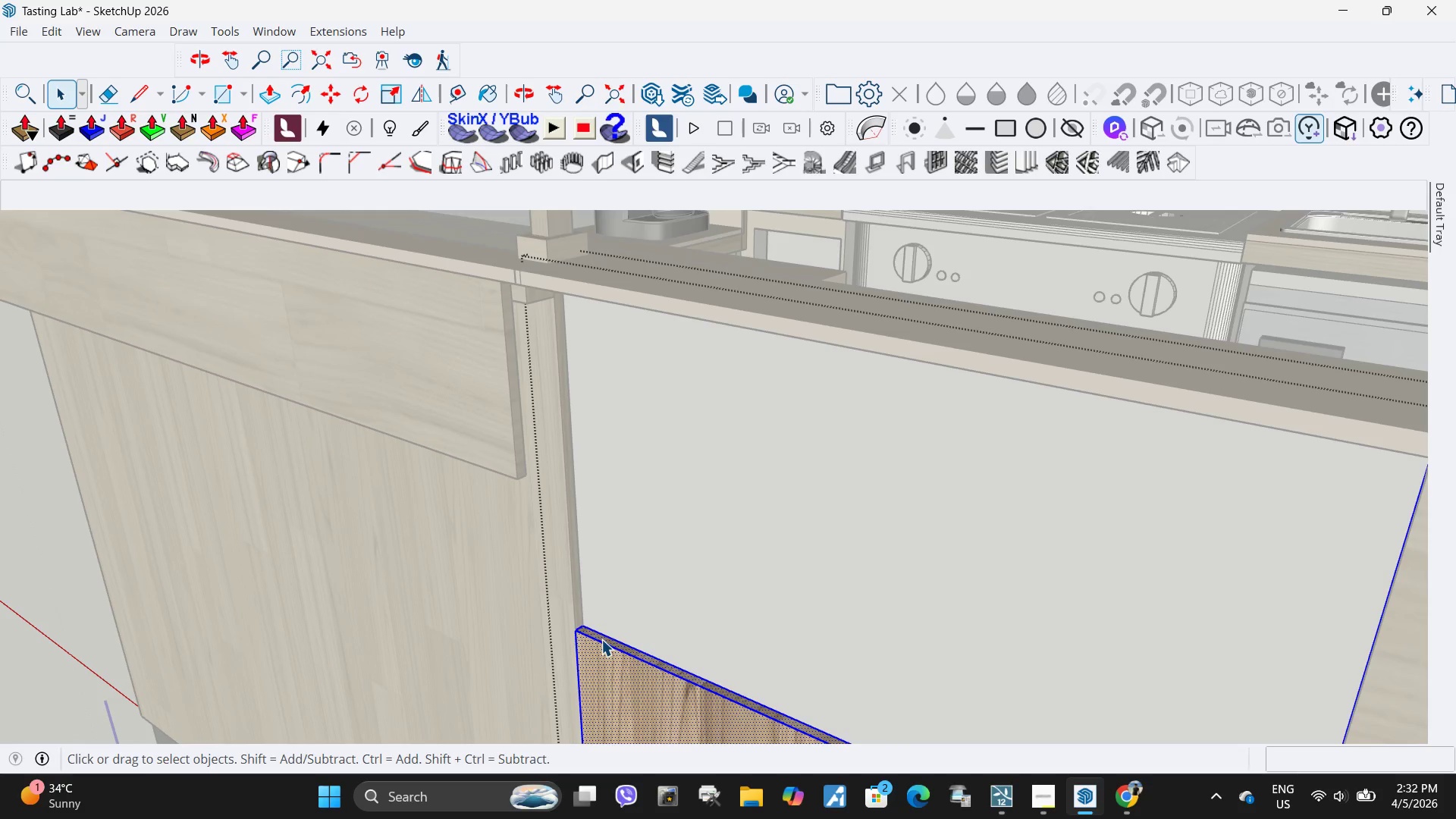 
triple_click([601, 639])
 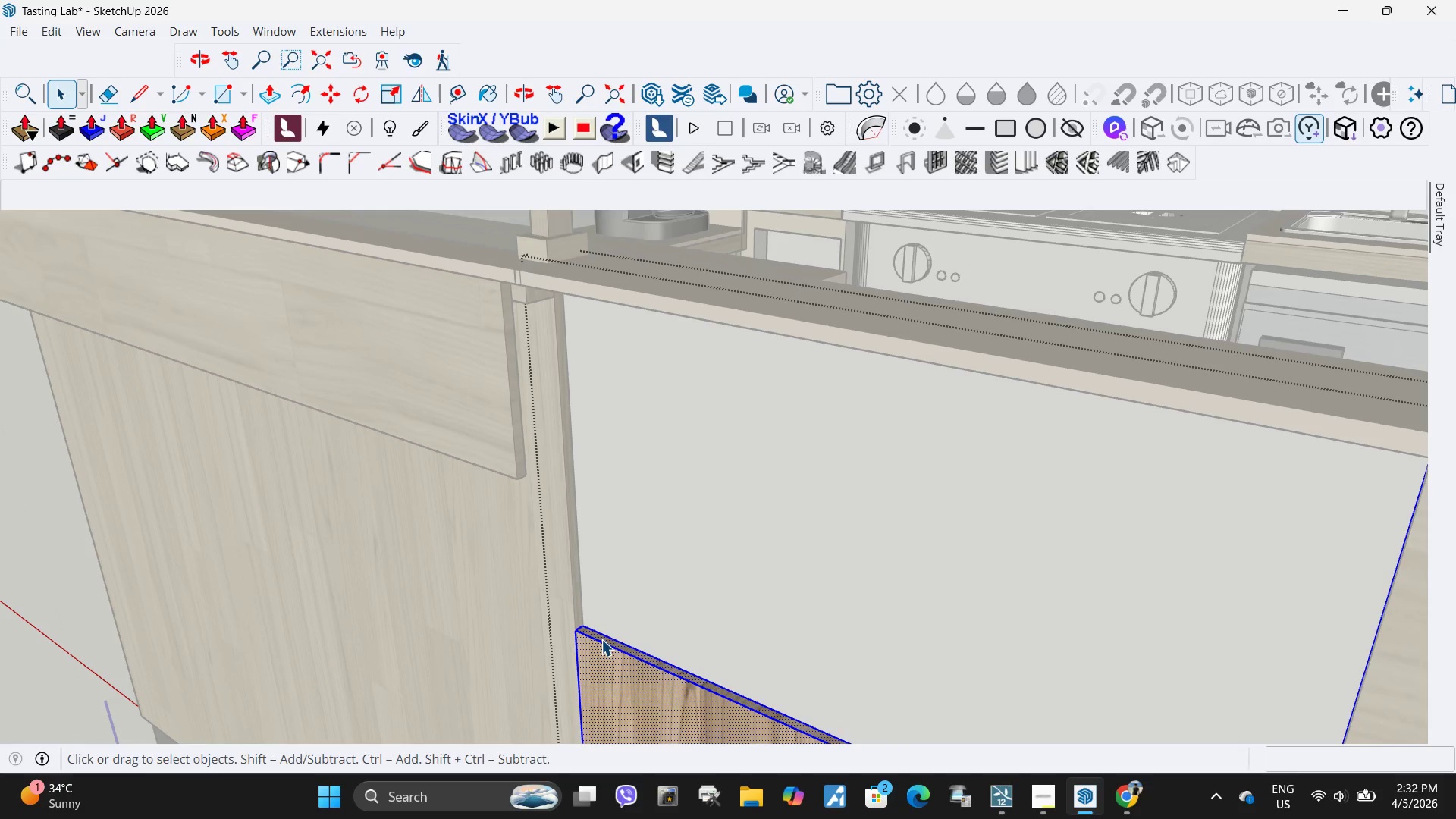 
left_click([601, 639])
 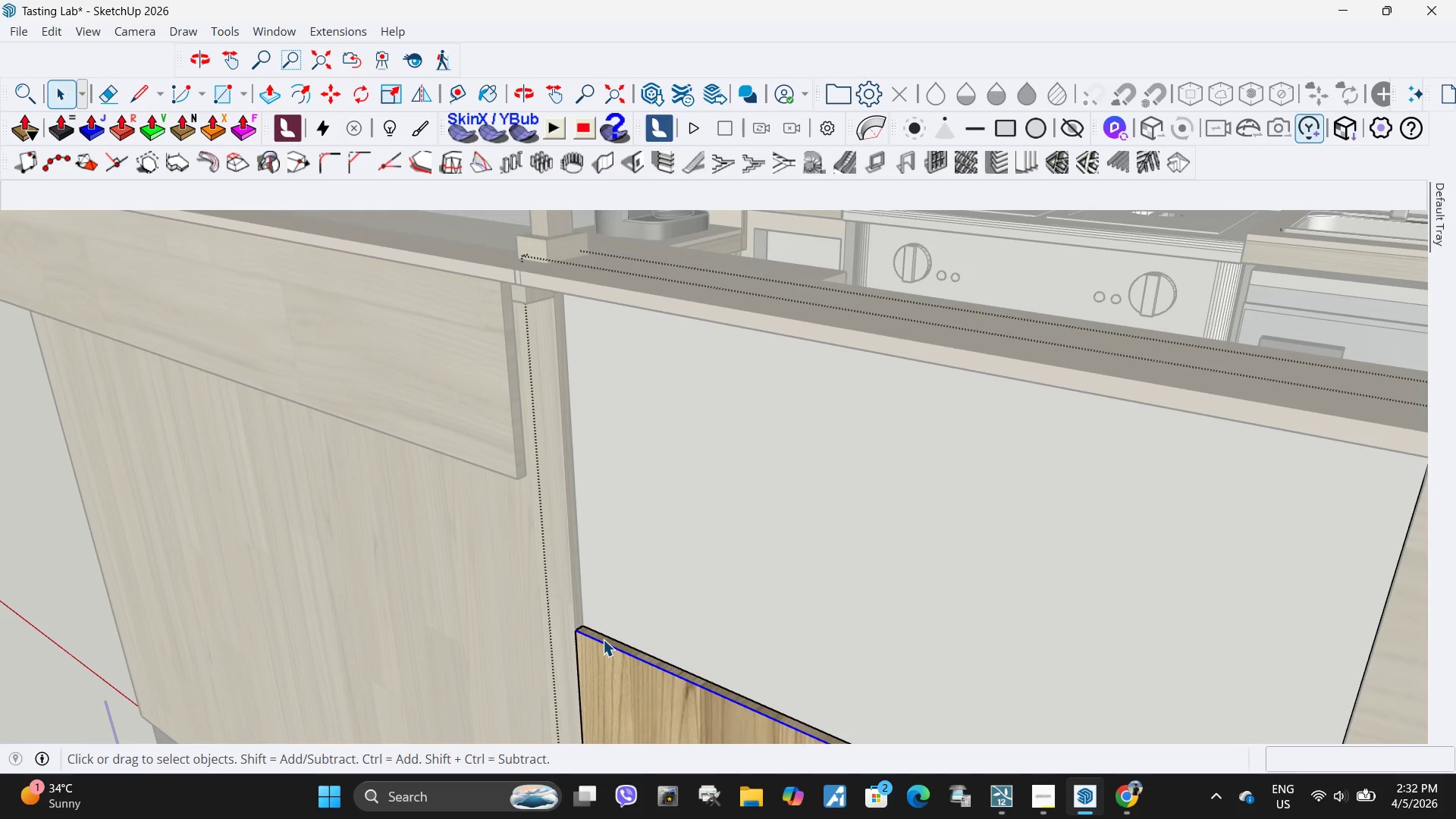 
left_click([603, 639])
 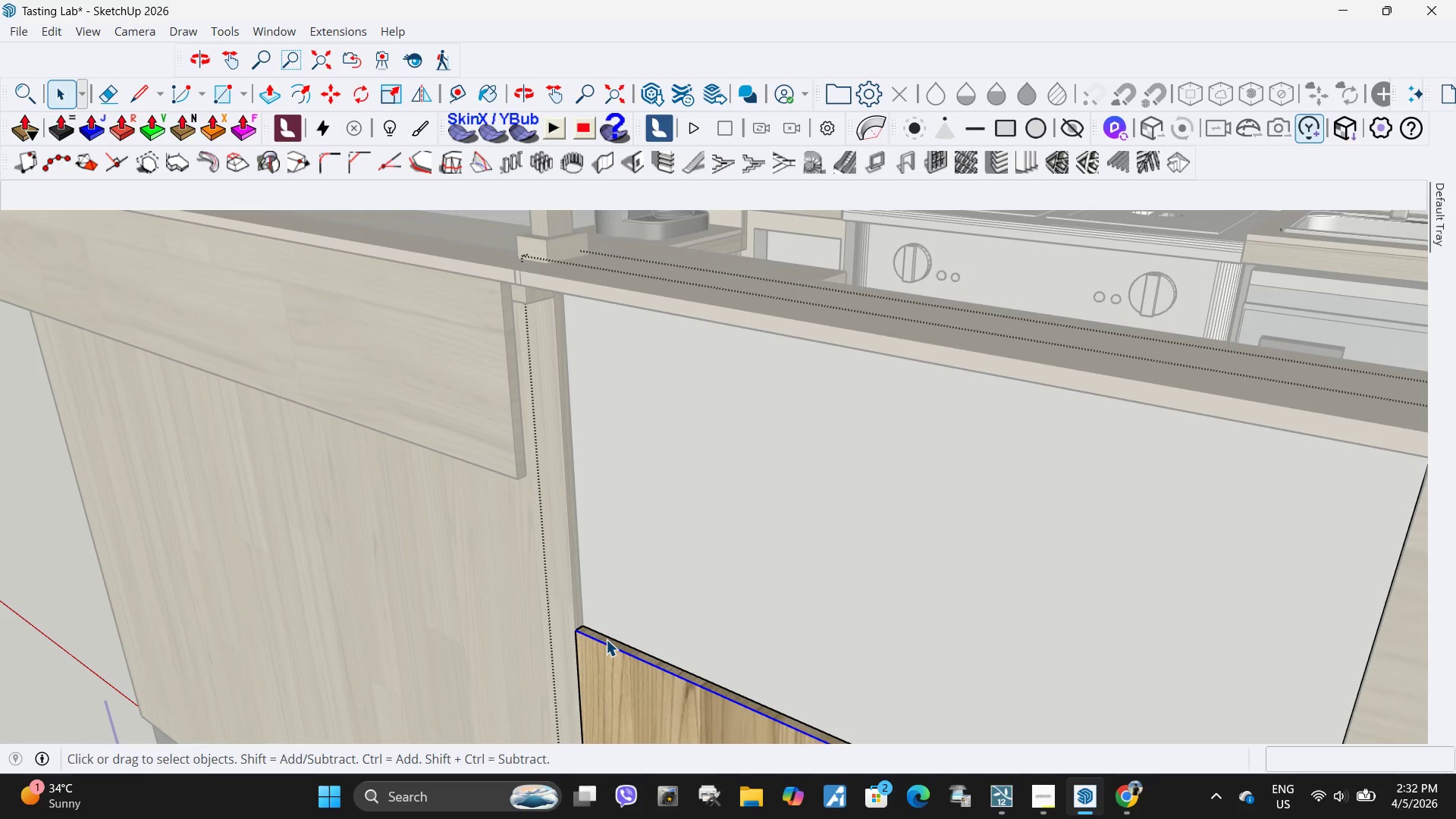 
left_click([606, 639])
 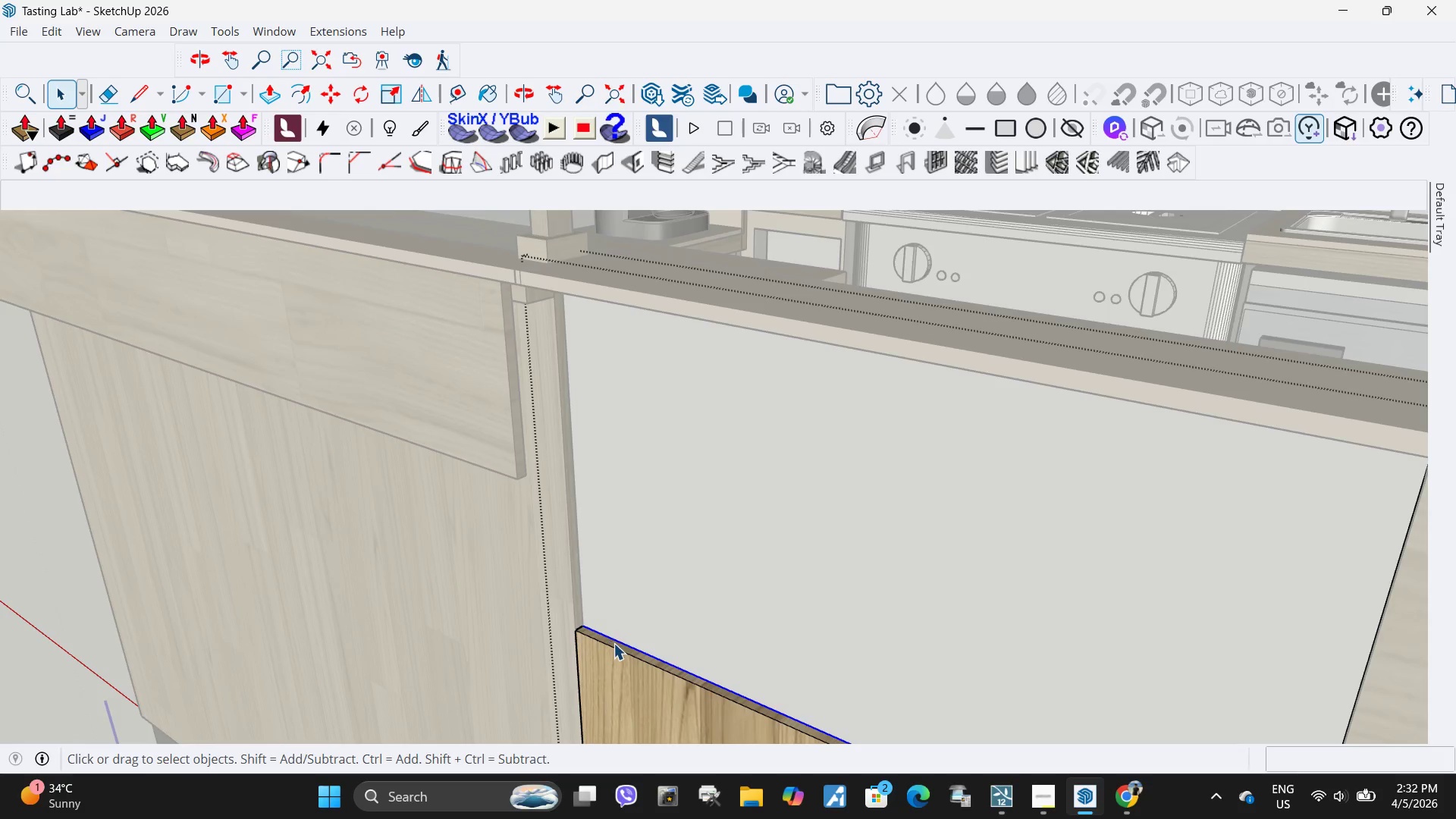 
left_click([613, 650])
 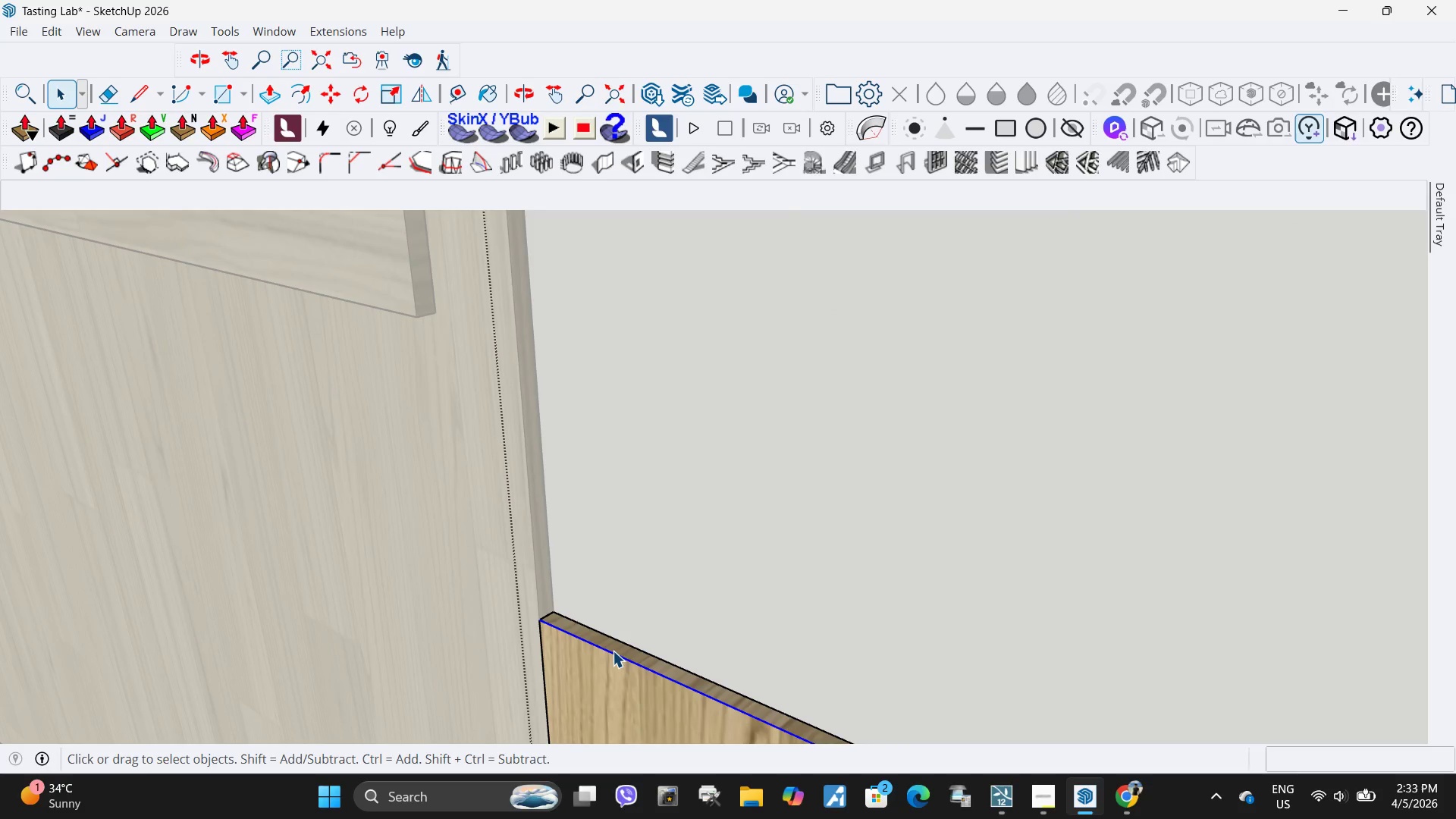 
scroll: coordinate [620, 643], scroll_direction: up, amount: 6.0
 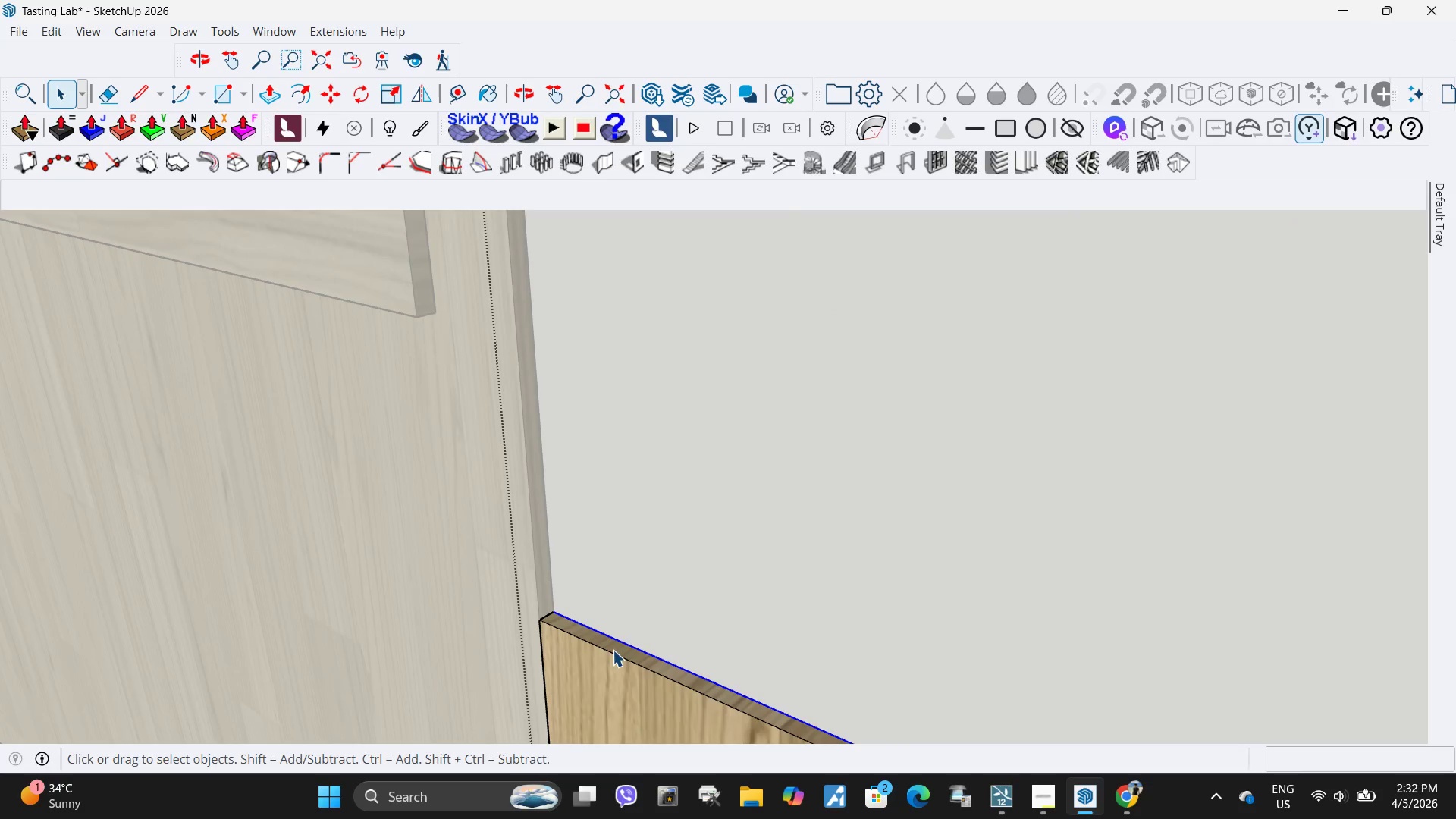 
left_click([616, 651])
 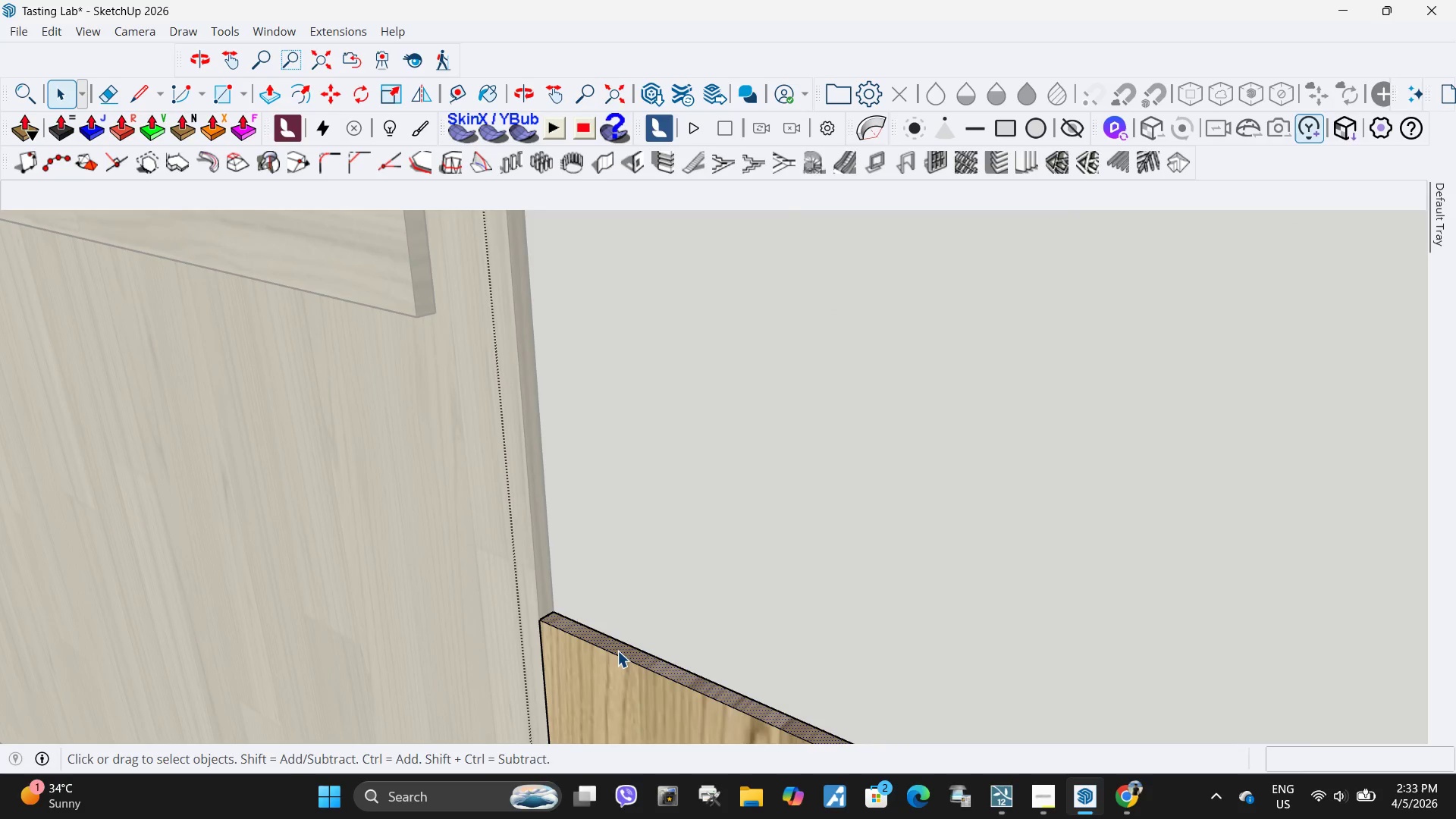 
key(P)
 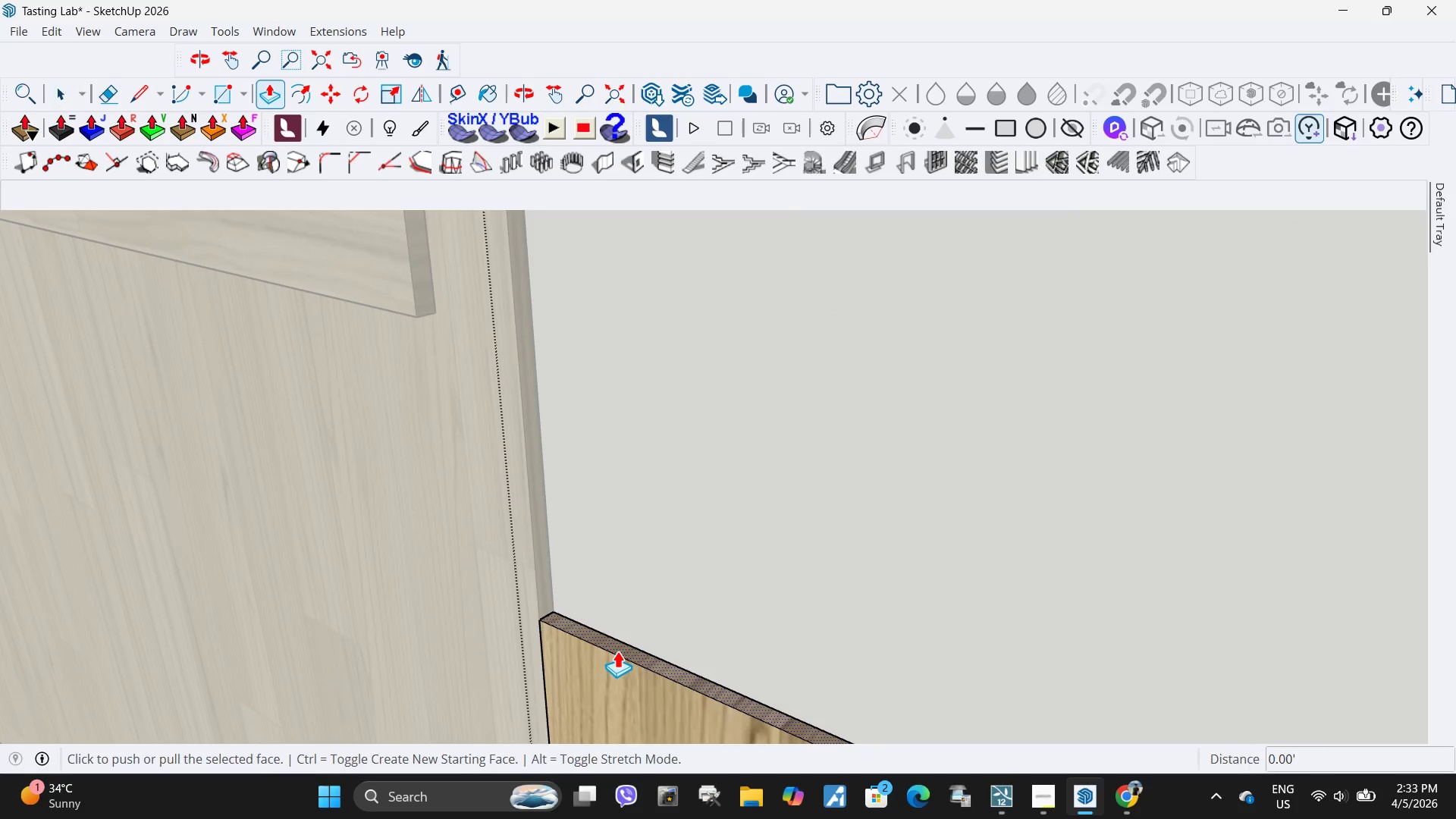 
left_click([617, 651])
 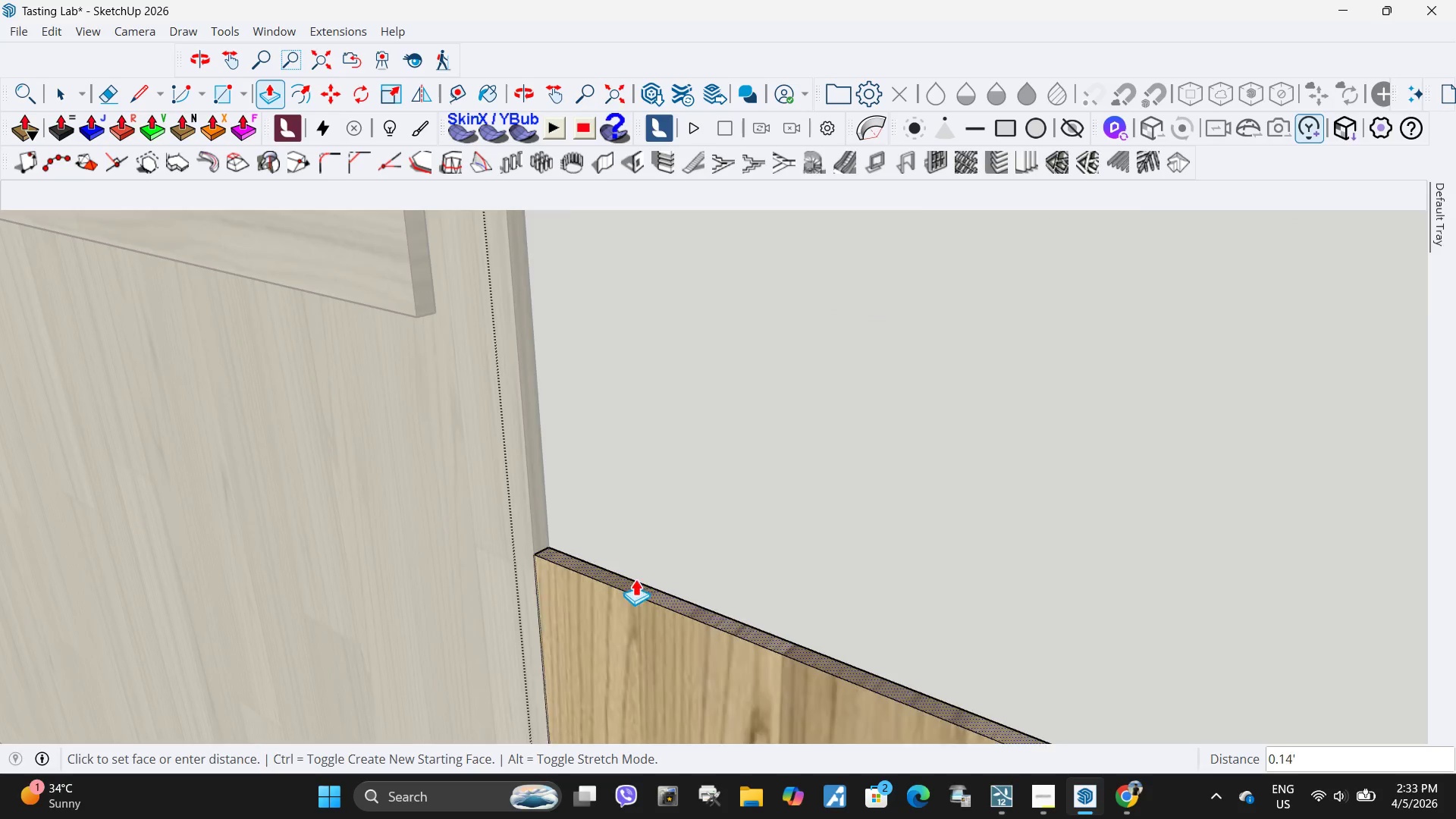 
scroll: coordinate [604, 438], scroll_direction: down, amount: 6.0
 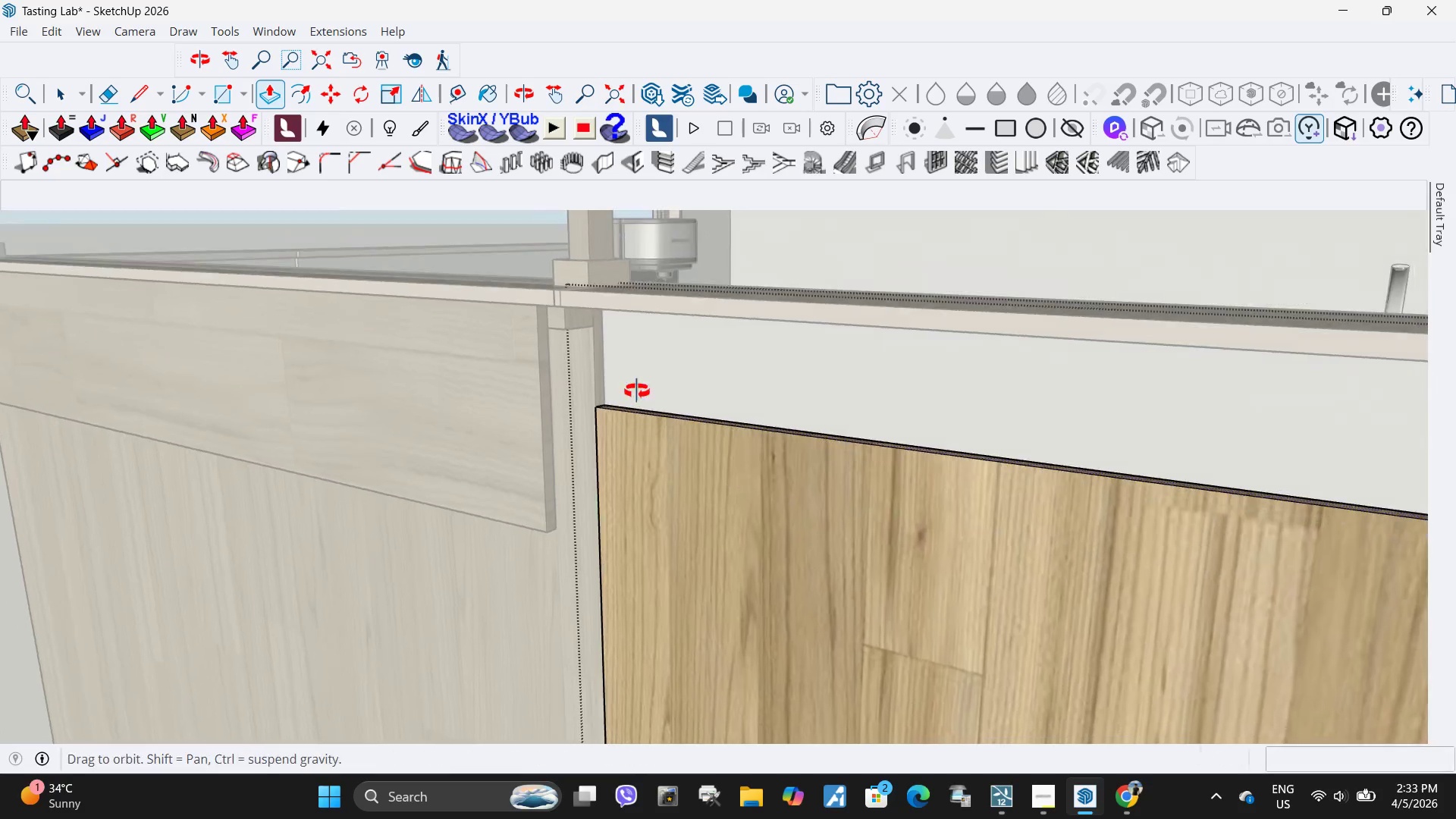 
triple_click([656, 337])
 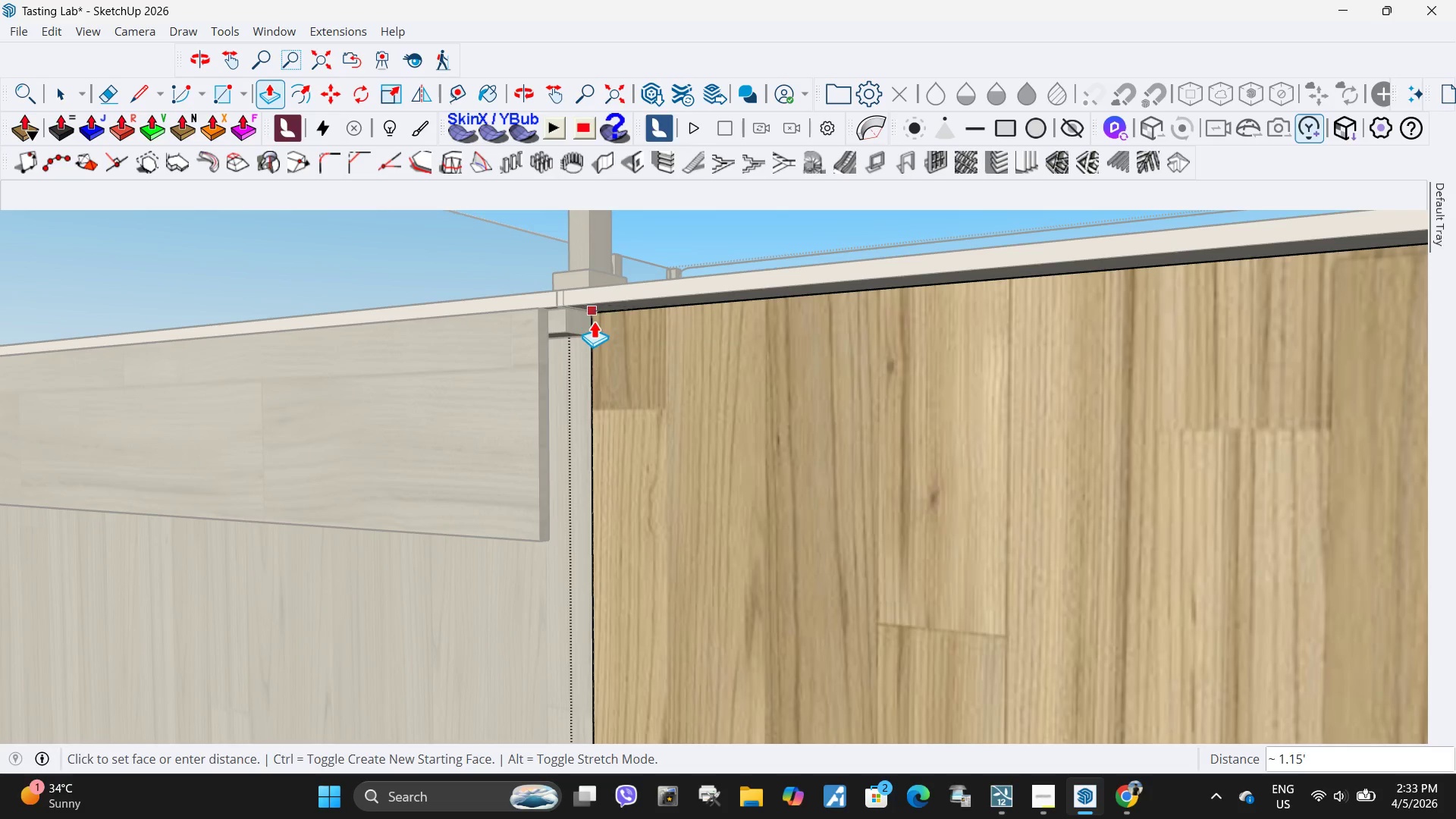 
left_click([594, 320])
 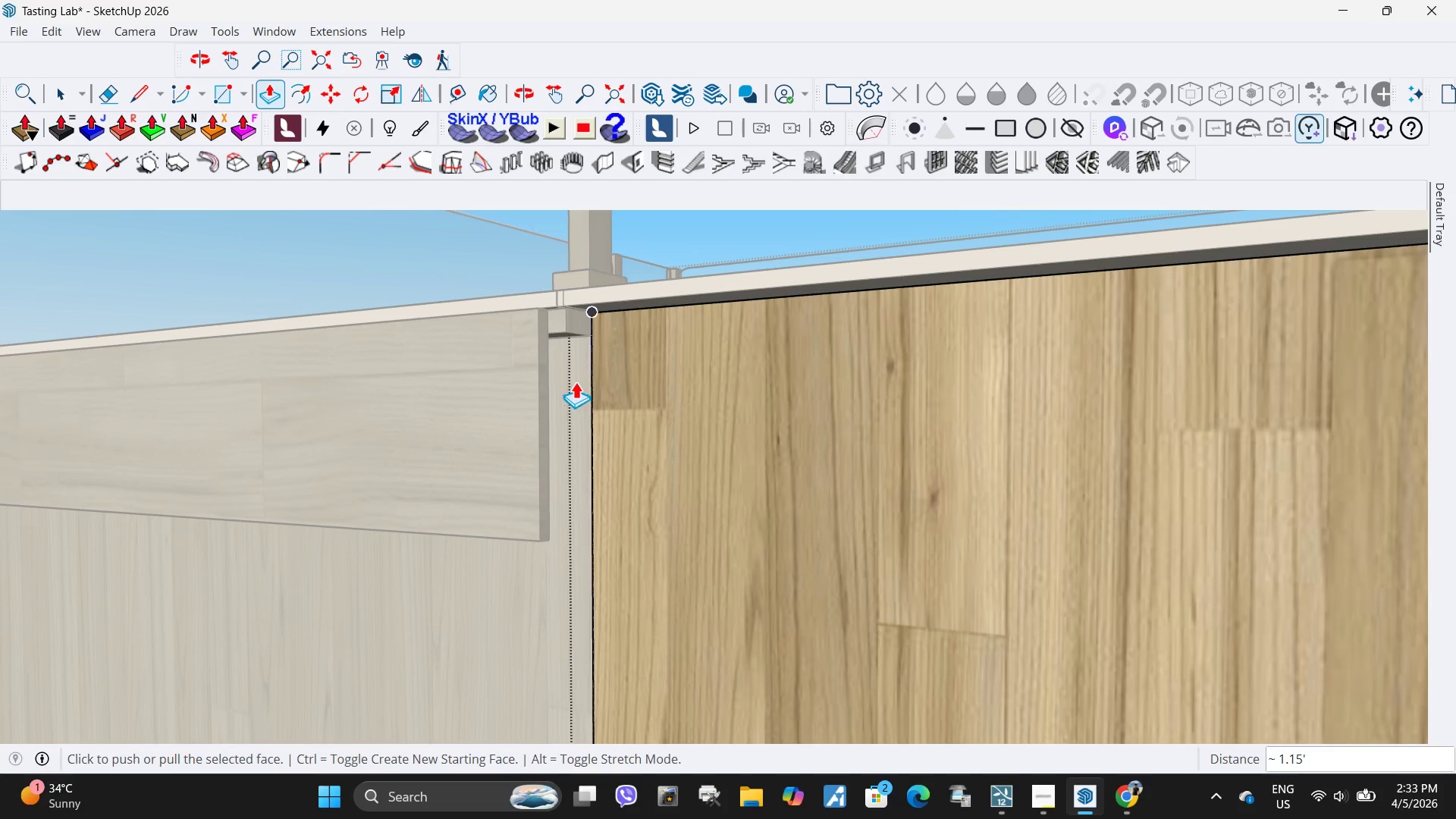 
key(Space)
 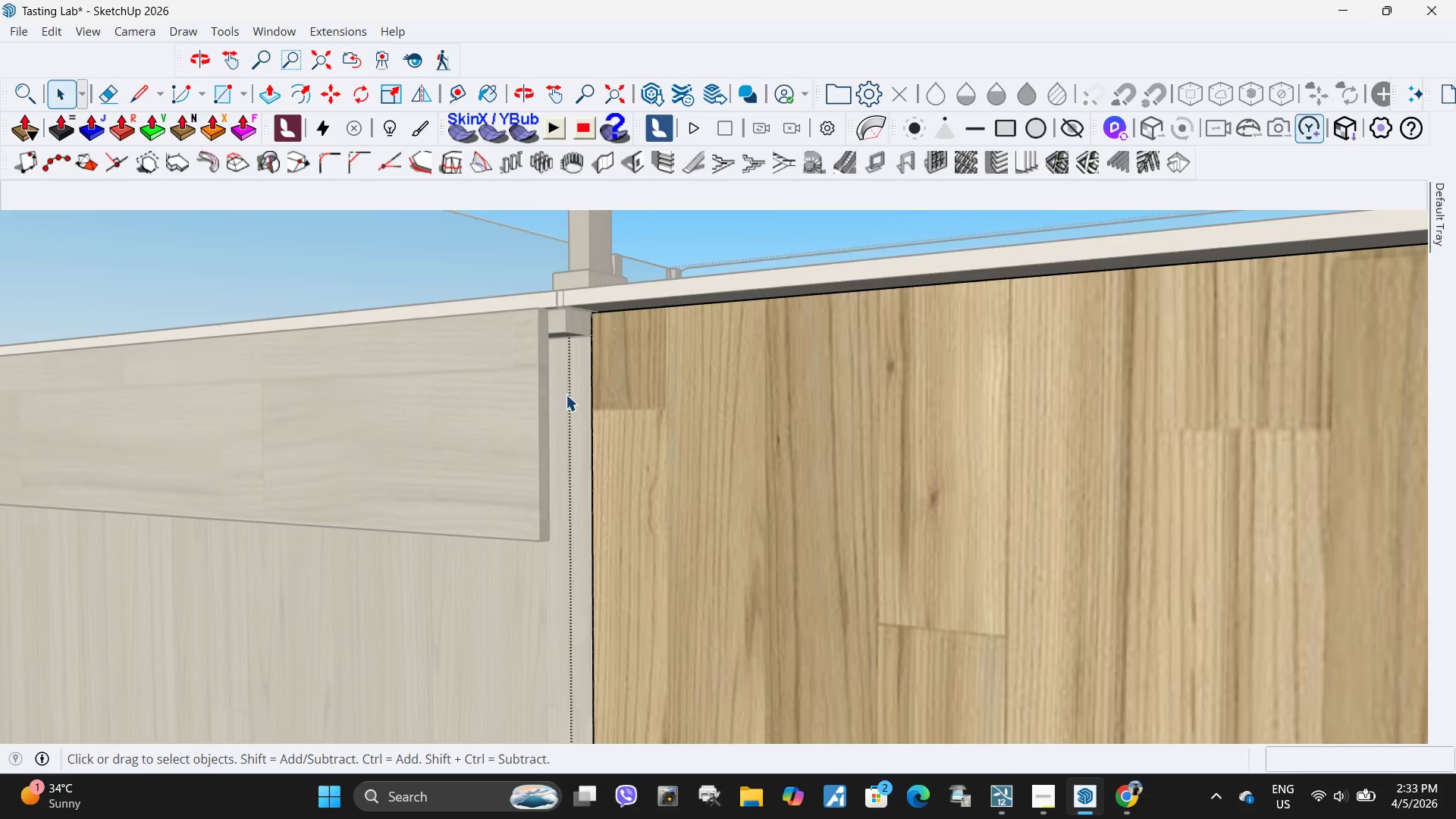 
key(Escape)
 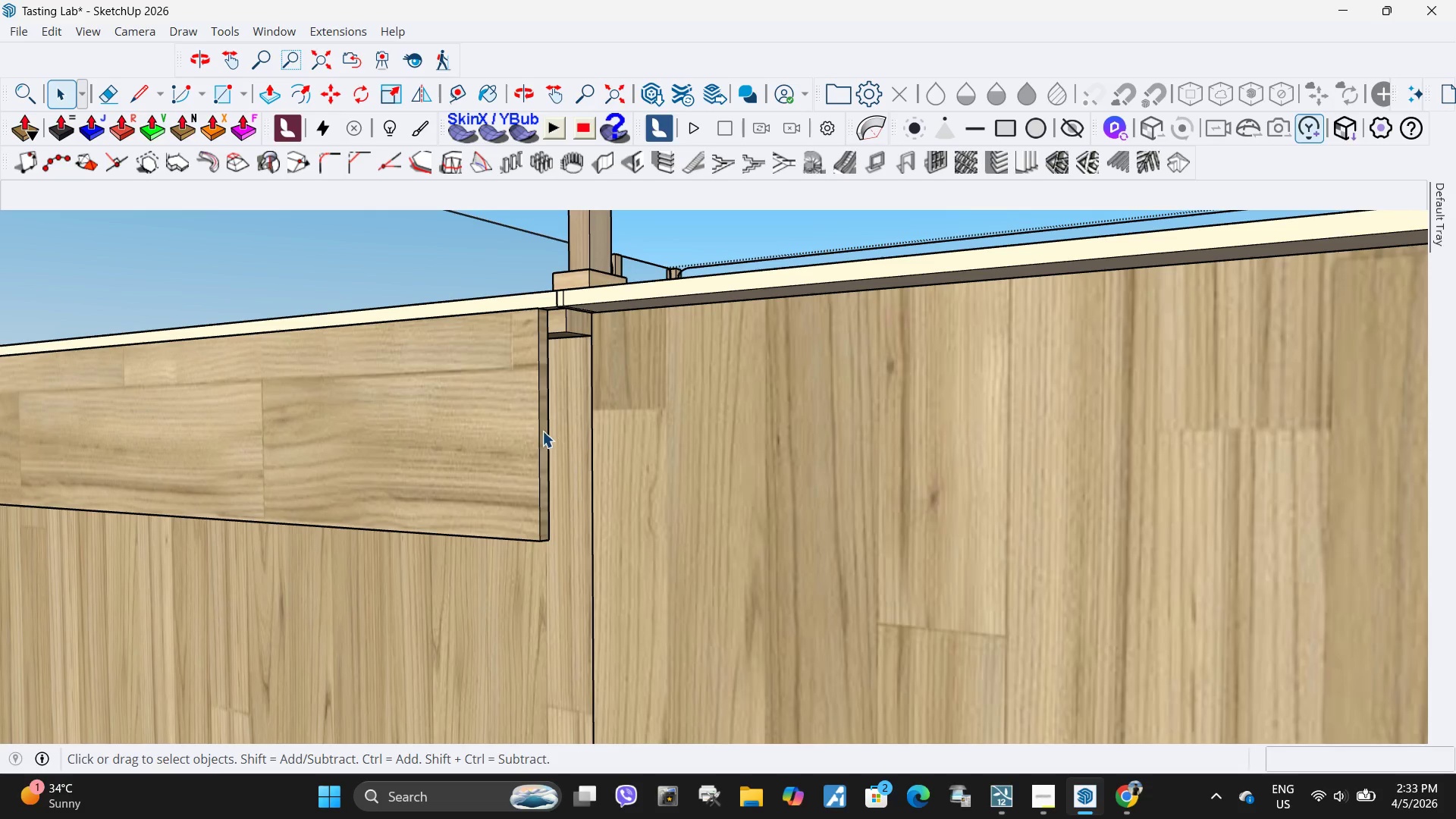 
left_click([541, 431])
 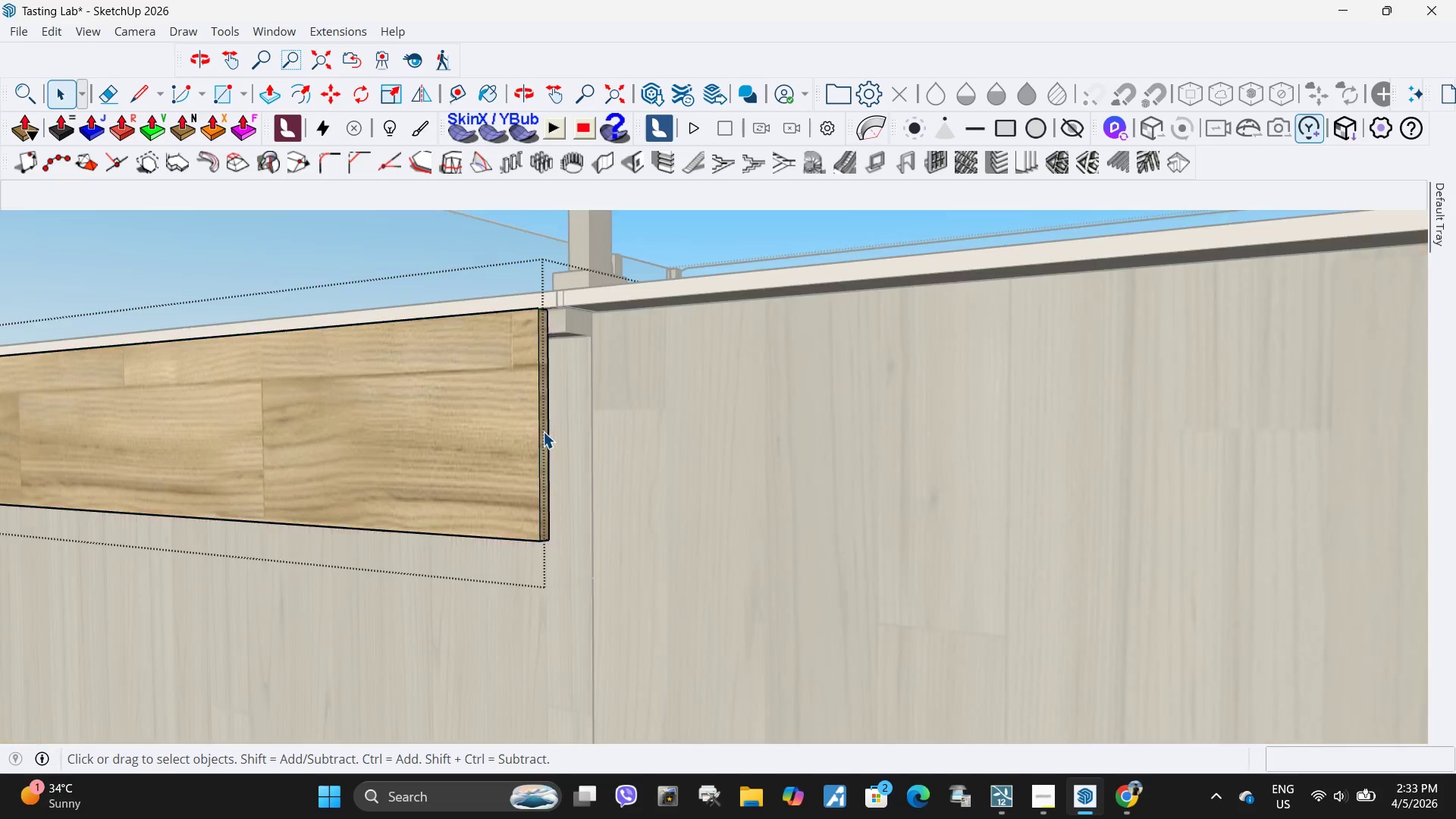 
triple_click([543, 431])
 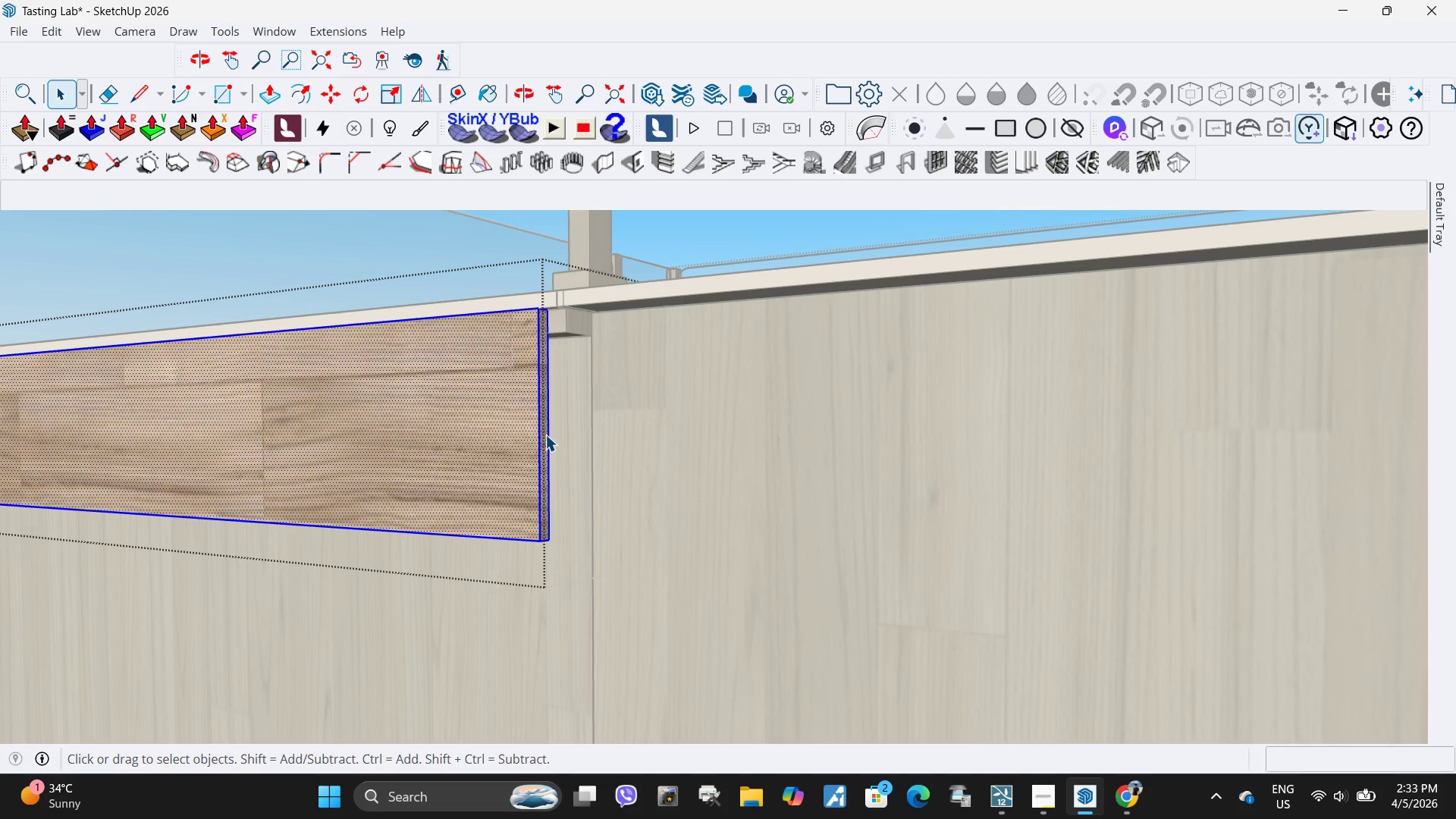 
triple_click([545, 435])
 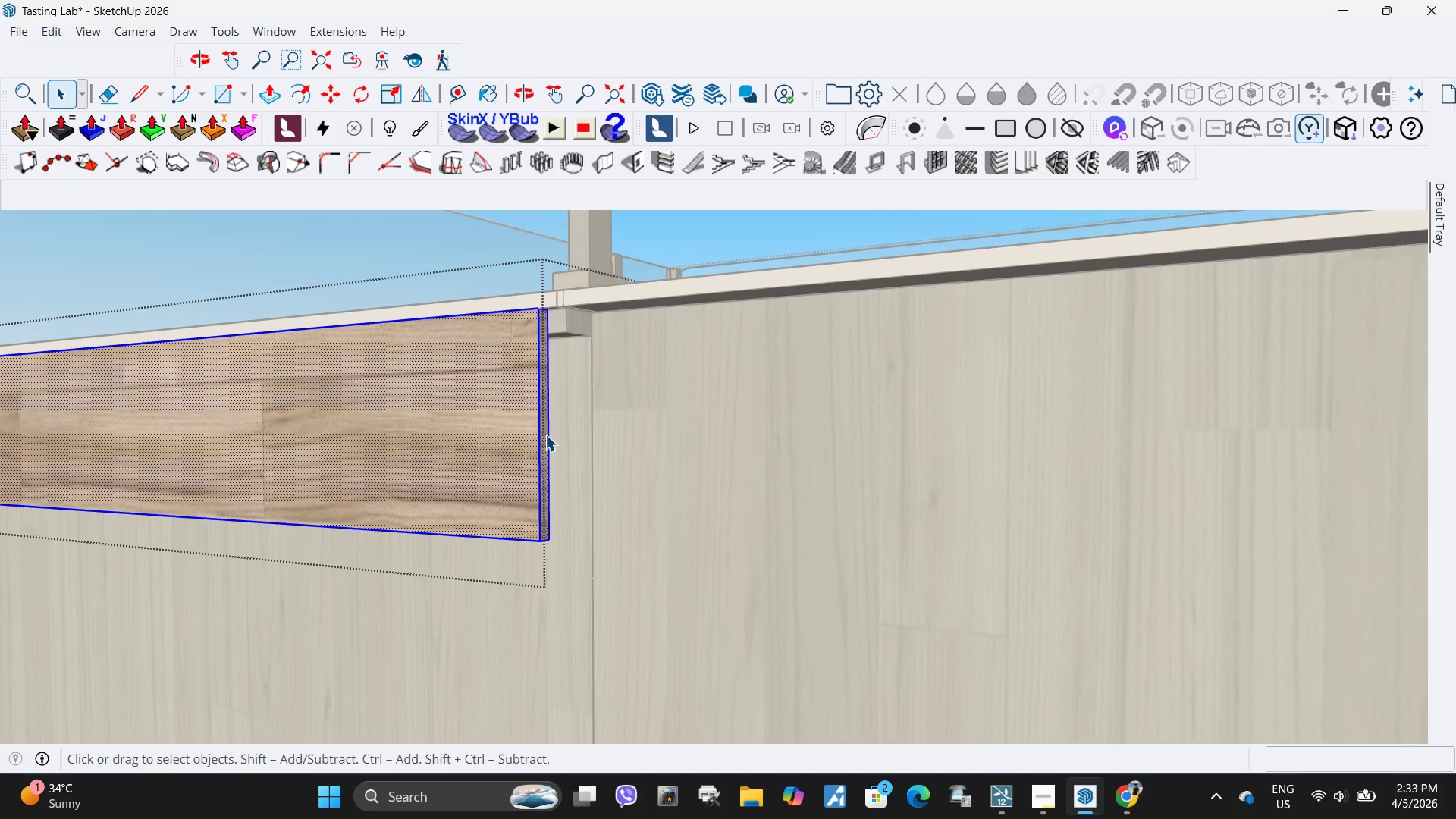 
triple_click([545, 435])
 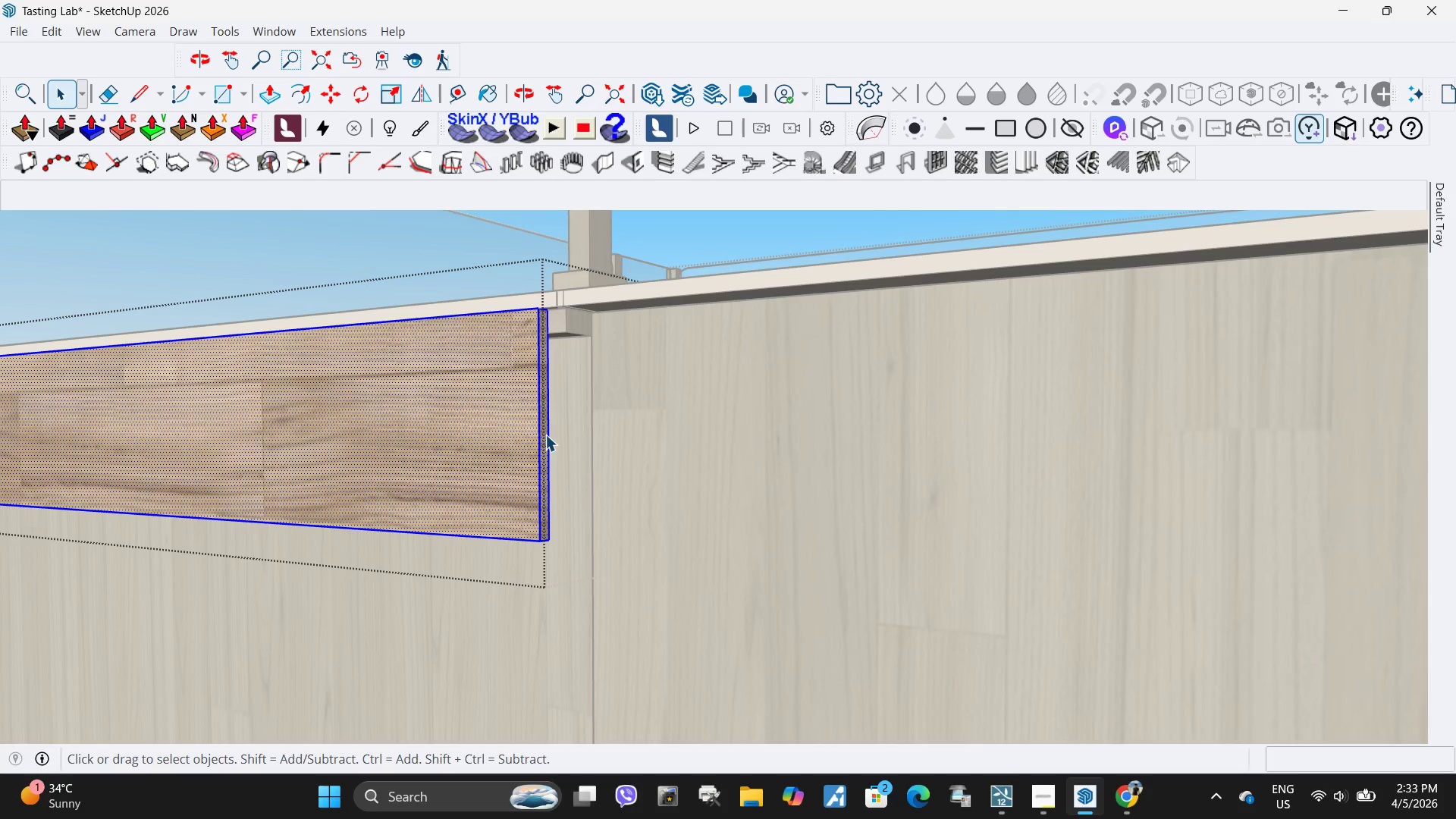 
triple_click([545, 435])
 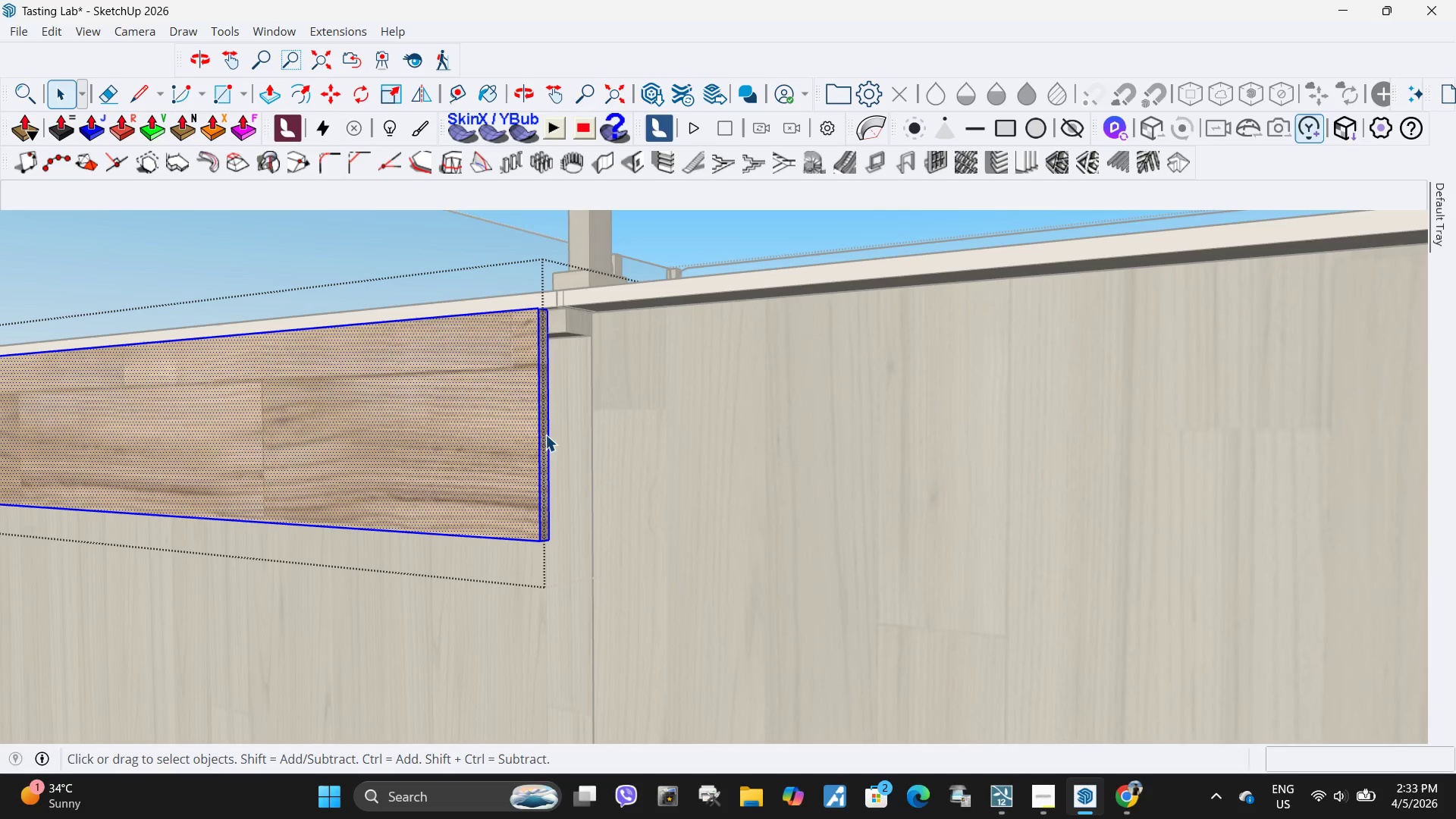 
triple_click([545, 435])
 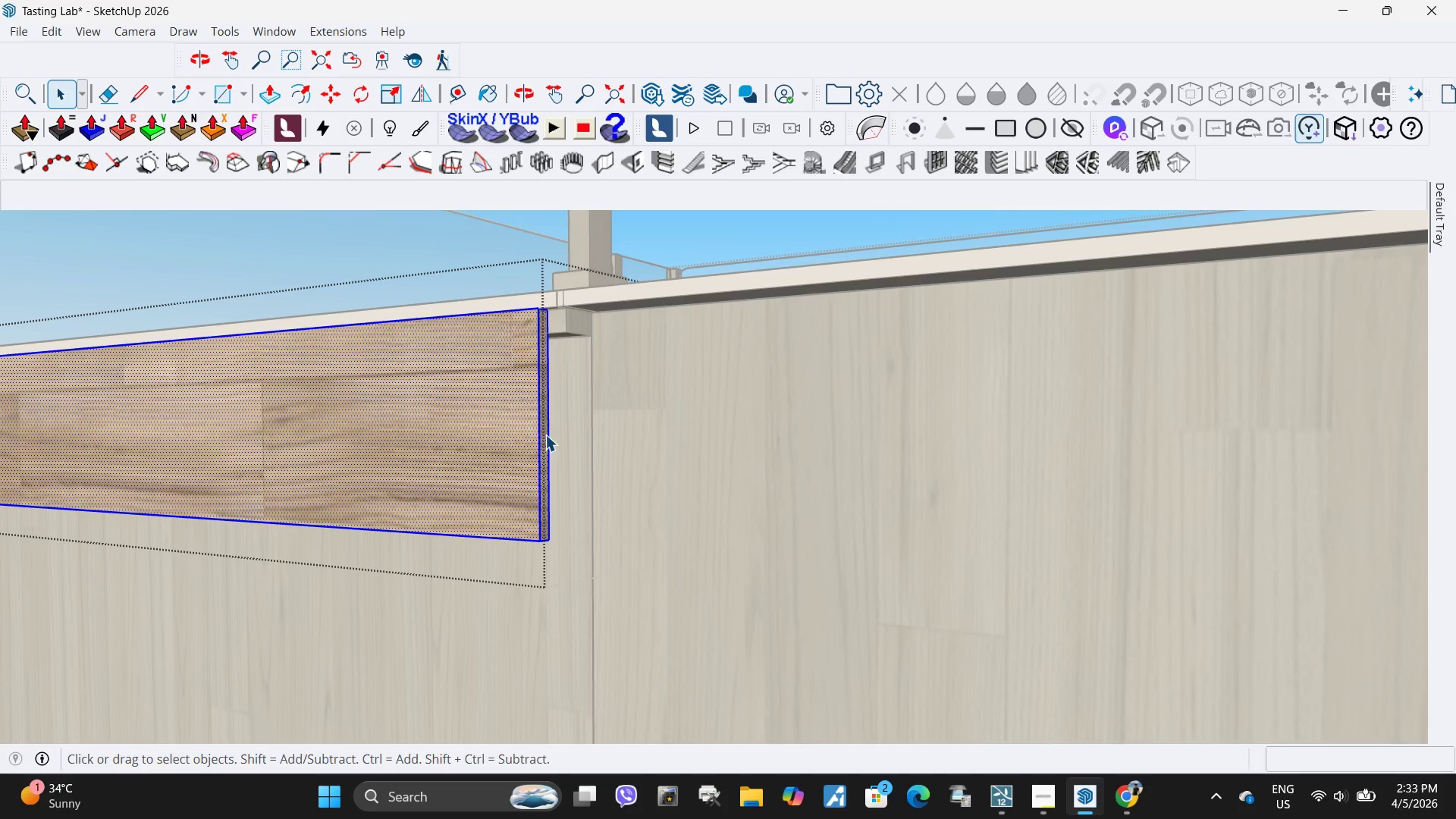 
triple_click([545, 435])
 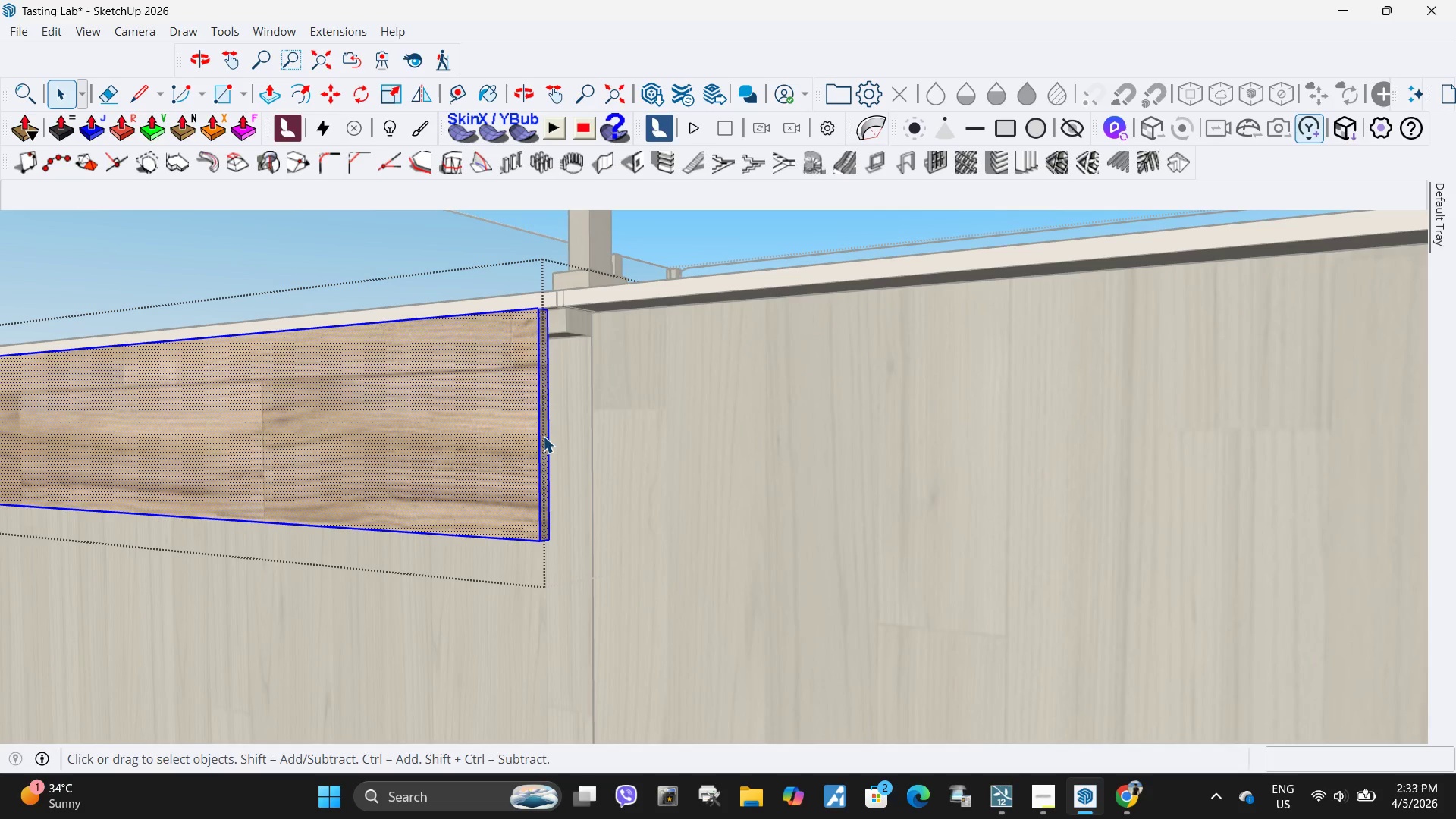 
triple_click([543, 436])
 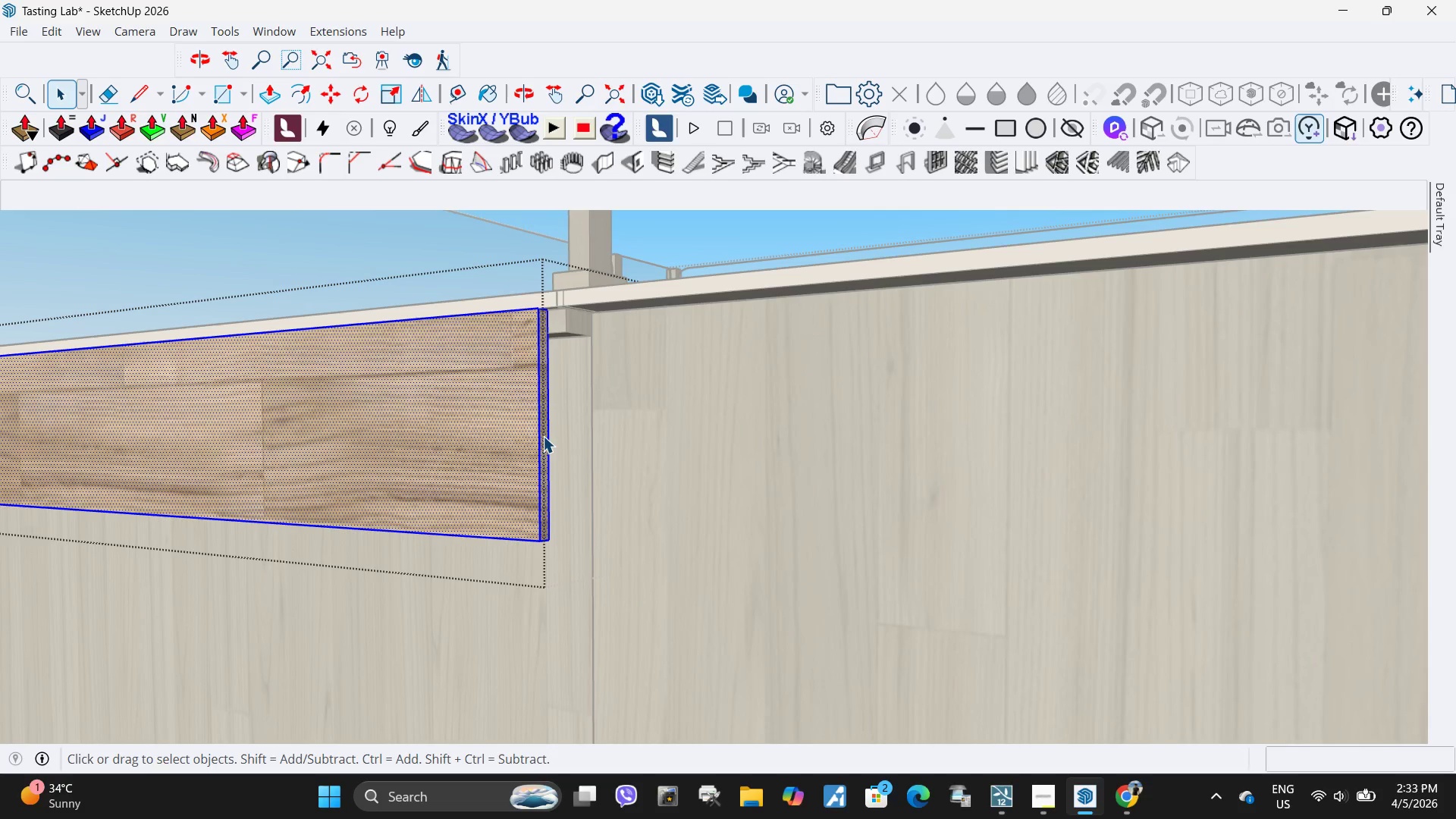 
triple_click([543, 436])
 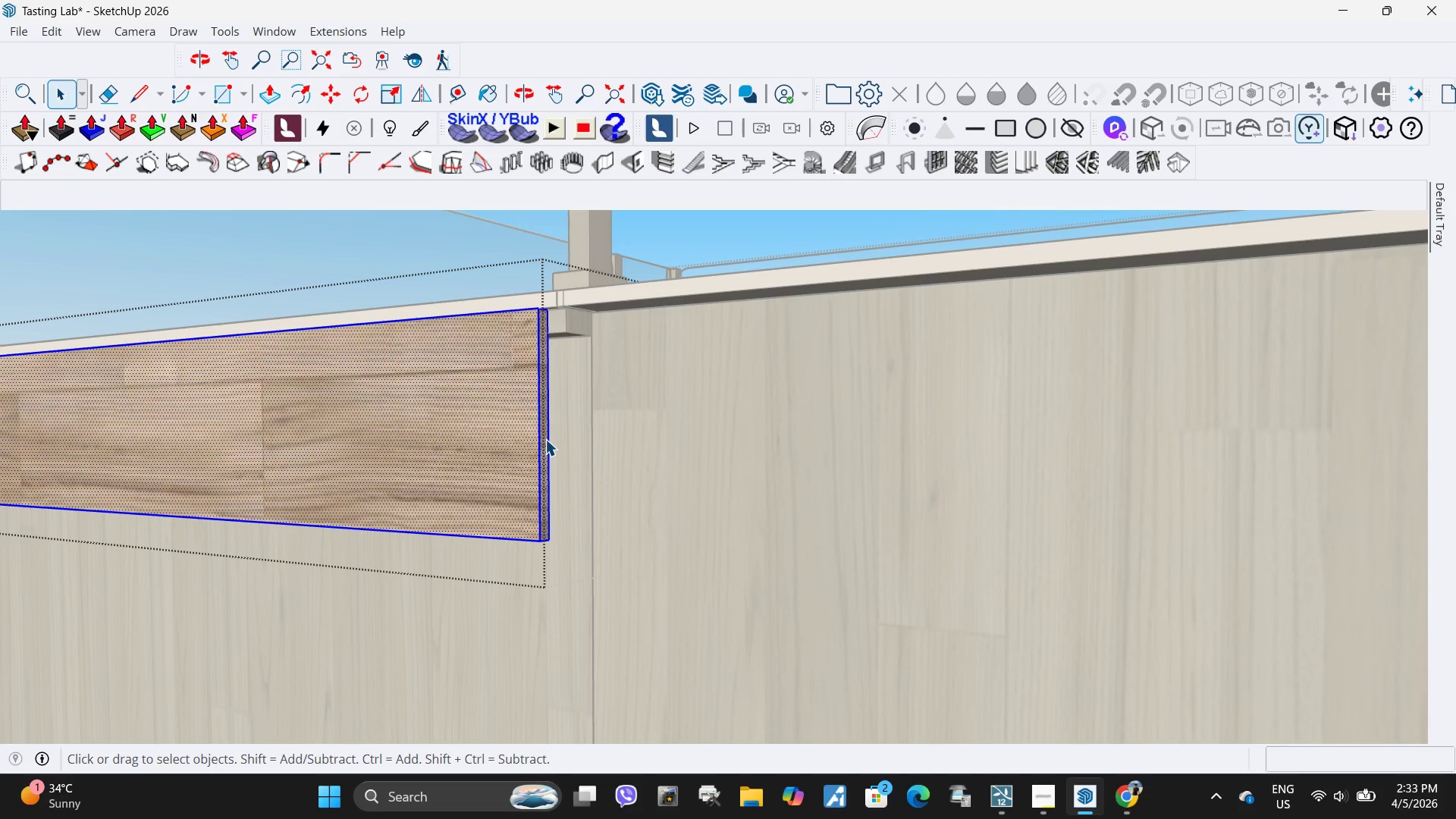 
triple_click([545, 439])
 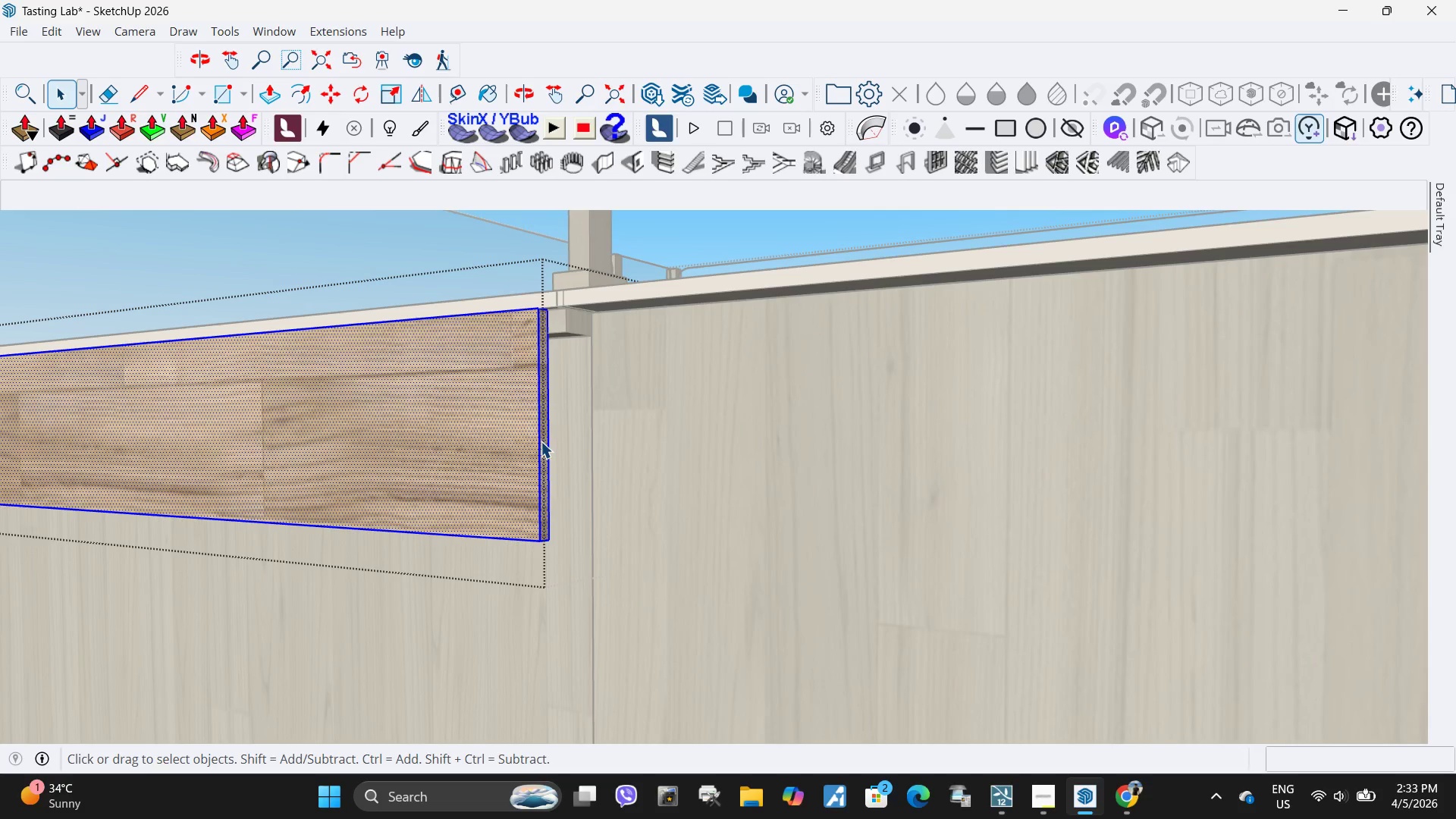 
triple_click([541, 441])
 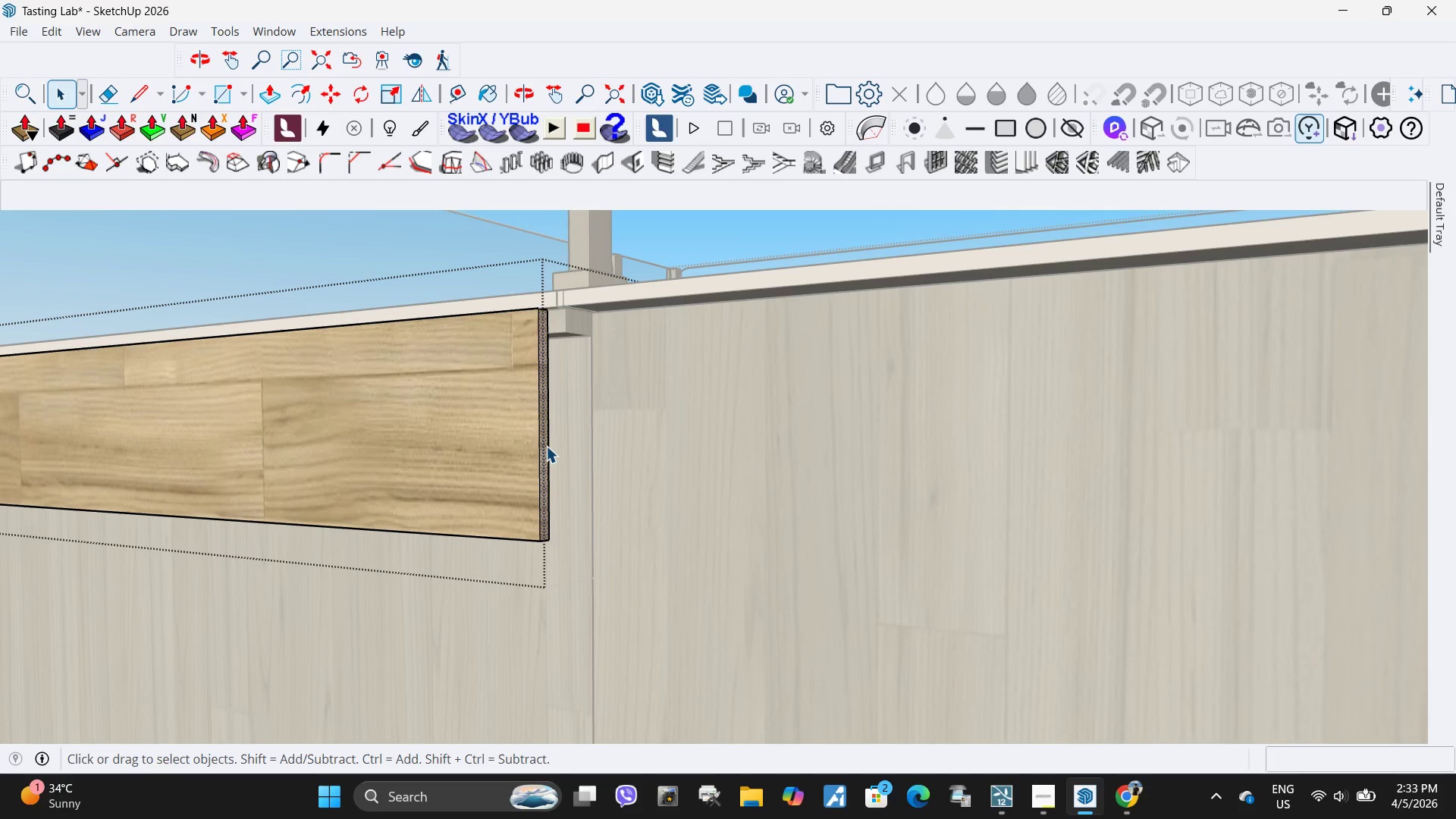 
triple_click([547, 447])
 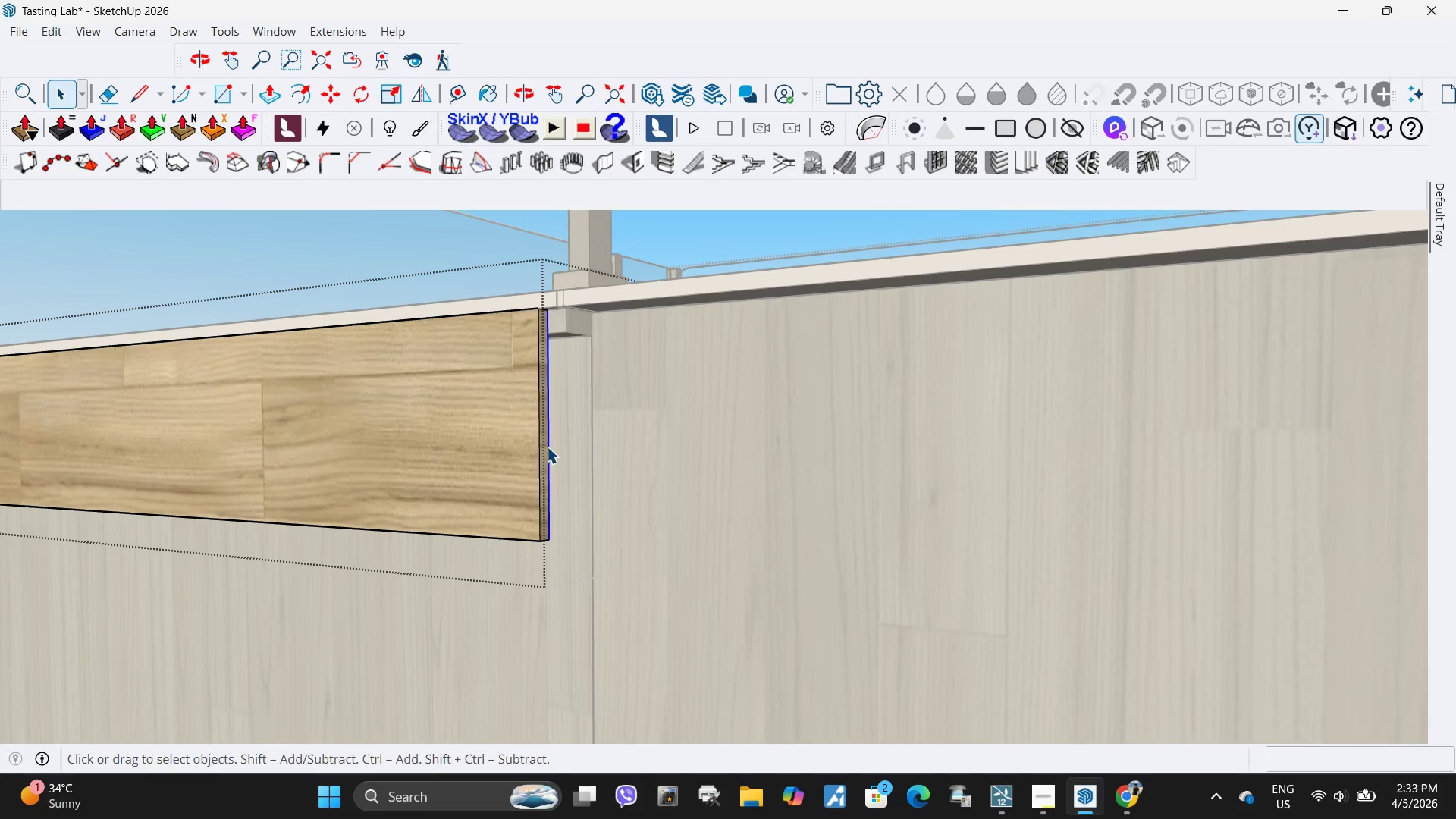 
key(P)
 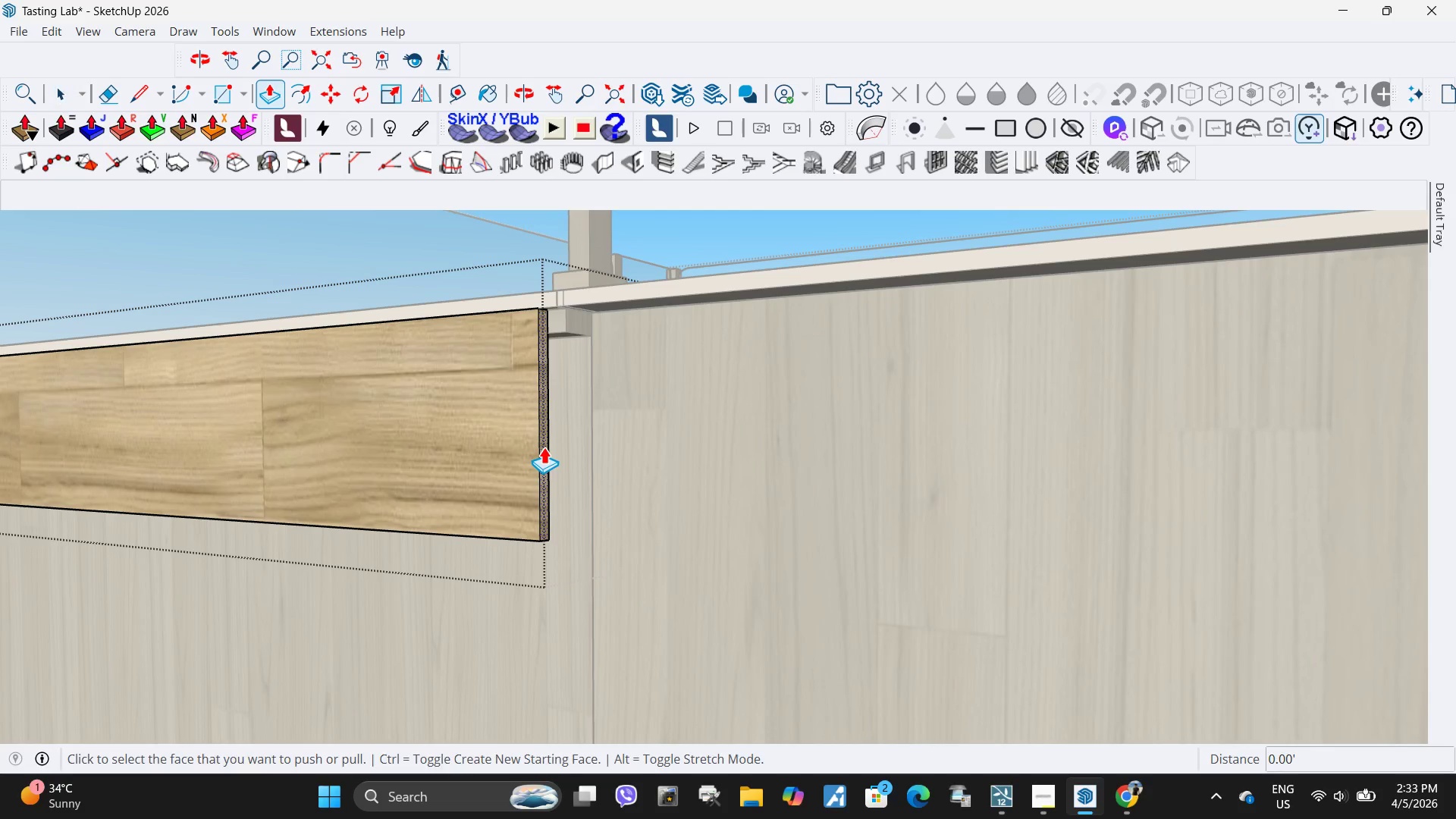 
left_click([544, 447])
 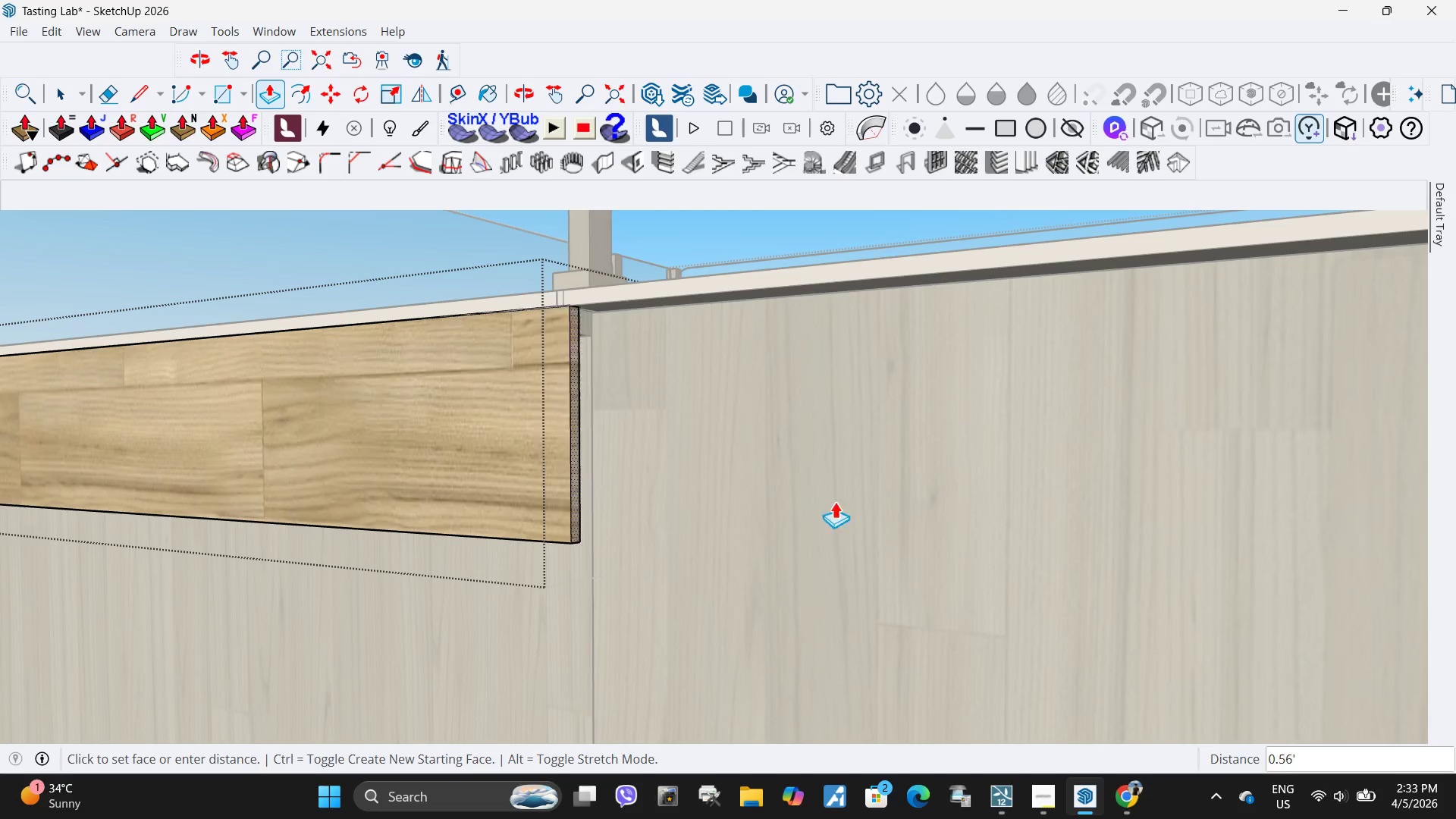 
scroll: coordinate [597, 463], scroll_direction: down, amount: 11.0
 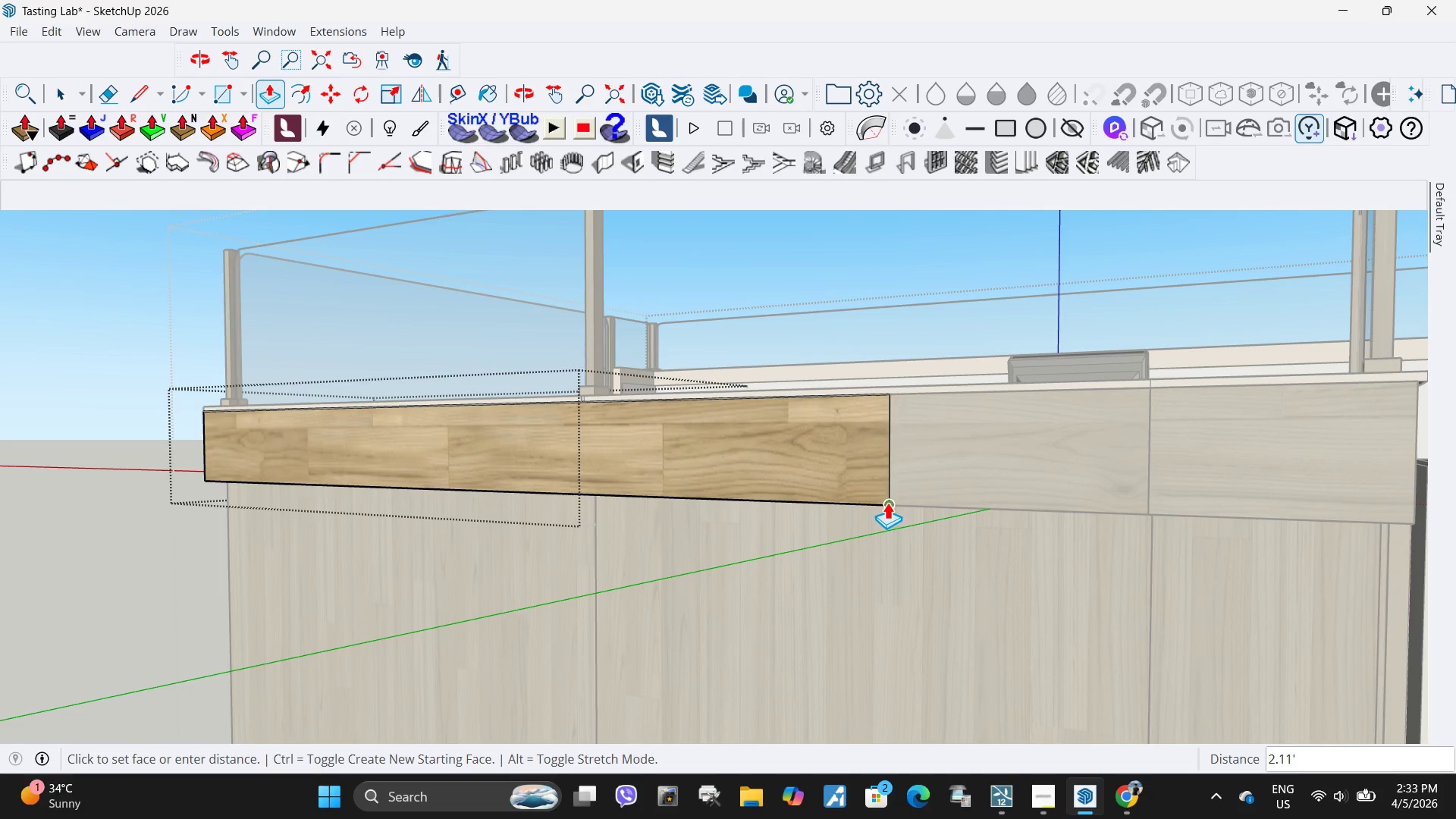 
left_click([887, 502])
 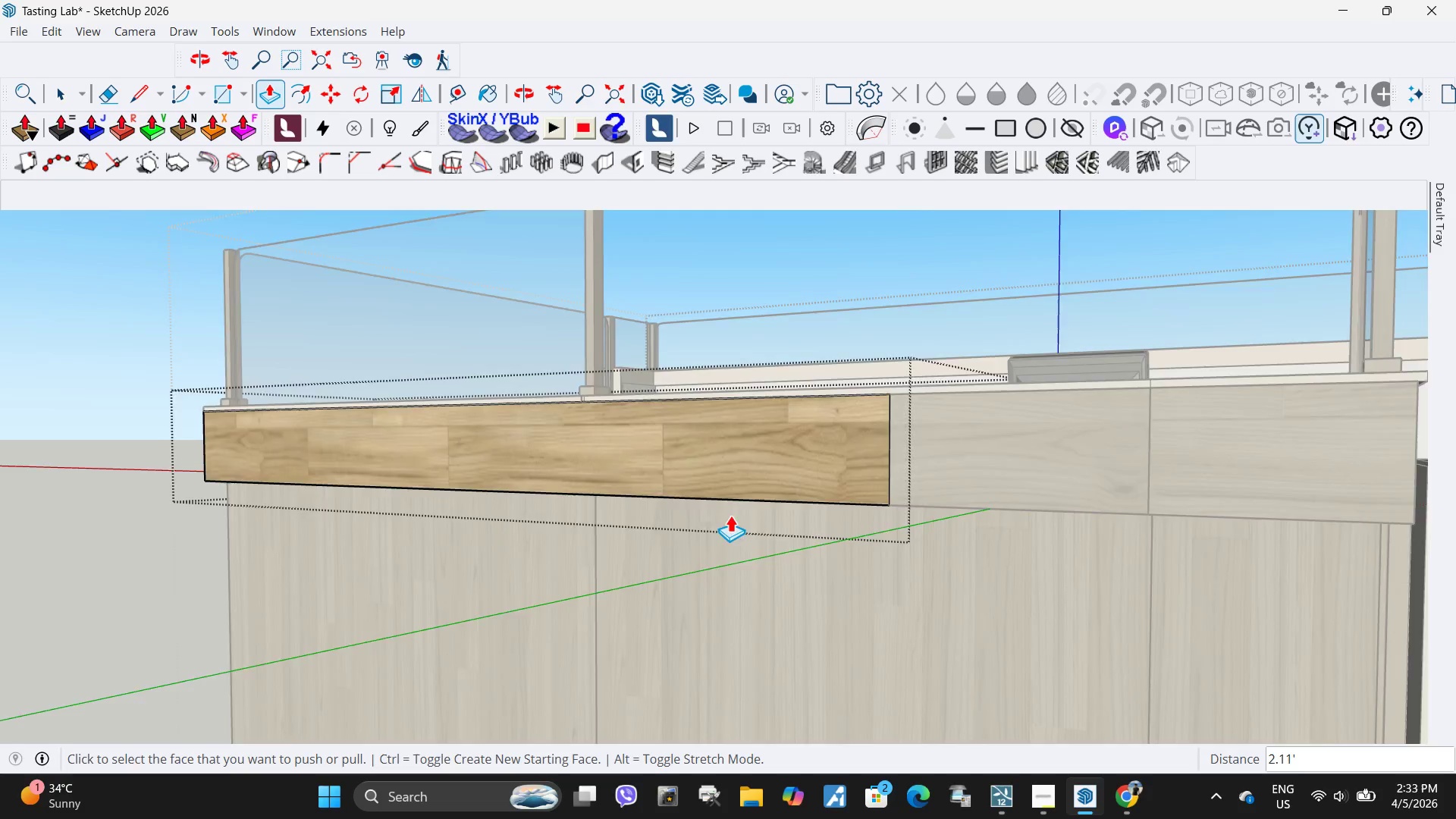 
key(Space)
 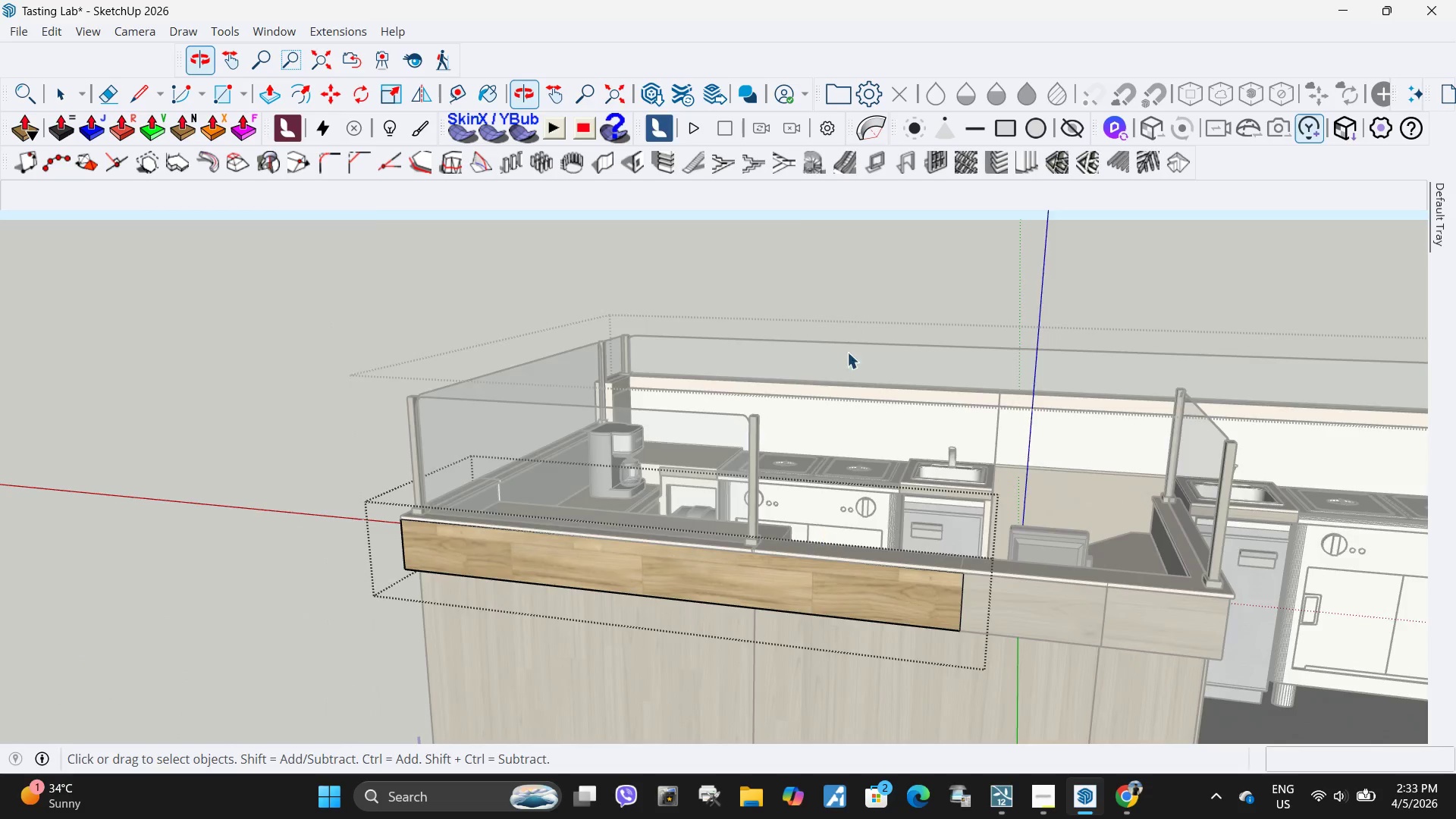 
scroll: coordinate [712, 530], scroll_direction: down, amount: 5.0
 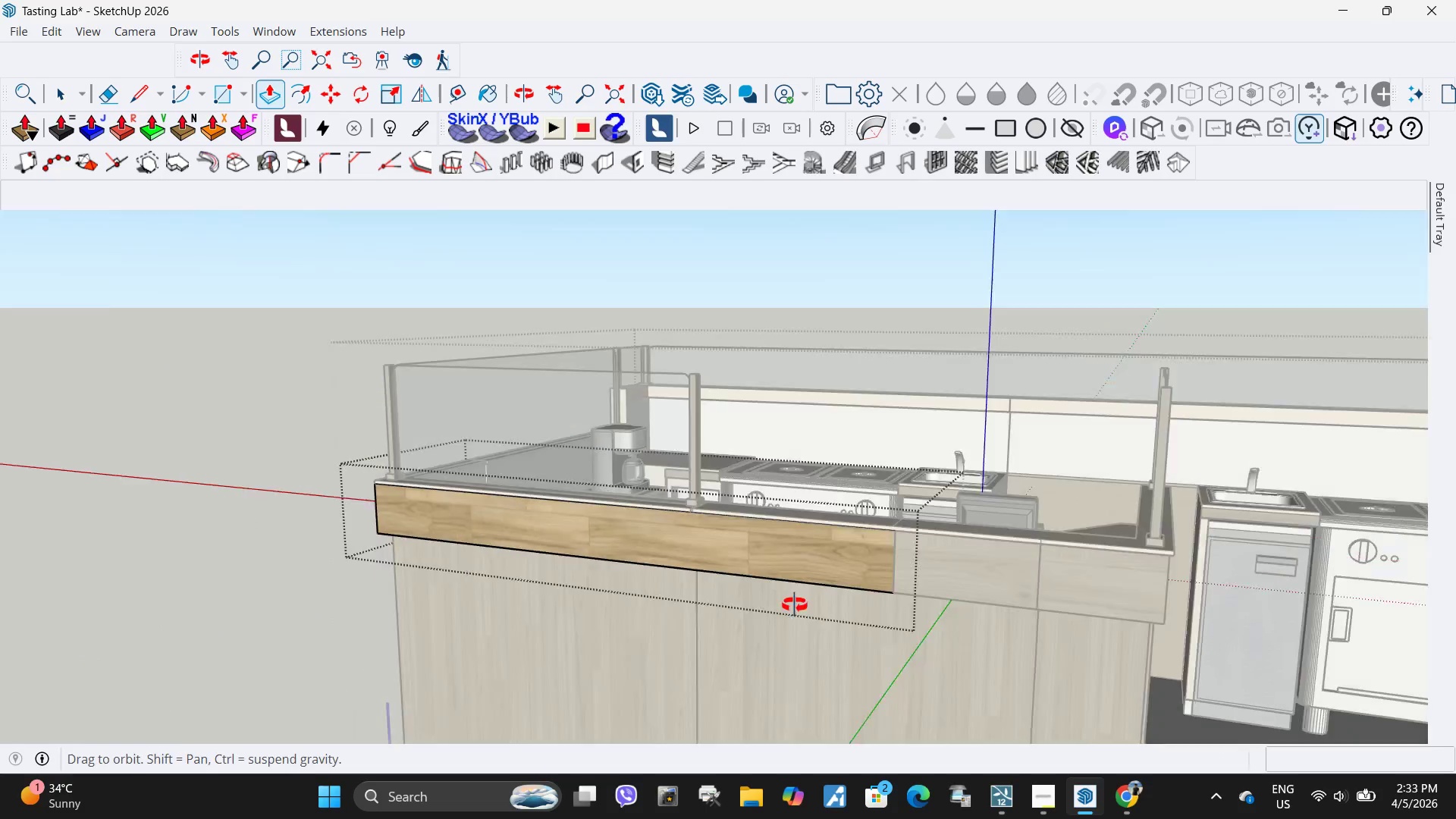 
key(Escape)
 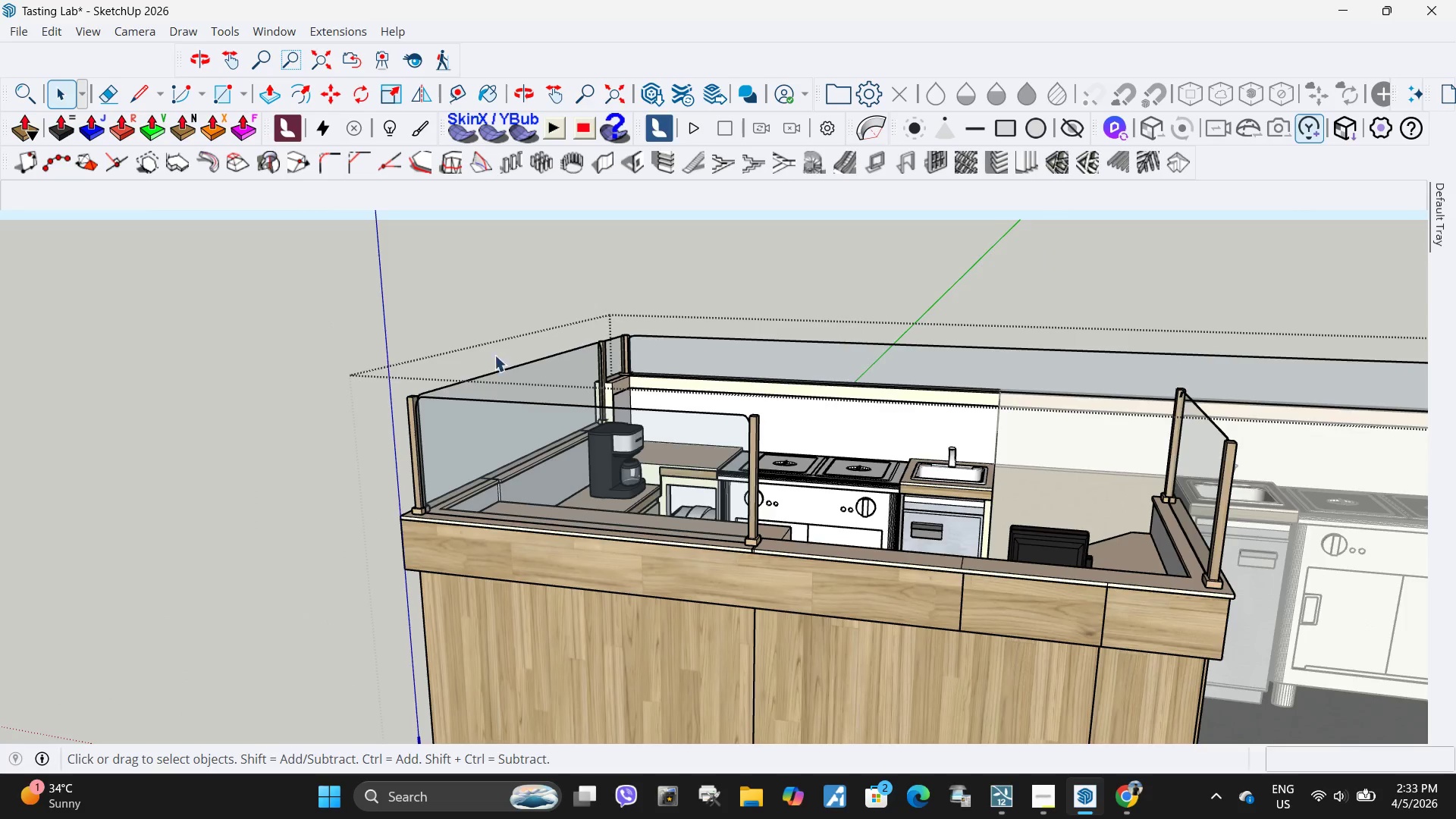 
scroll: coordinate [472, 457], scroll_direction: down, amount: 9.0
 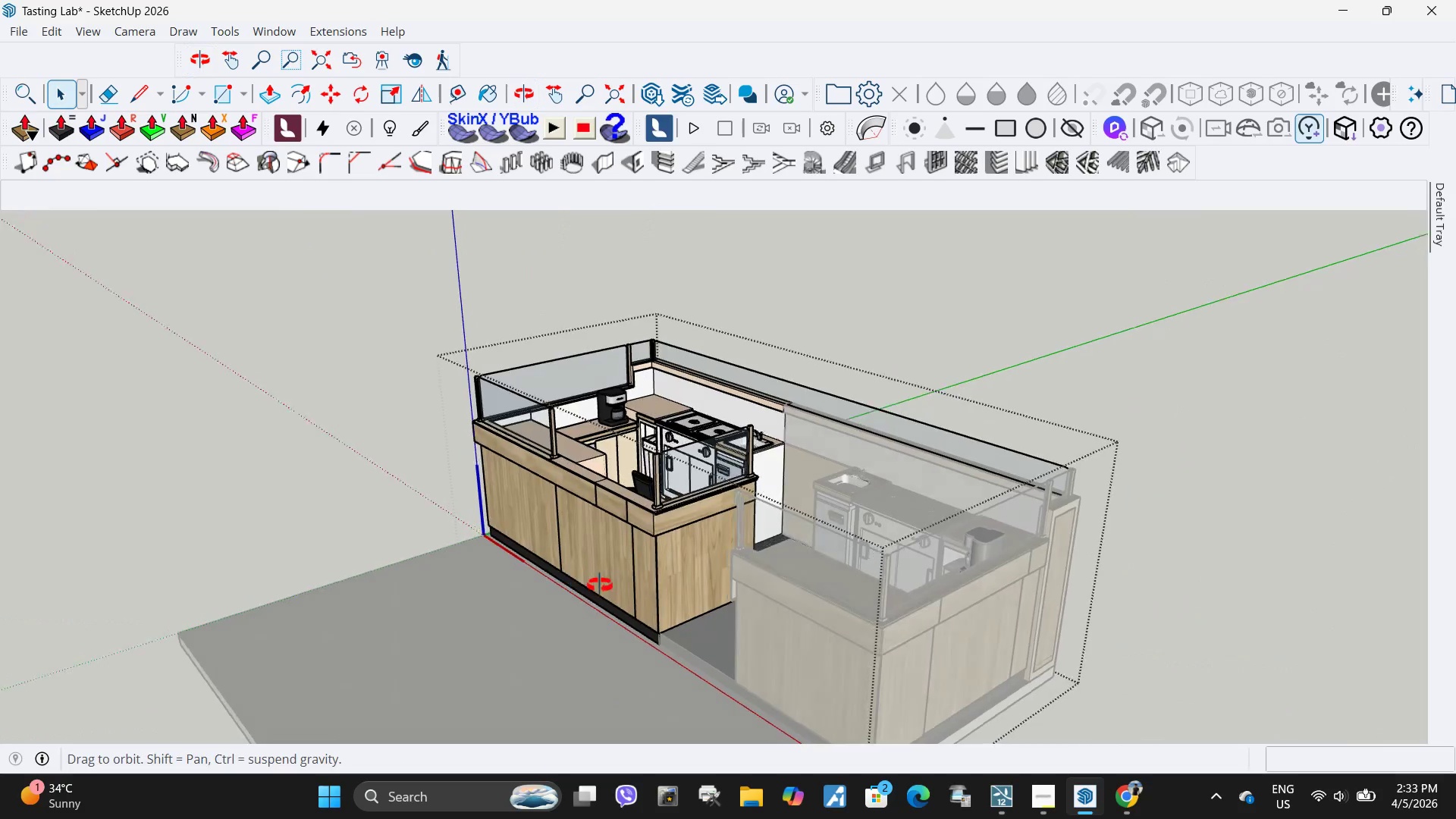 
scroll: coordinate [661, 632], scroll_direction: up, amount: 14.0
 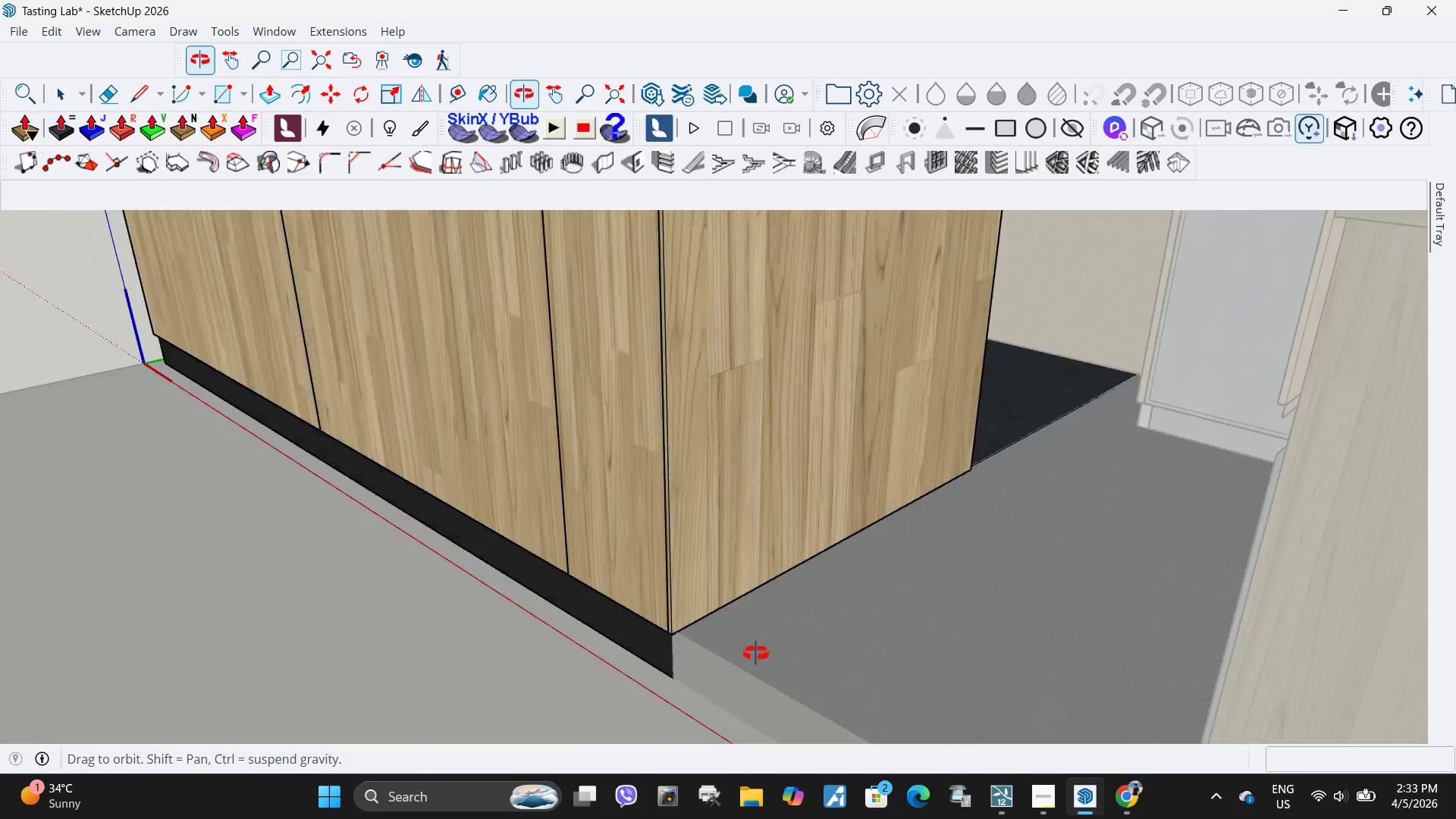 
scroll: coordinate [777, 570], scroll_direction: down, amount: 15.0
 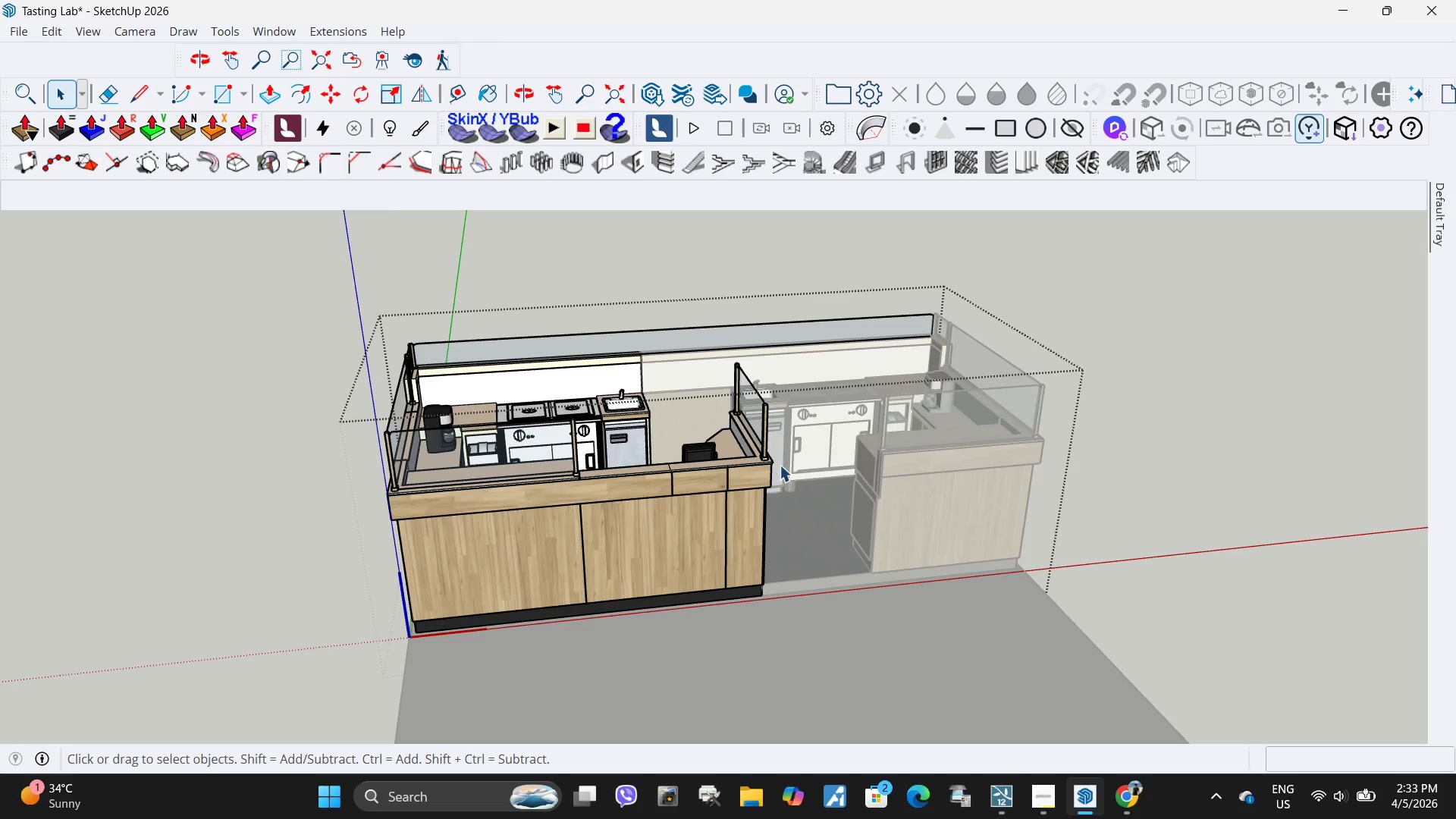 
key(Escape)
 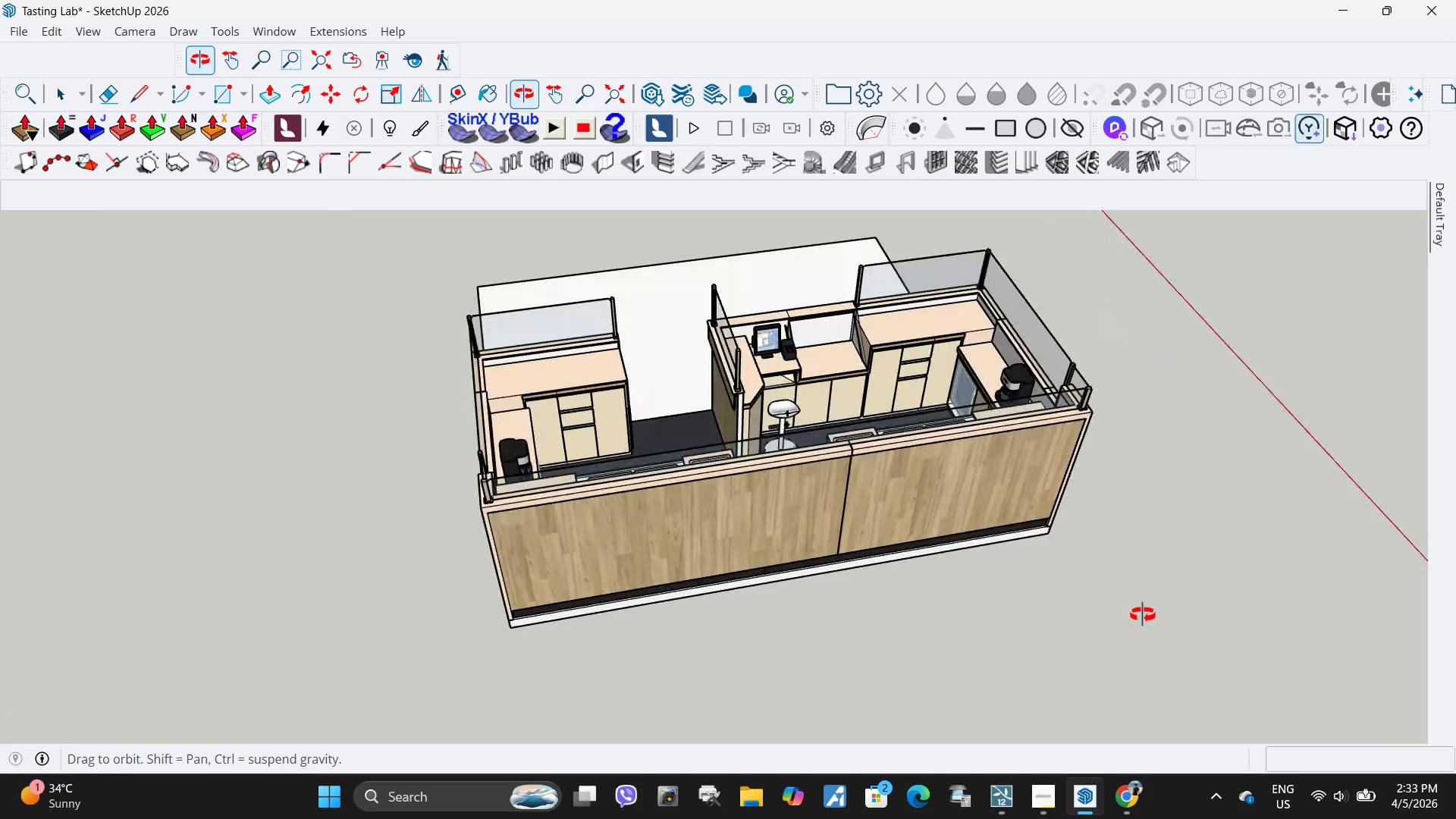 
scroll: coordinate [684, 336], scroll_direction: up, amount: 8.0
 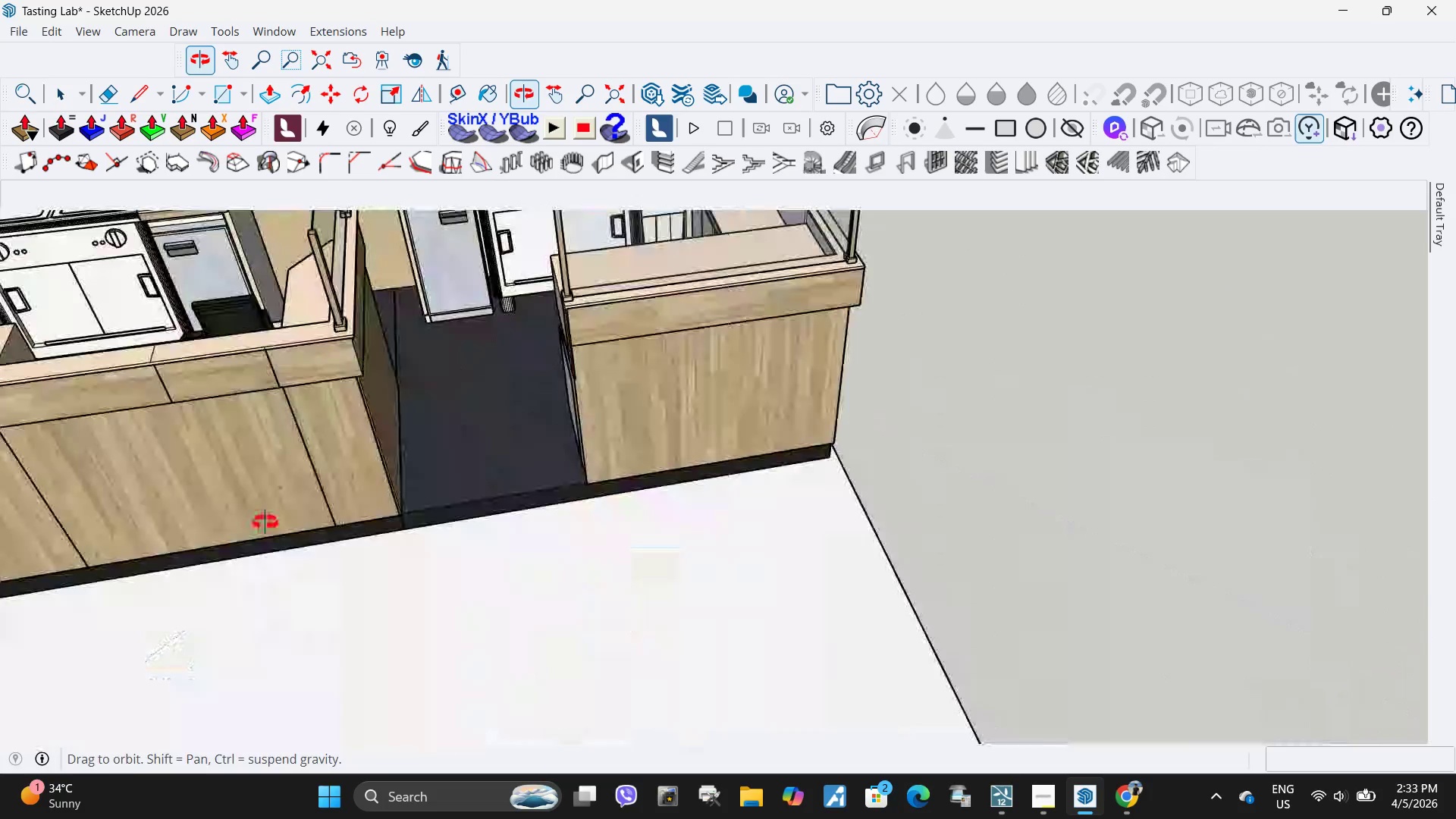 
scroll: coordinate [518, 314], scroll_direction: none, amount: 0.0
 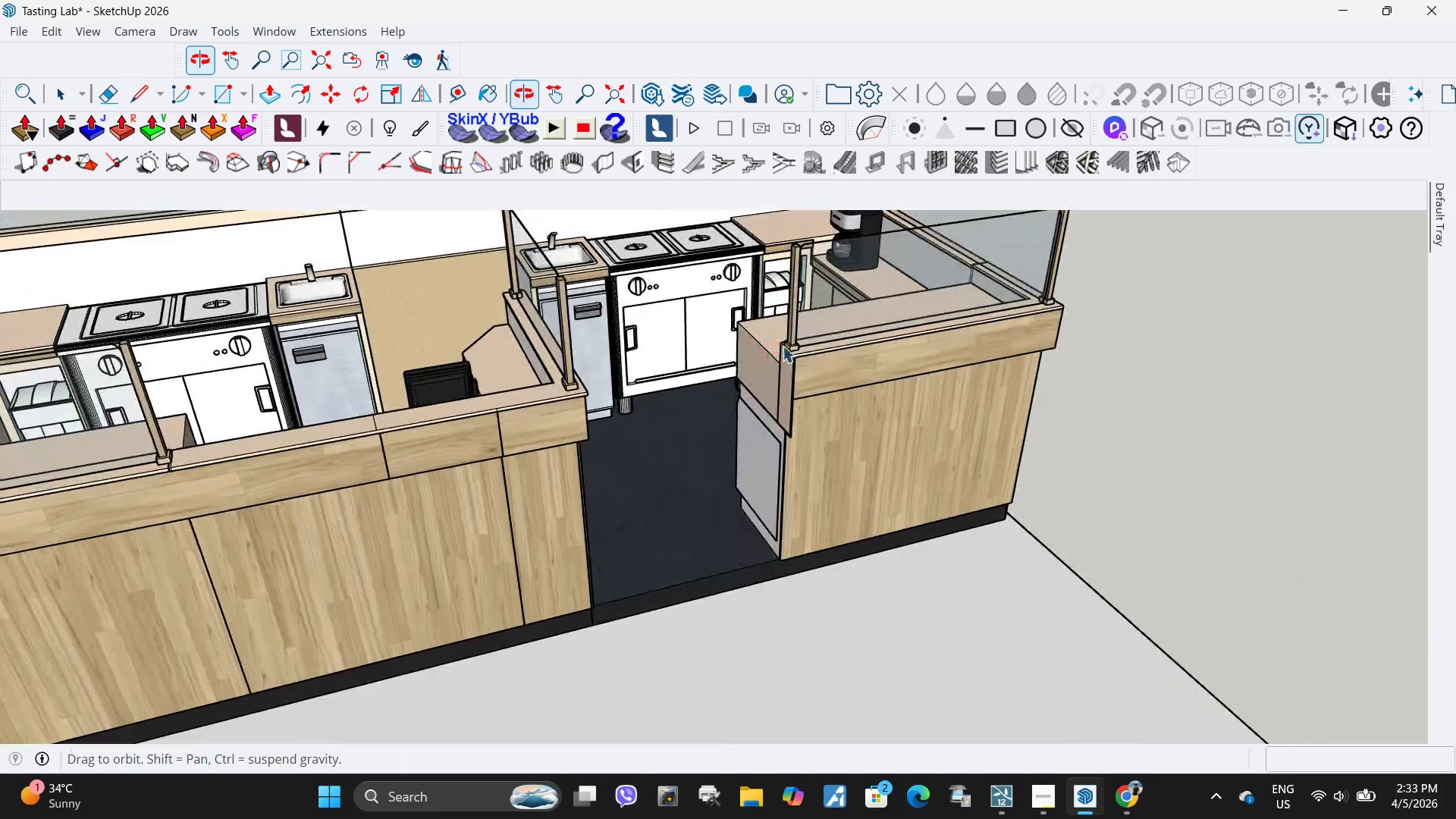 
scroll: coordinate [788, 397], scroll_direction: up, amount: 12.0
 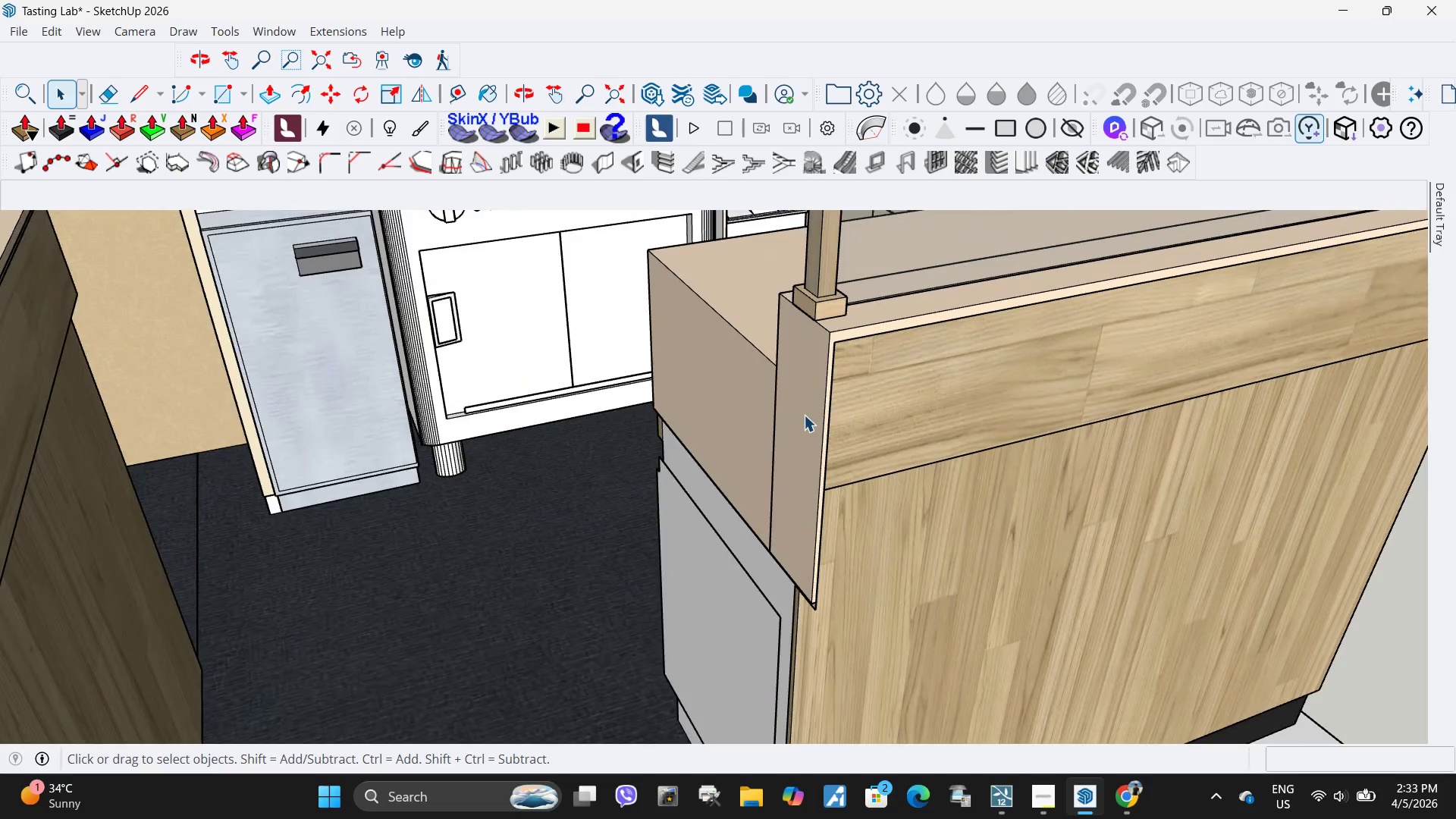 
scroll: coordinate [567, 403], scroll_direction: down, amount: 22.0
 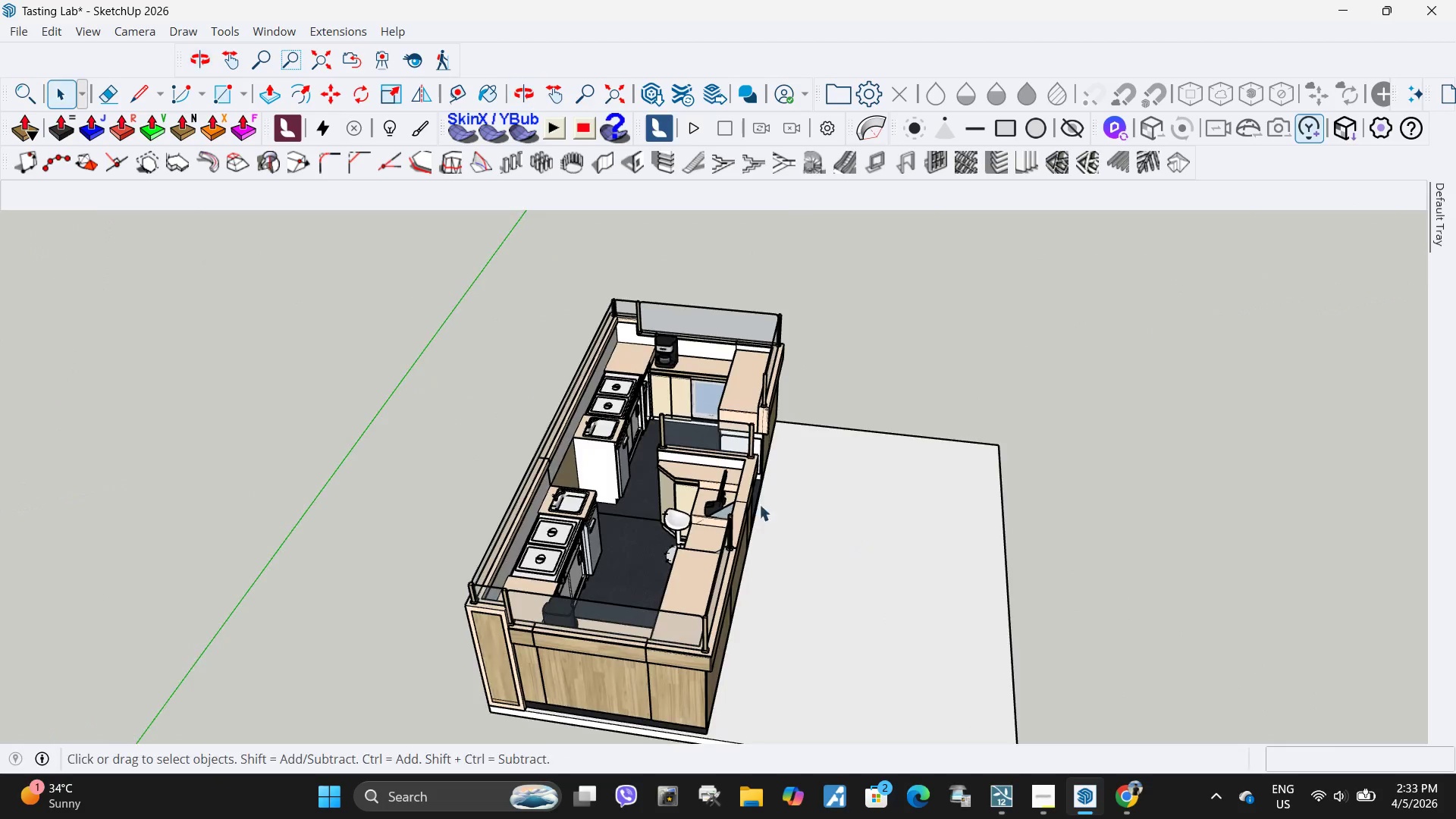 
scroll: coordinate [667, 462], scroll_direction: up, amount: 5.0
 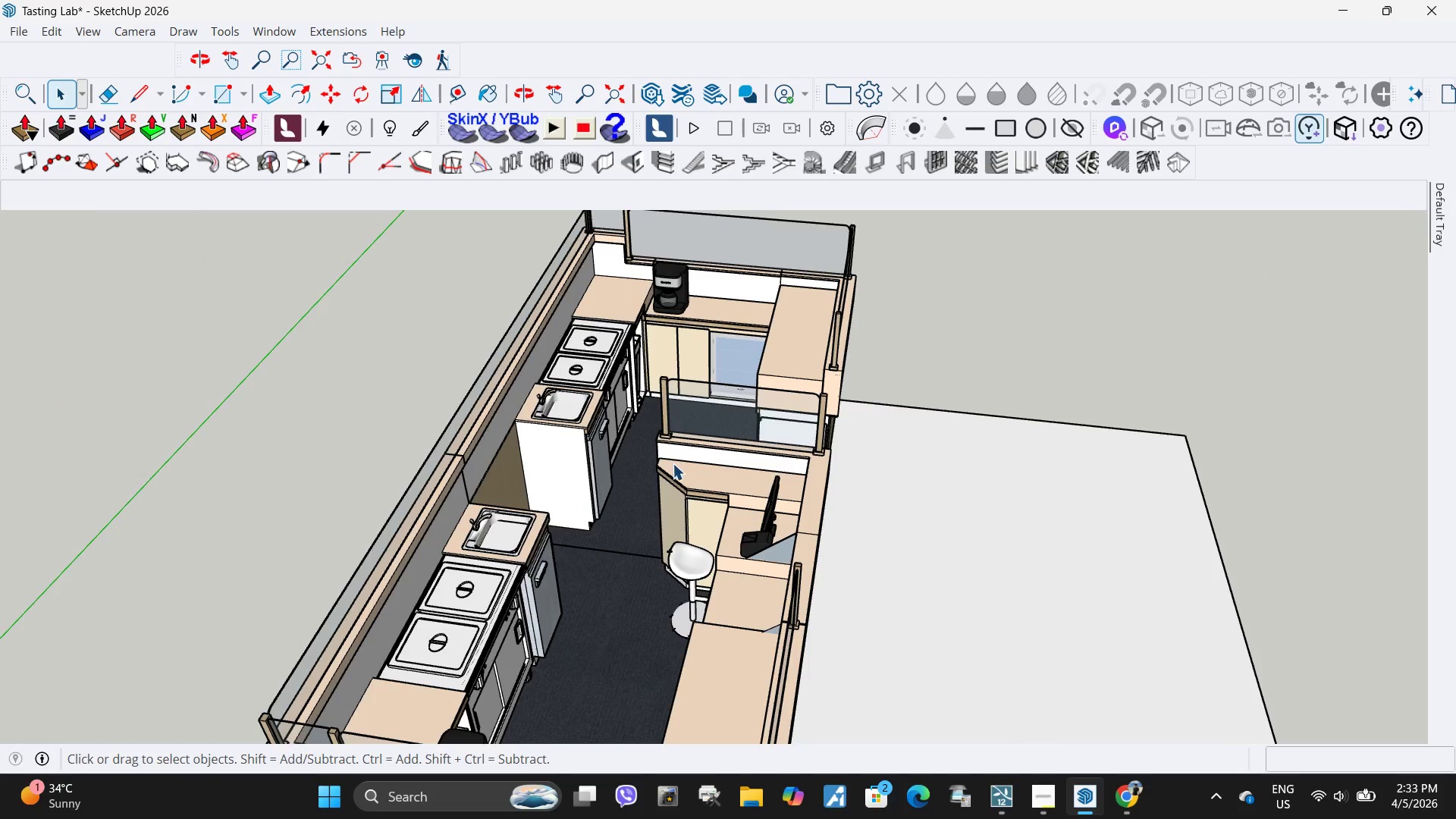 
scroll: coordinate [673, 463], scroll_direction: down, amount: 2.0
 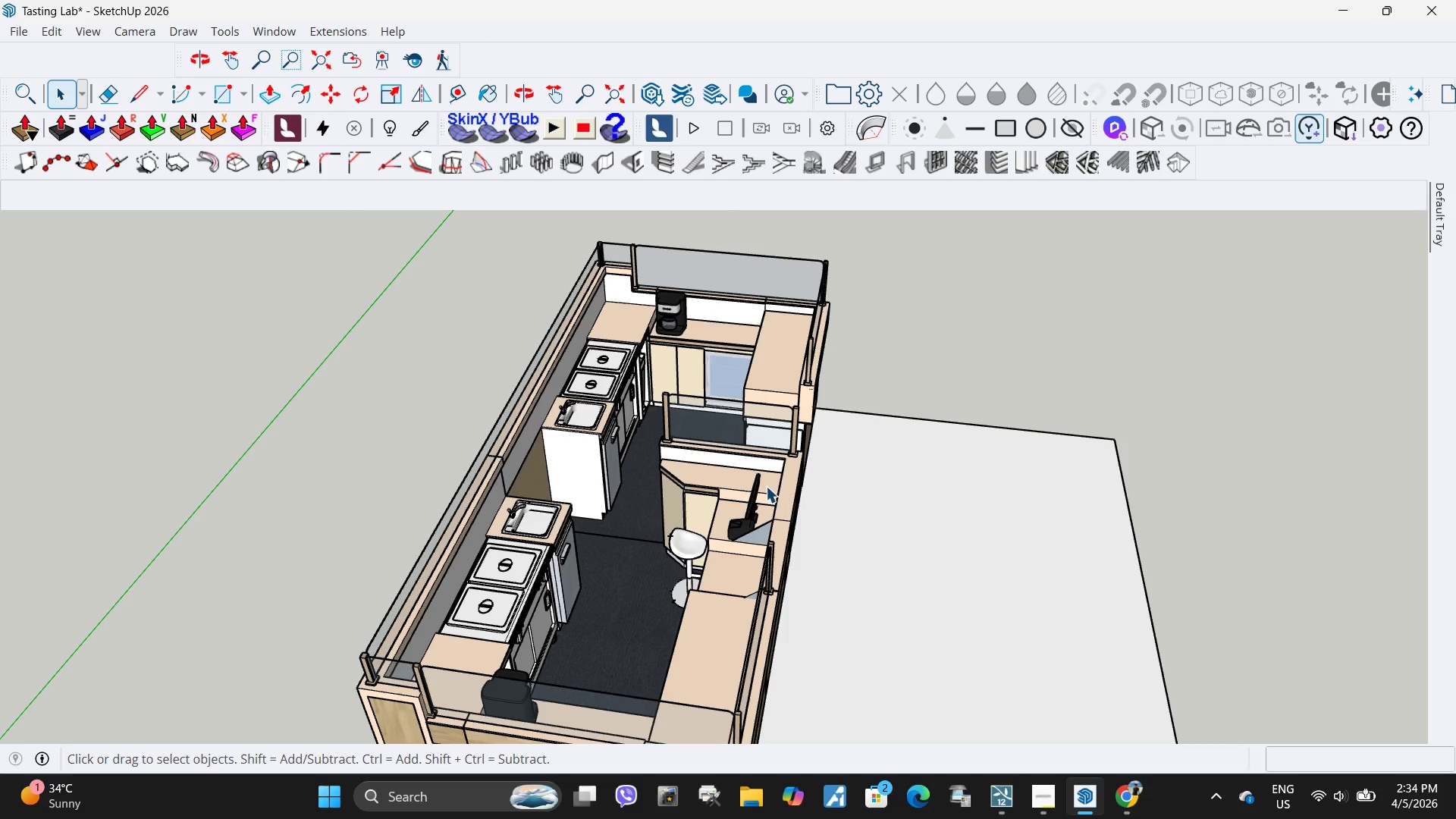 
wait(50.99)
 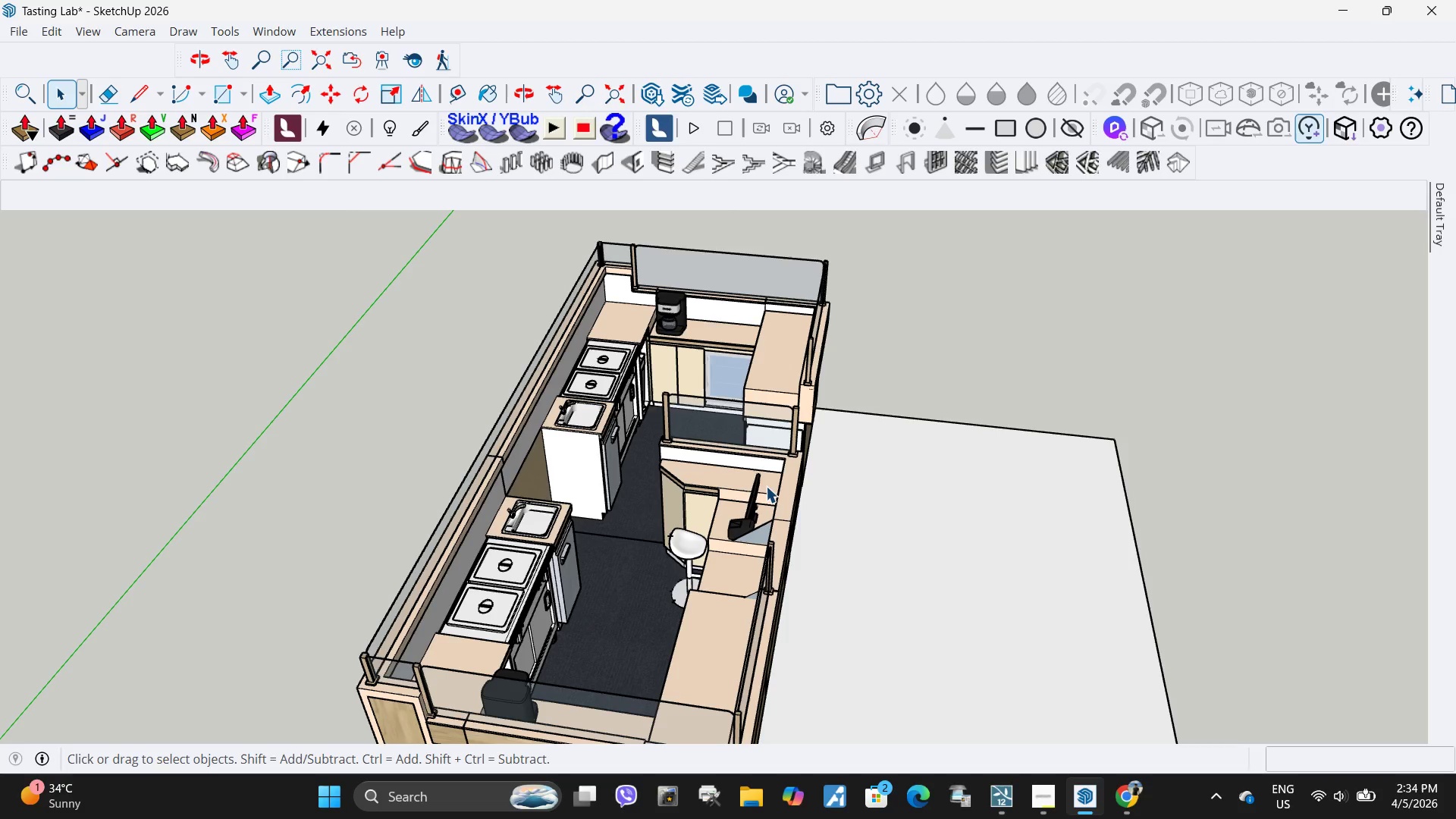 
scroll: coordinate [746, 513], scroll_direction: down, amount: 5.0
 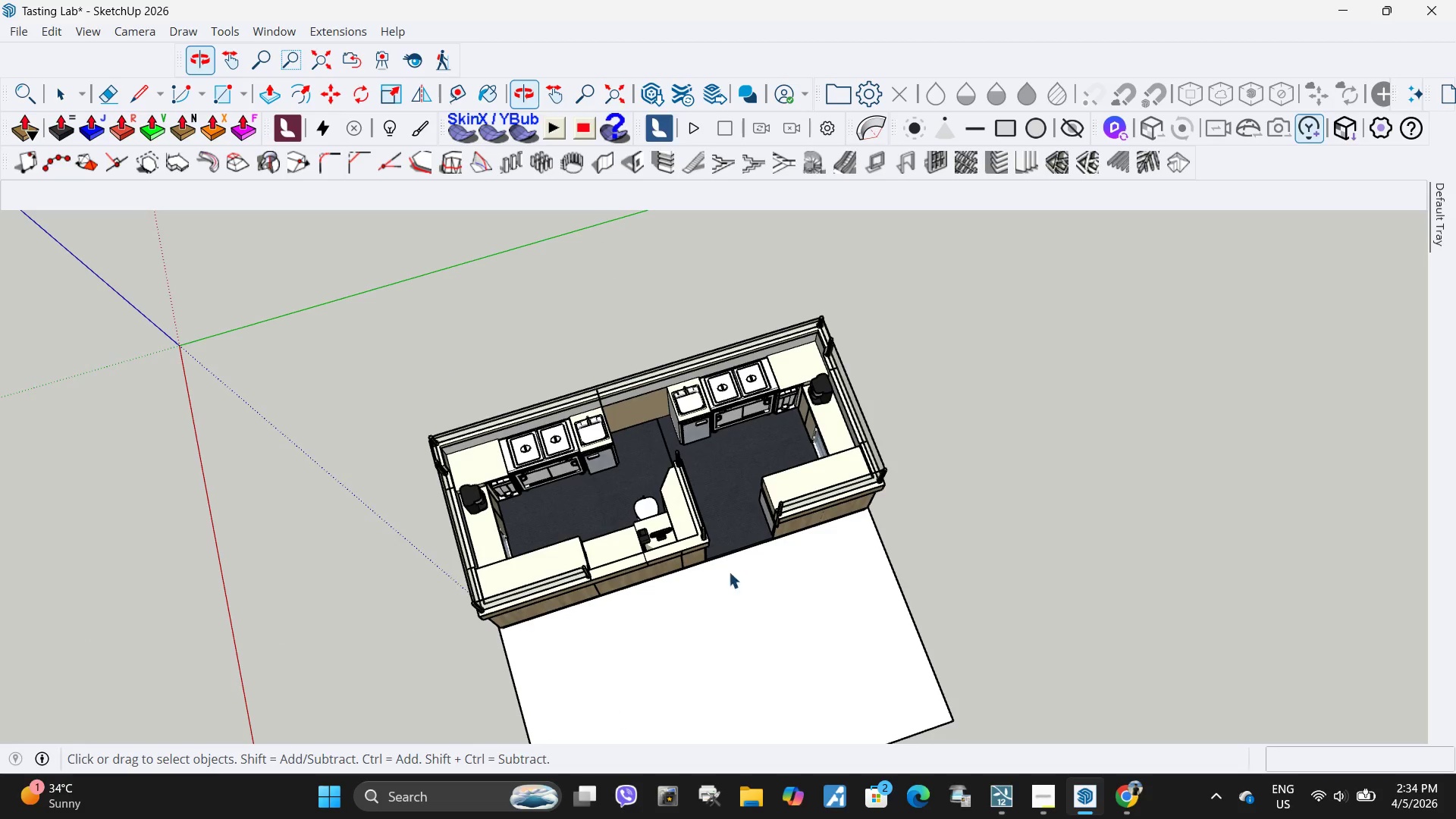 
scroll: coordinate [585, 661], scroll_direction: up, amount: 4.0
 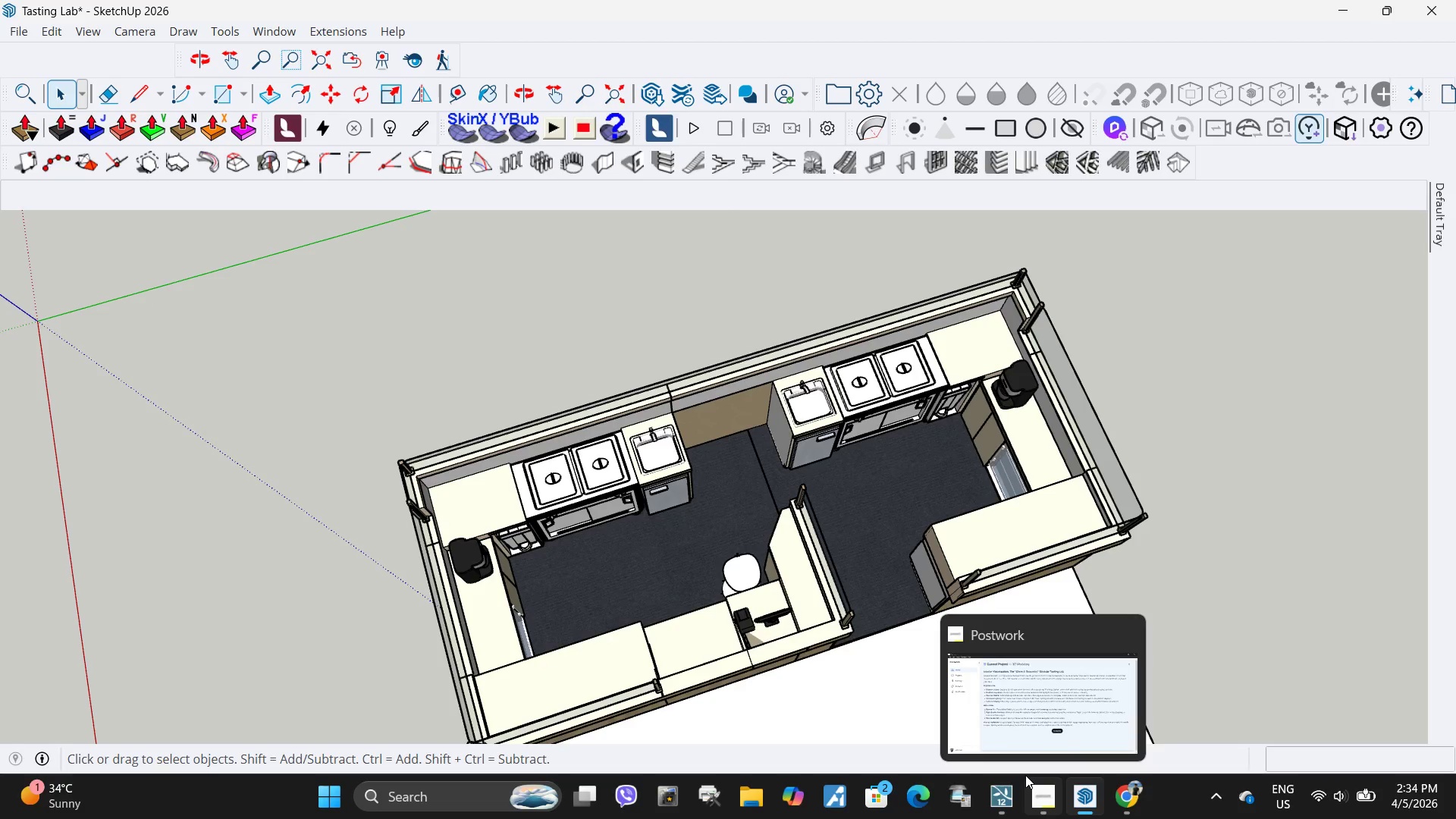 
wait(12.4)
 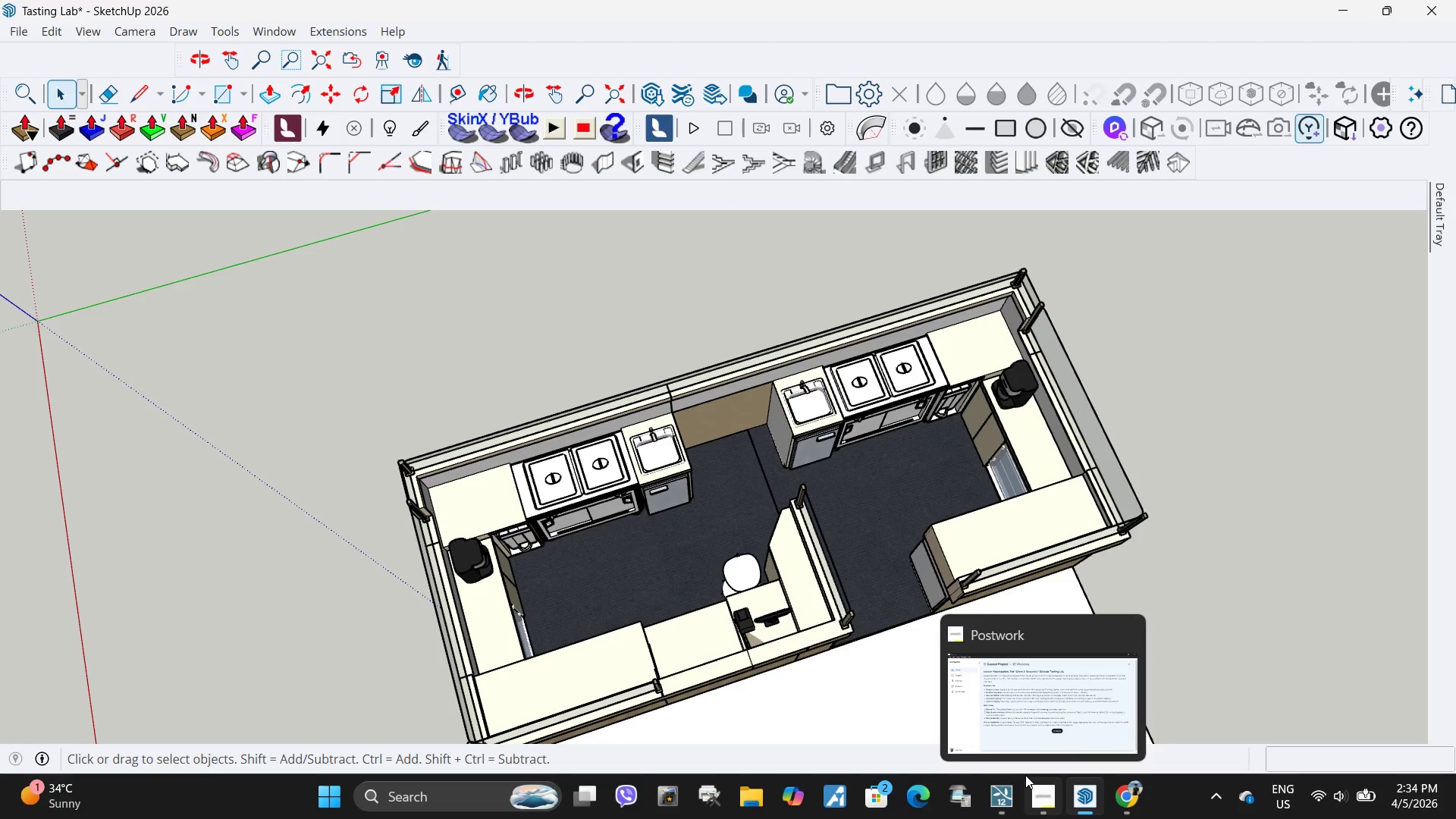 
scroll: coordinate [717, 544], scroll_direction: up, amount: 1.0
 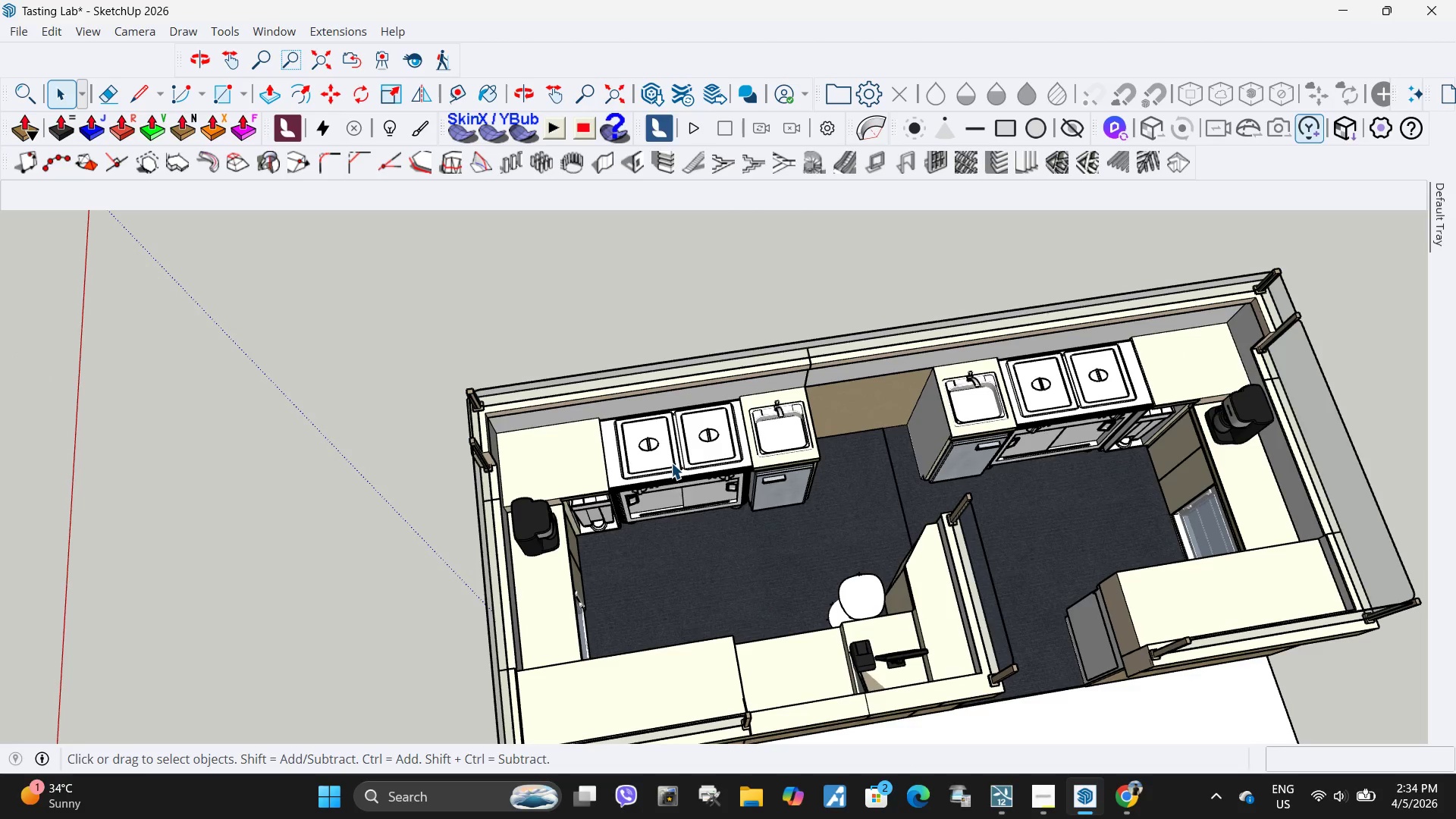 
double_click([671, 463])
 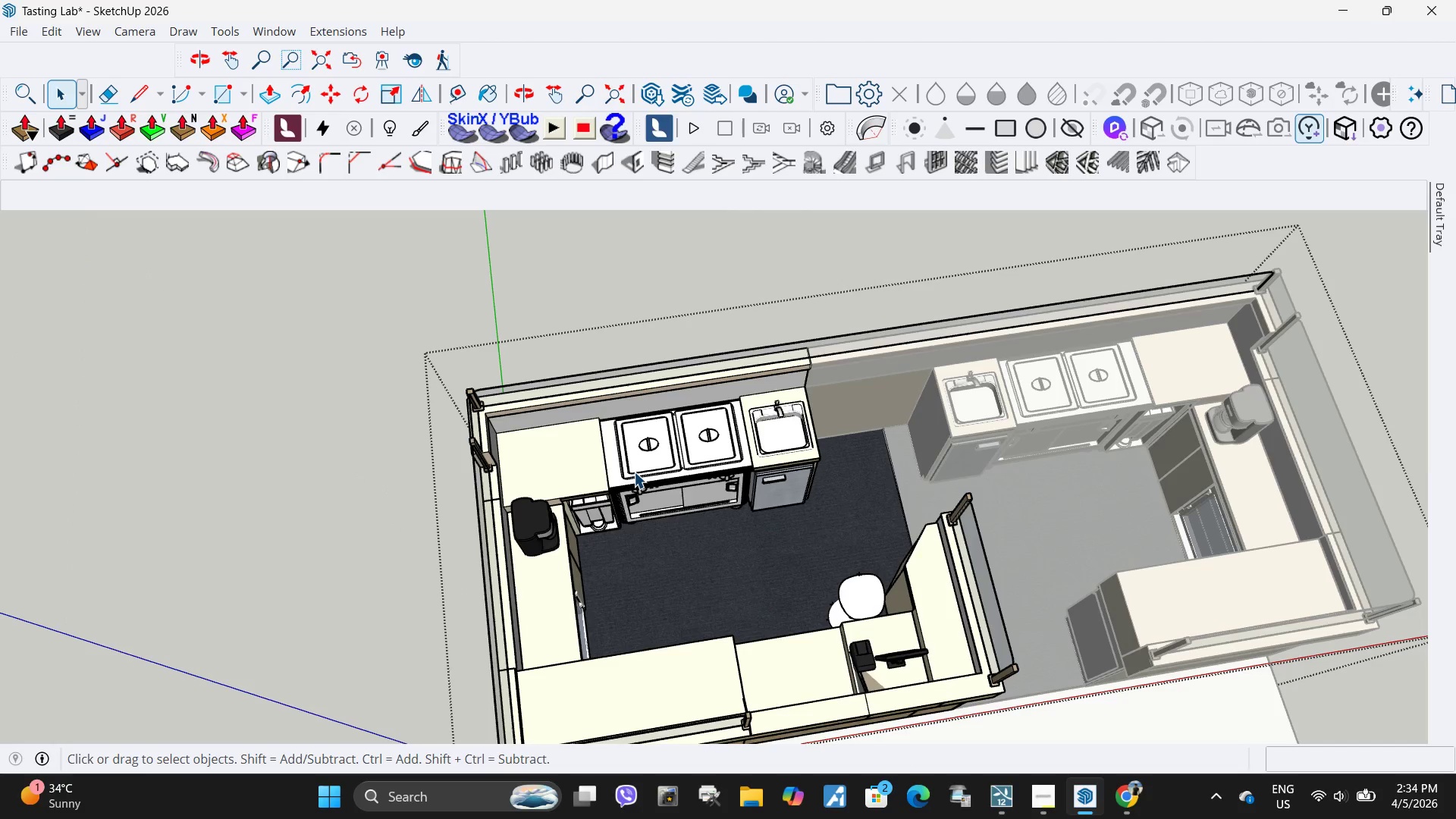 
triple_click([634, 472])
 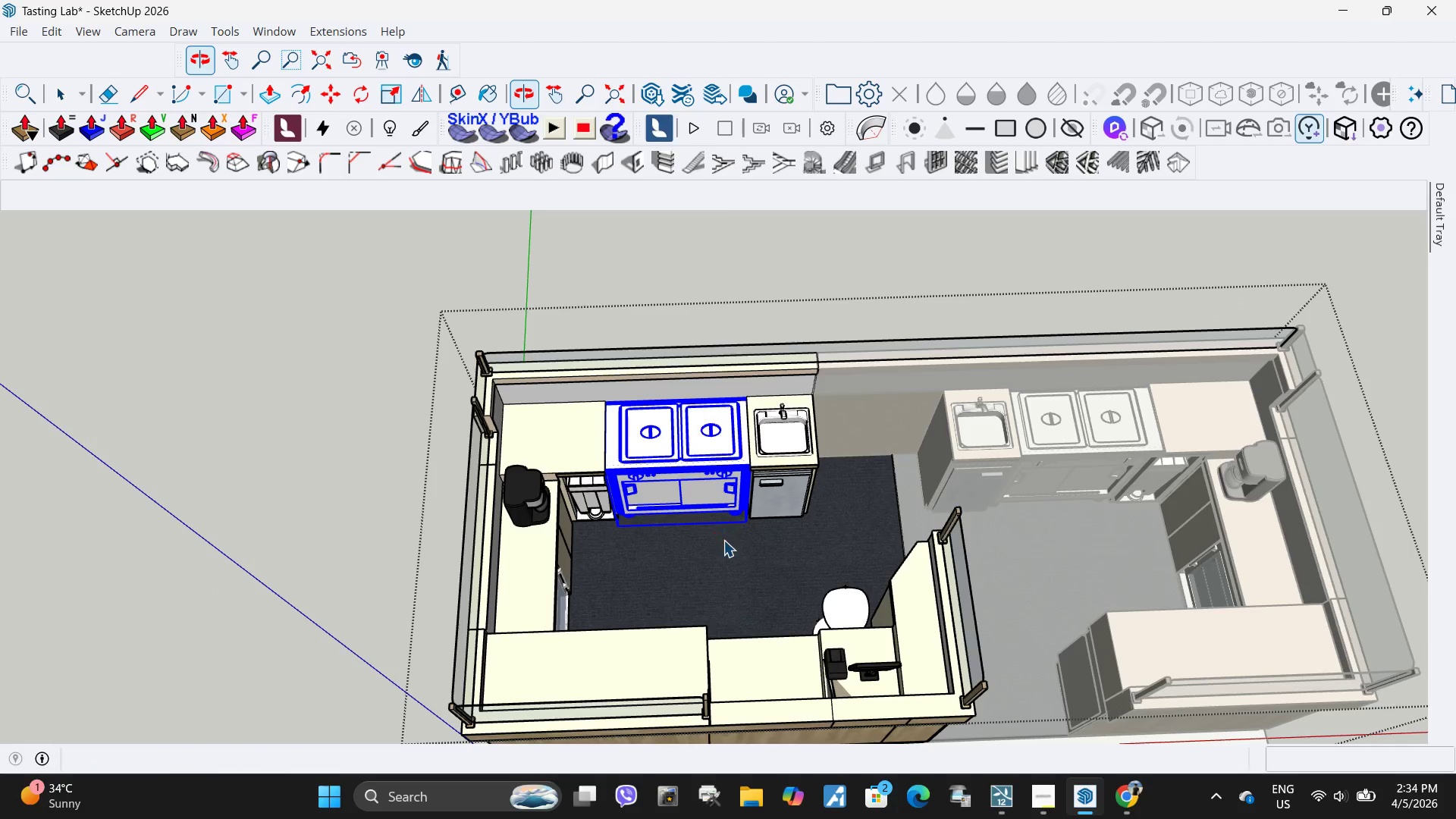 
key(Delete)
 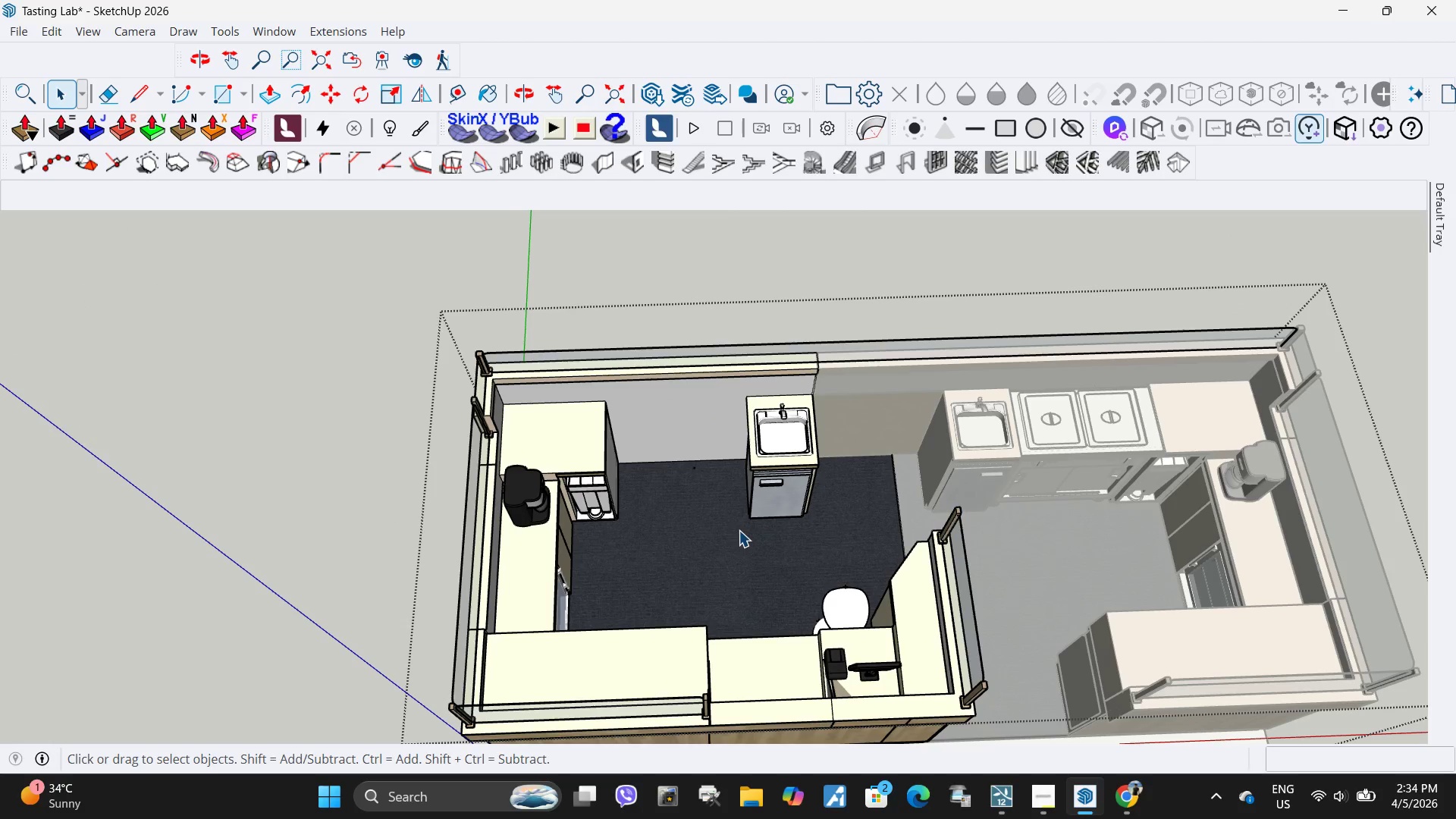 
left_click([795, 497])
 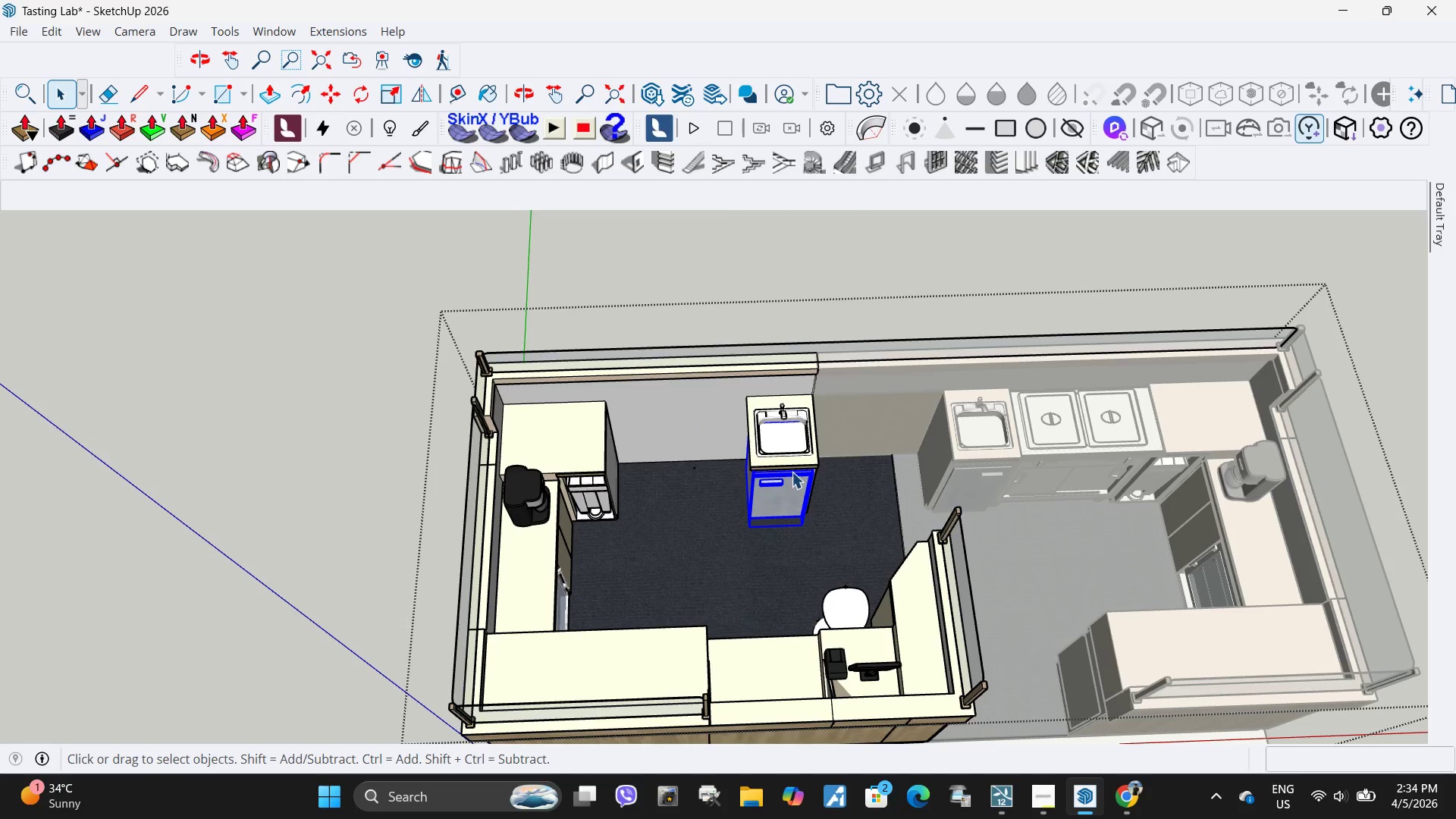 
key(Delete)
 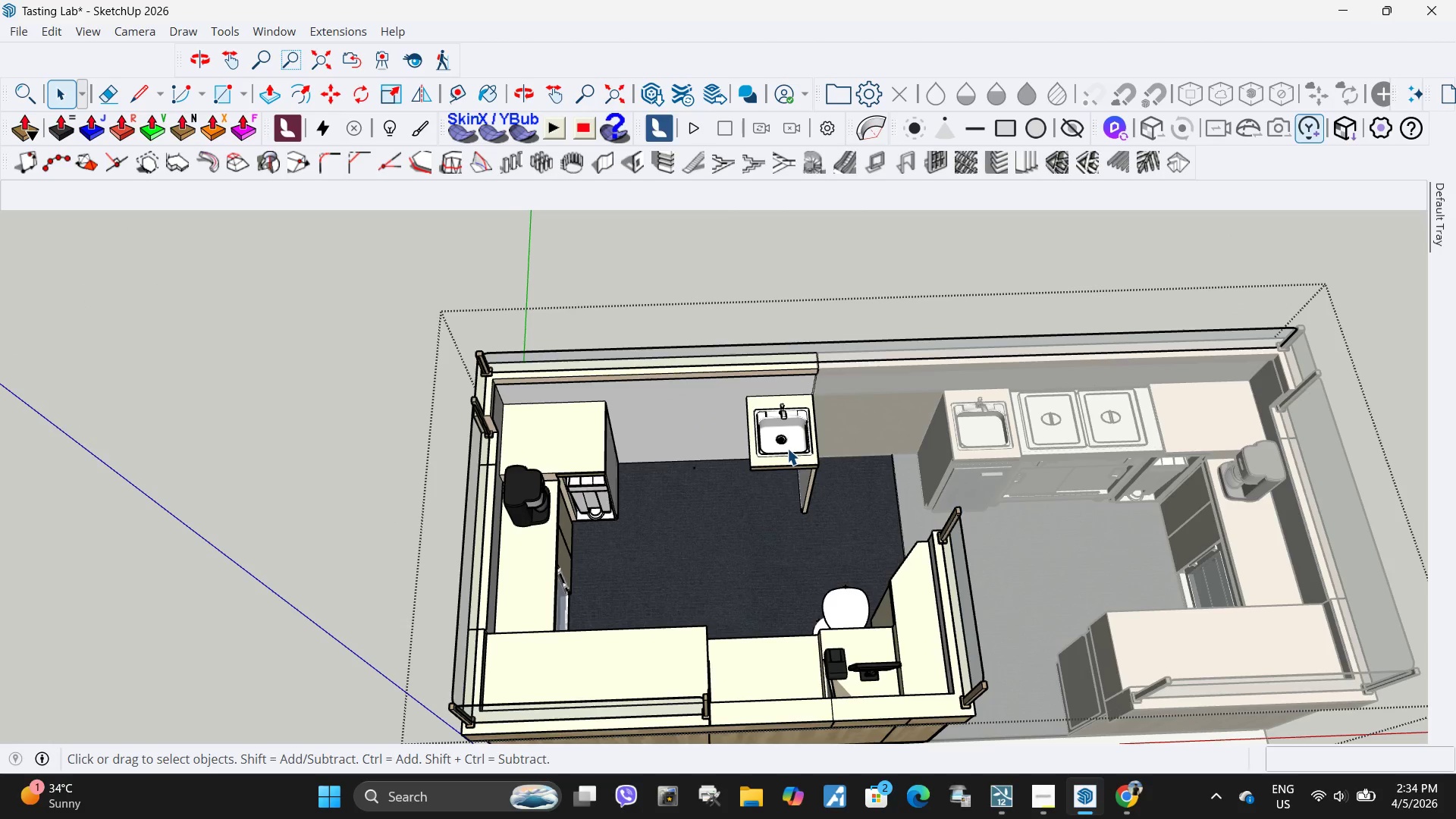 
left_click([787, 448])
 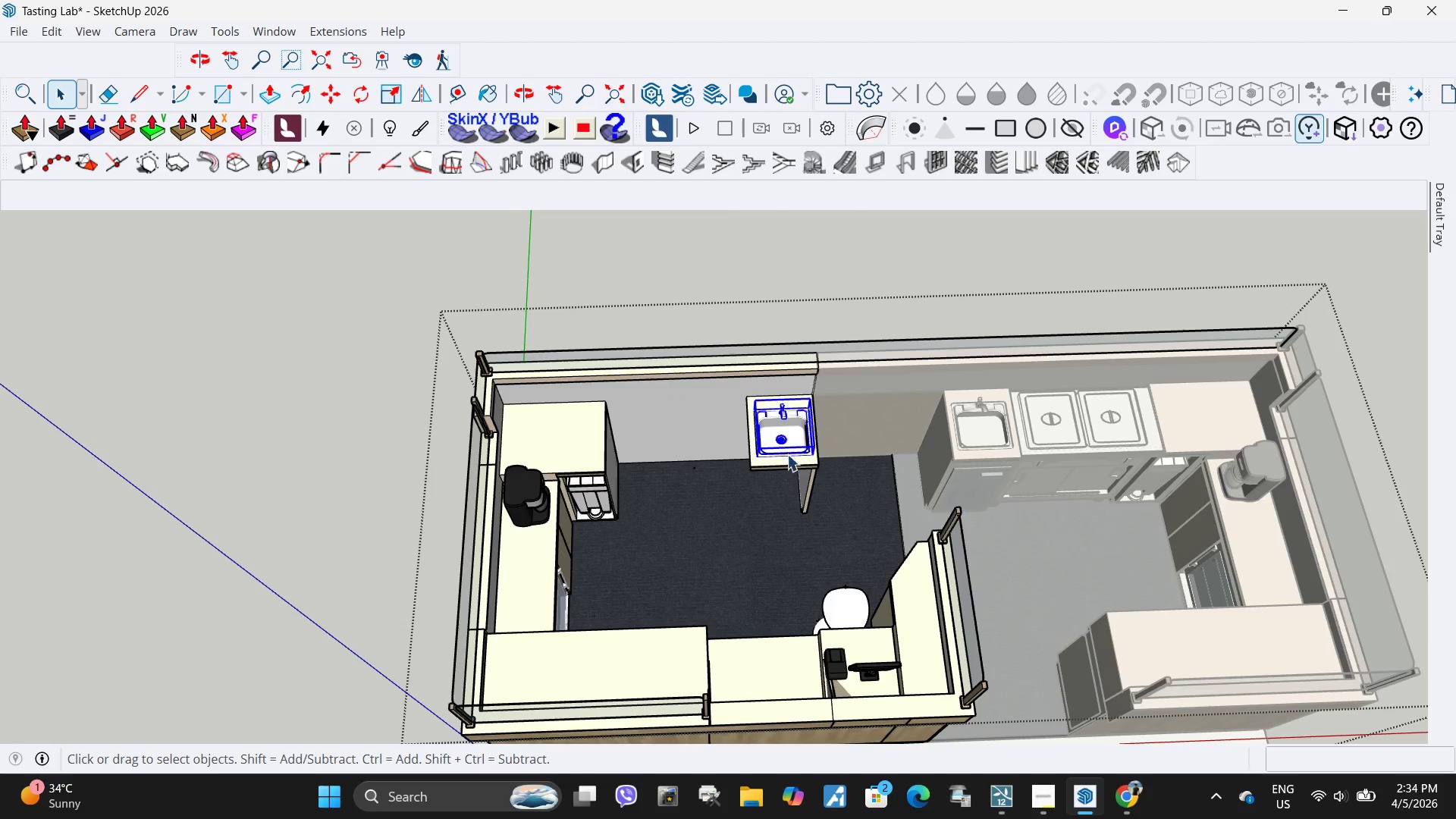 
key(Delete)
 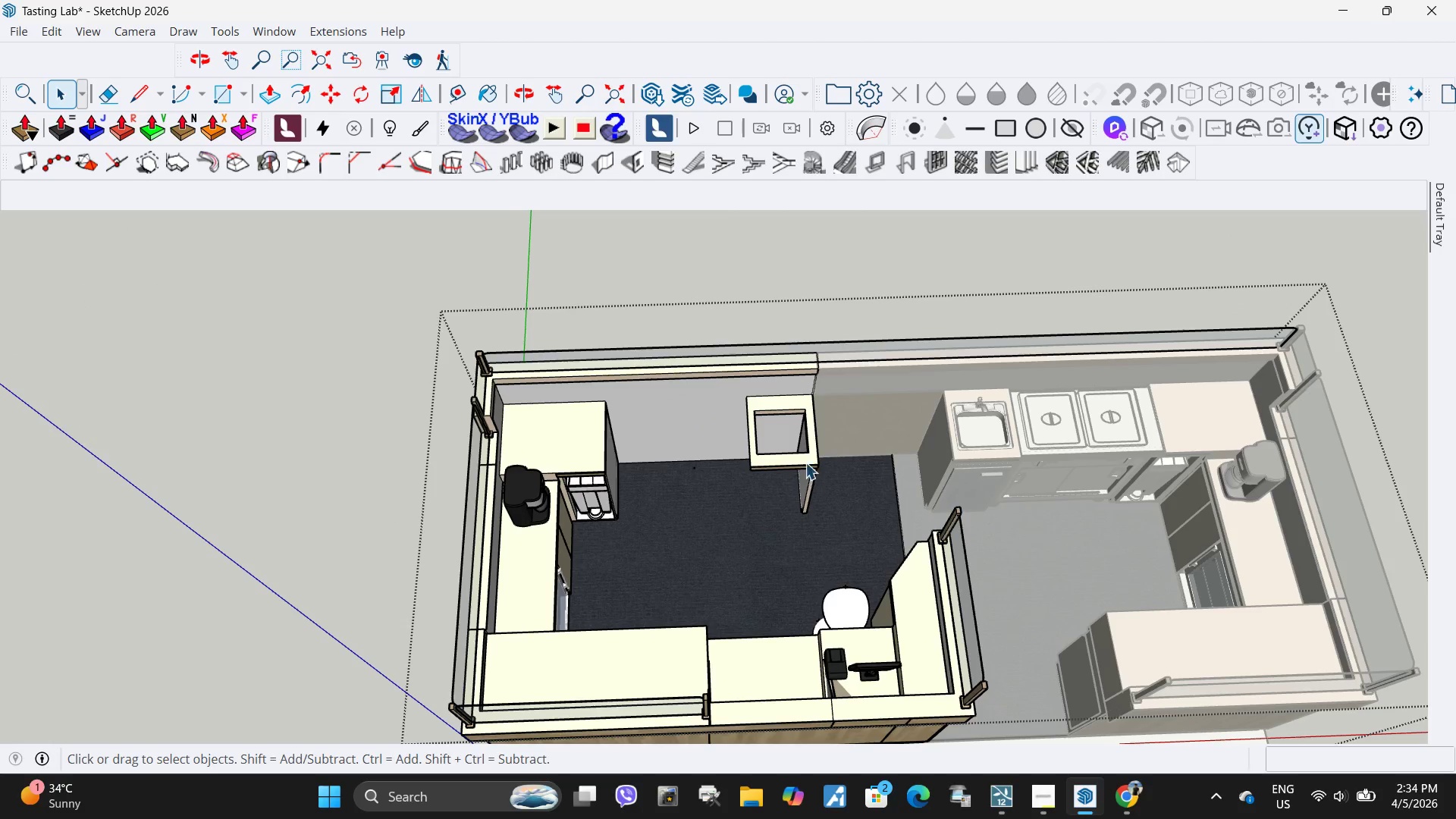 
left_click([801, 458])
 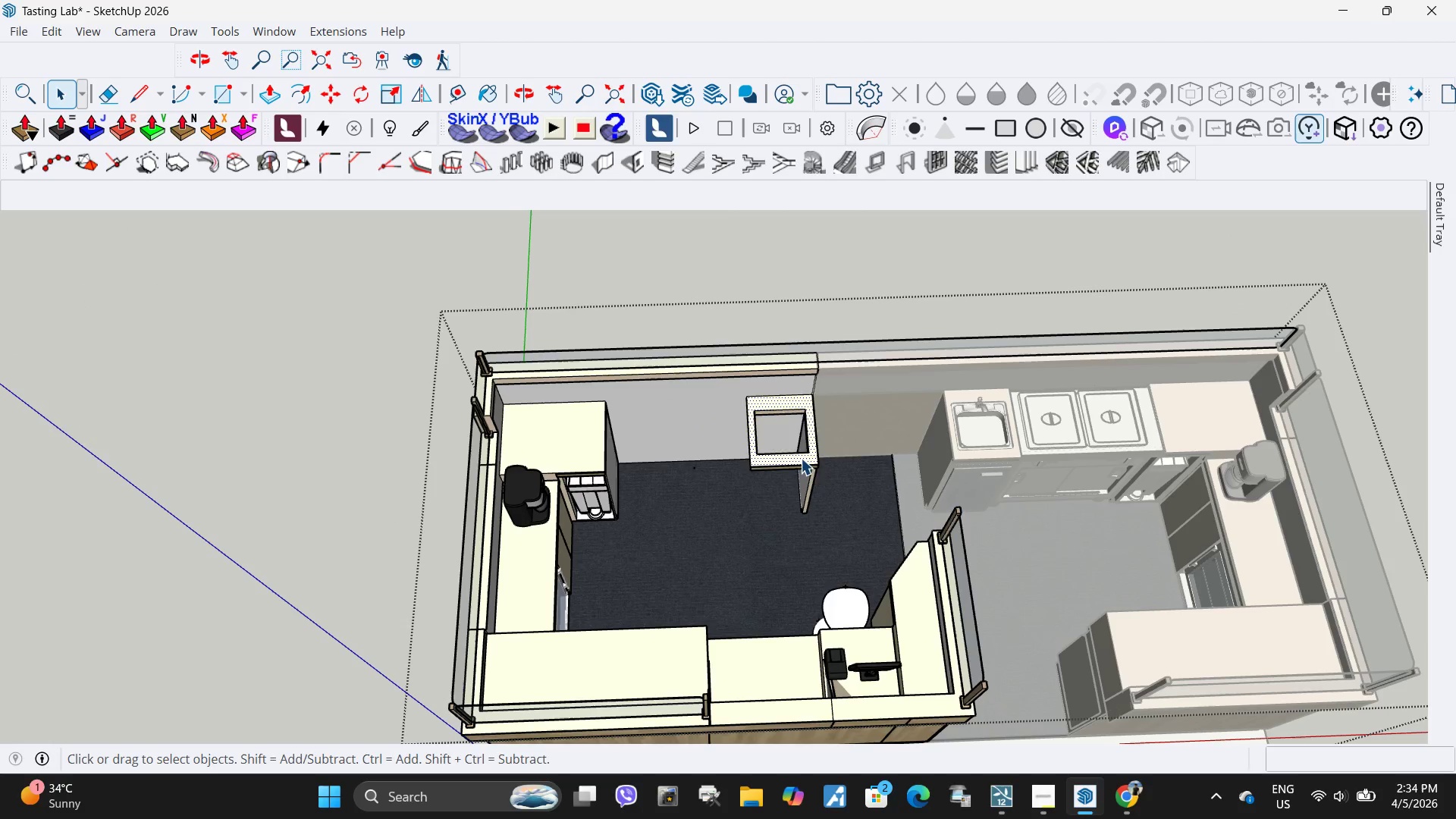 
key(Delete)
 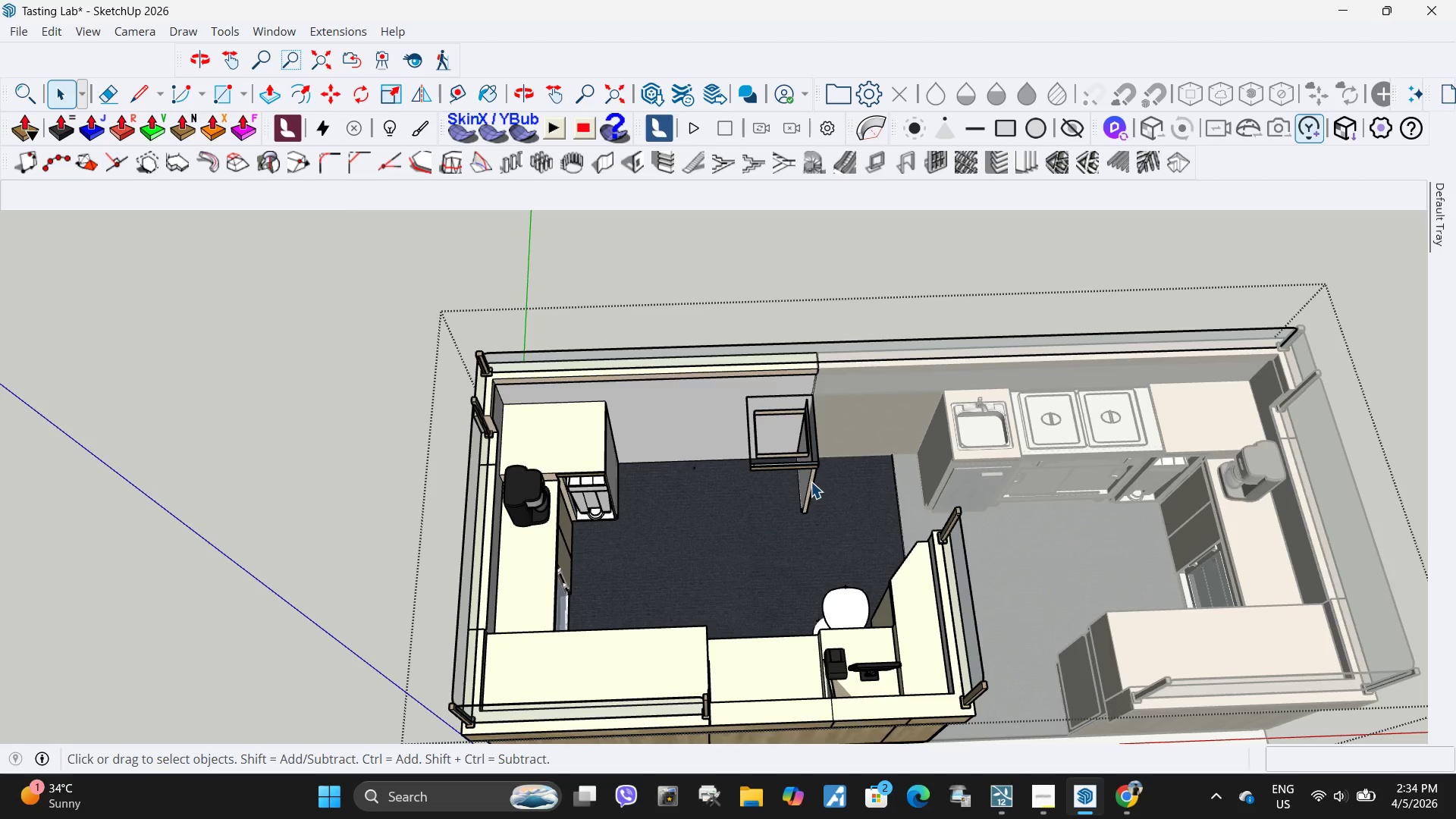 
key(Delete)
 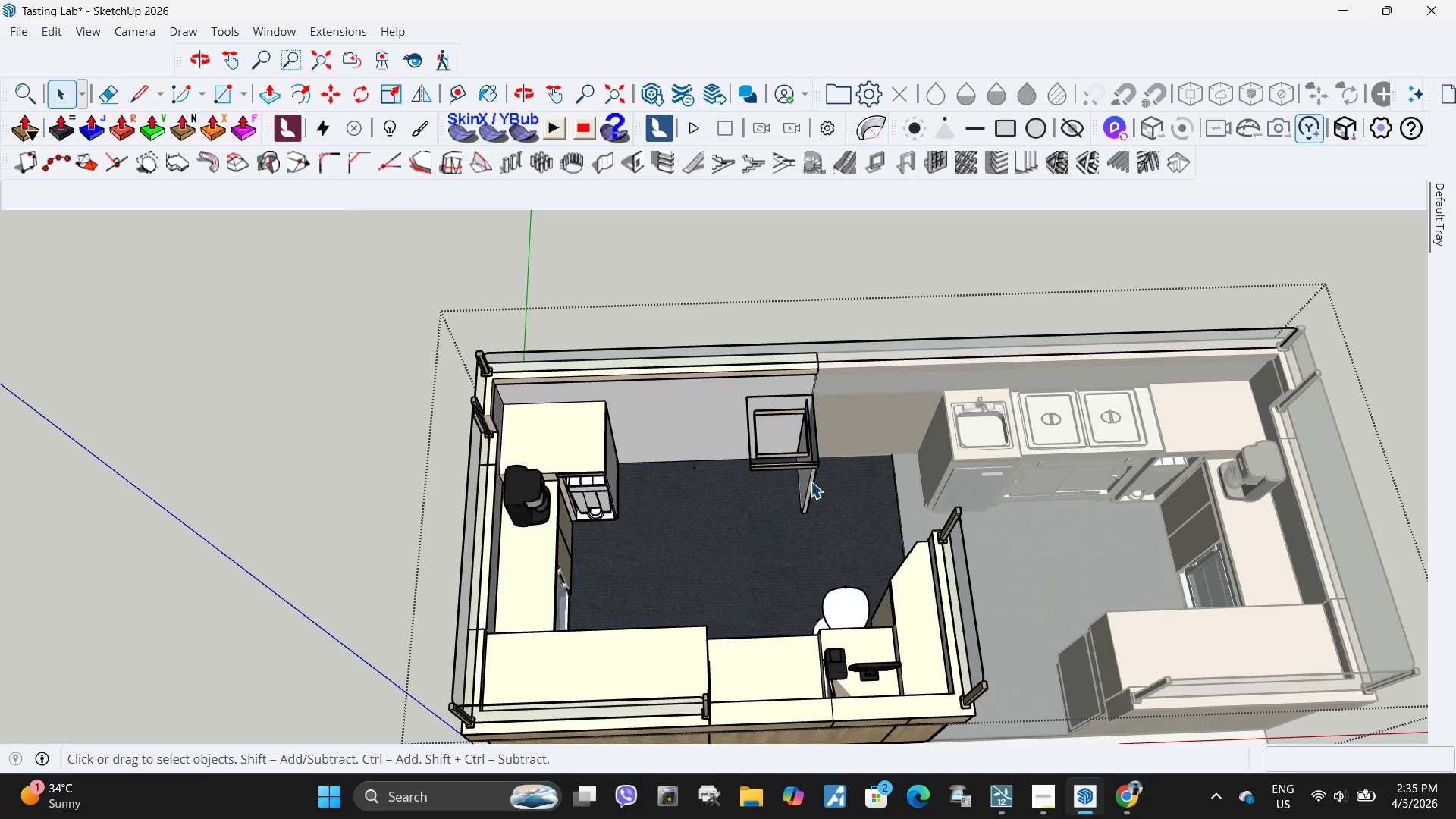 
left_click([811, 482])
 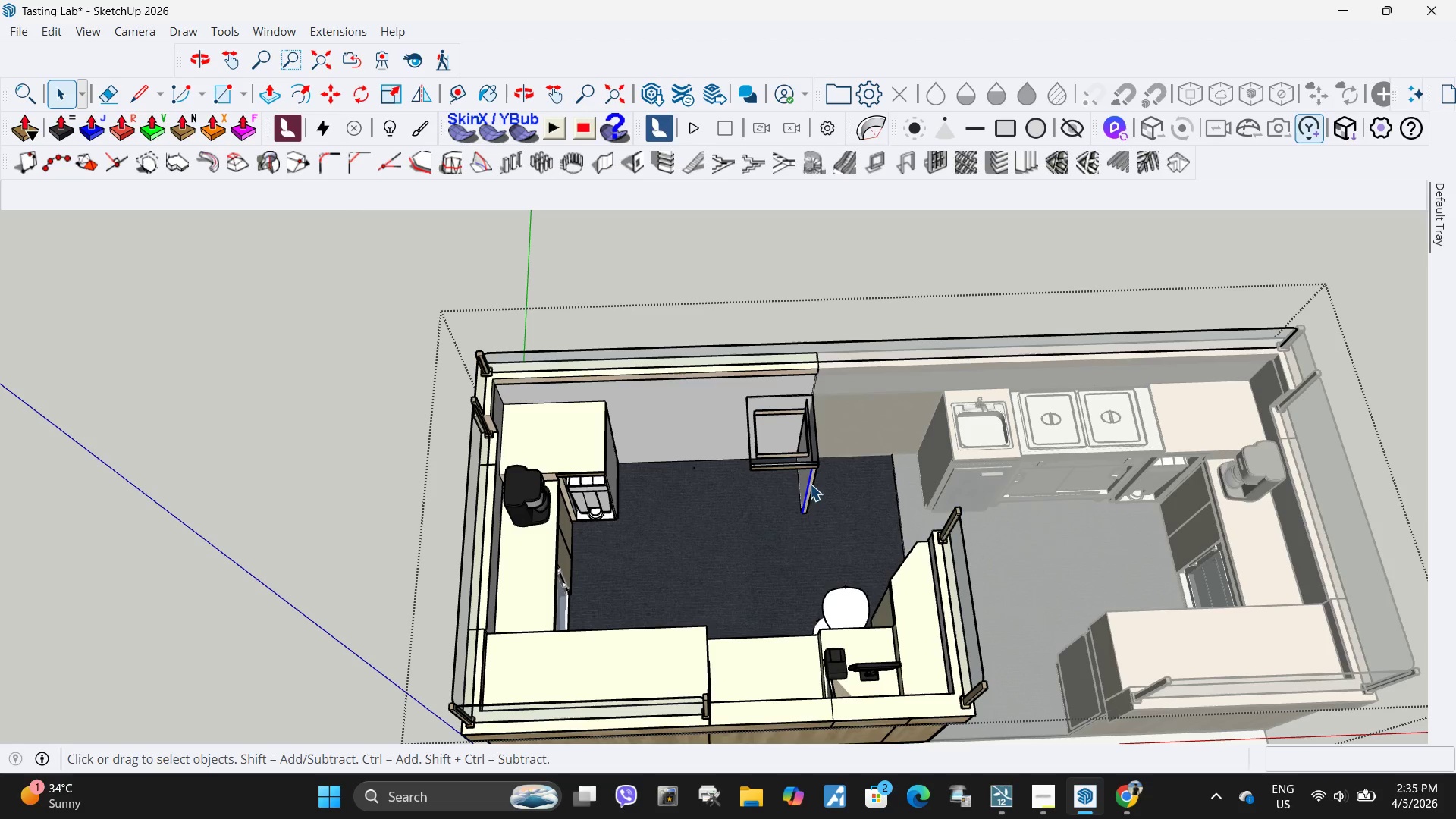 
key(Delete)
 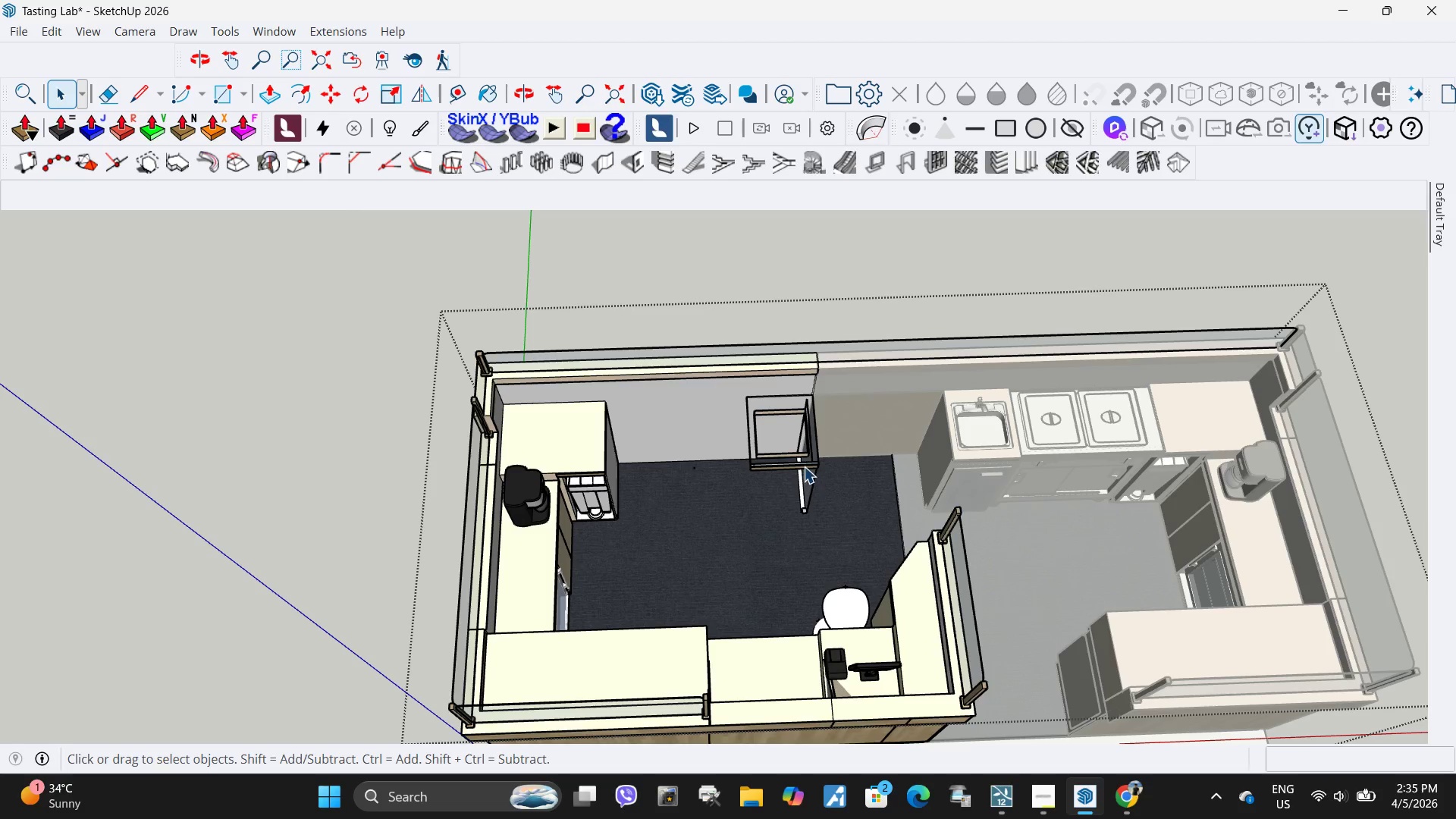 
scroll: coordinate [772, 348], scroll_direction: up, amount: 6.0
 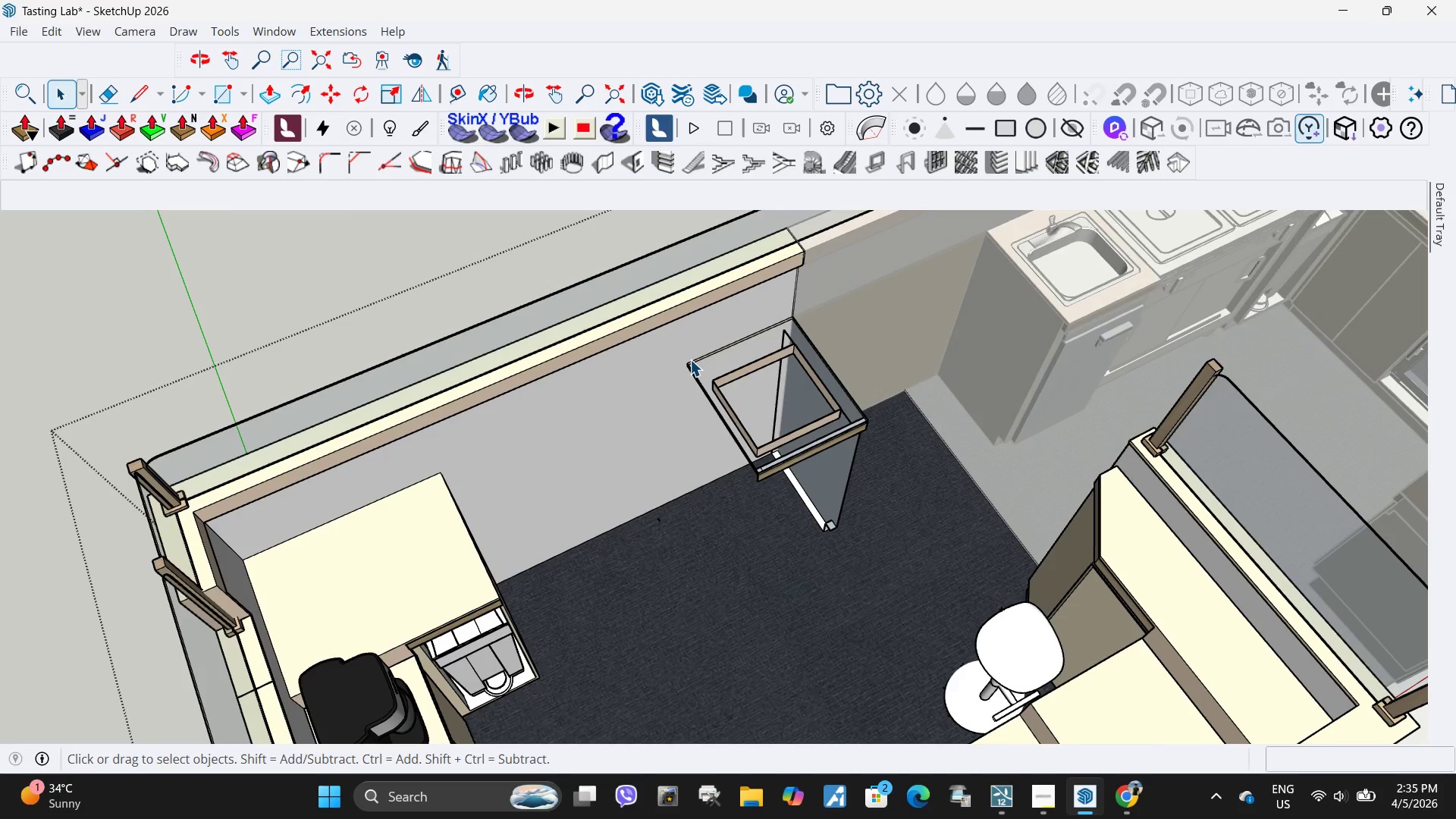 
left_click([690, 359])
 